 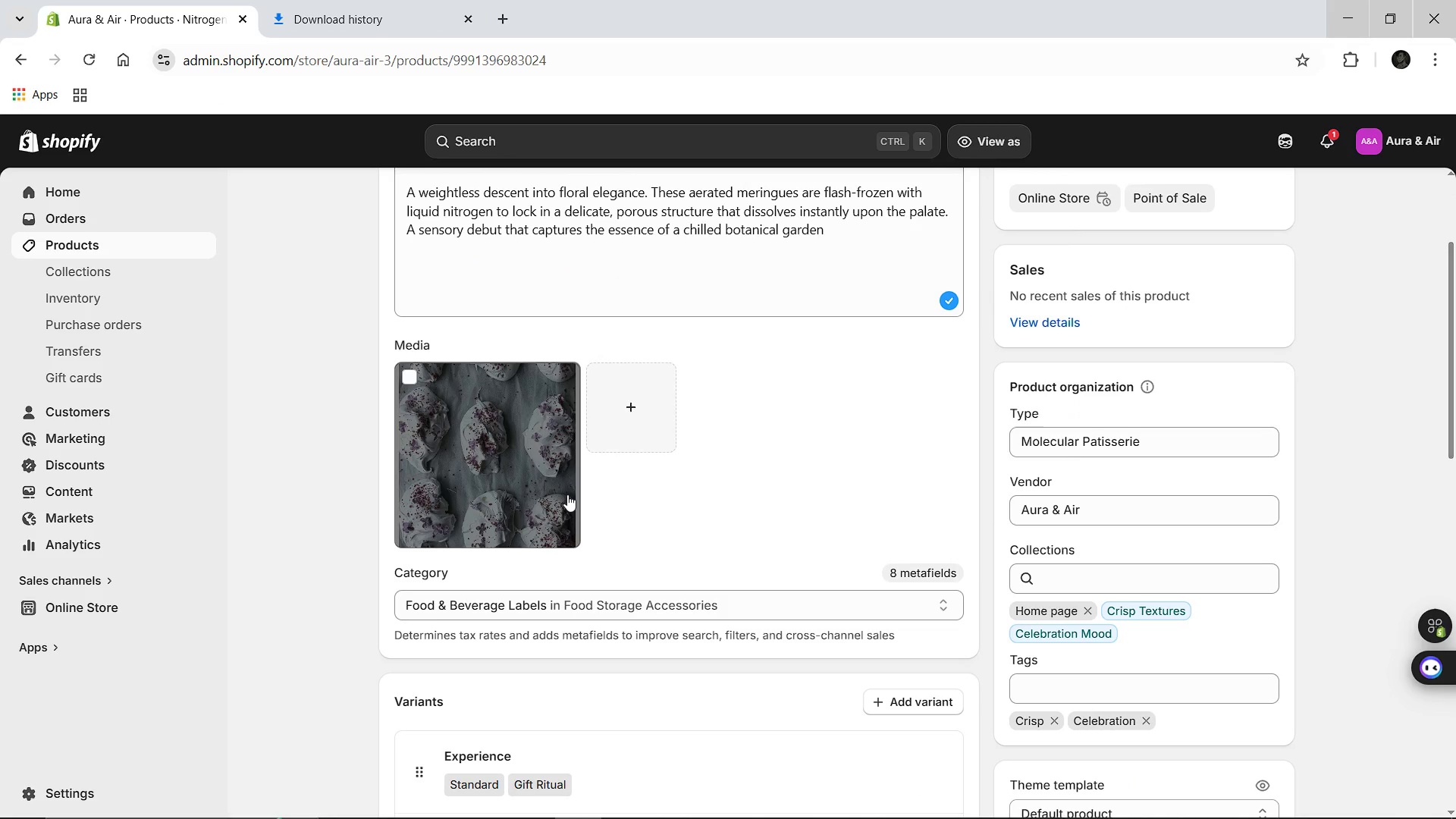 
scroll: coordinate [567, 494], scroll_direction: none, amount: 0.0
 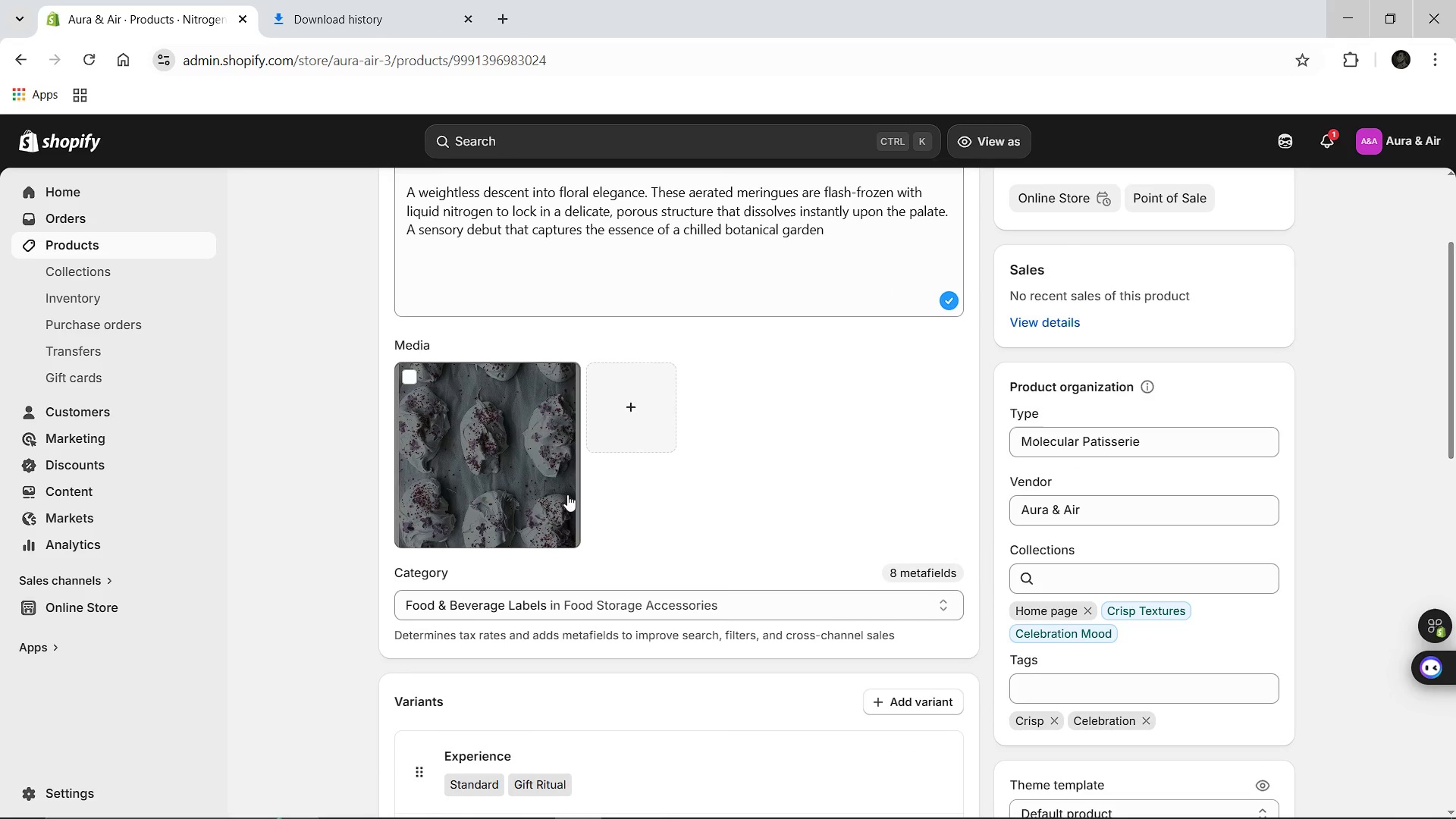 
scroll: coordinate [567, 494], scroll_direction: down, amount: 4.0
 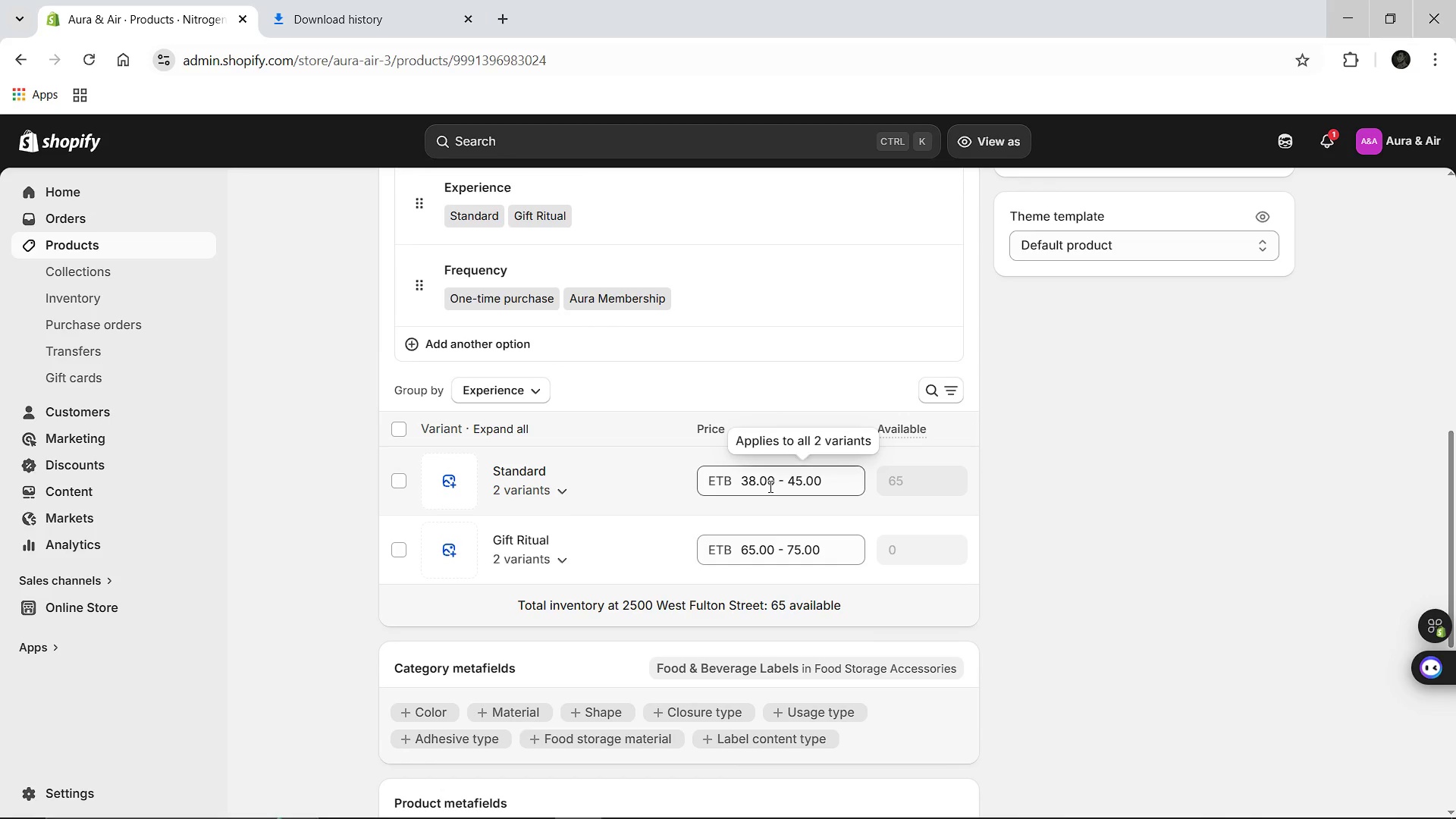 
double_click([769, 486])
 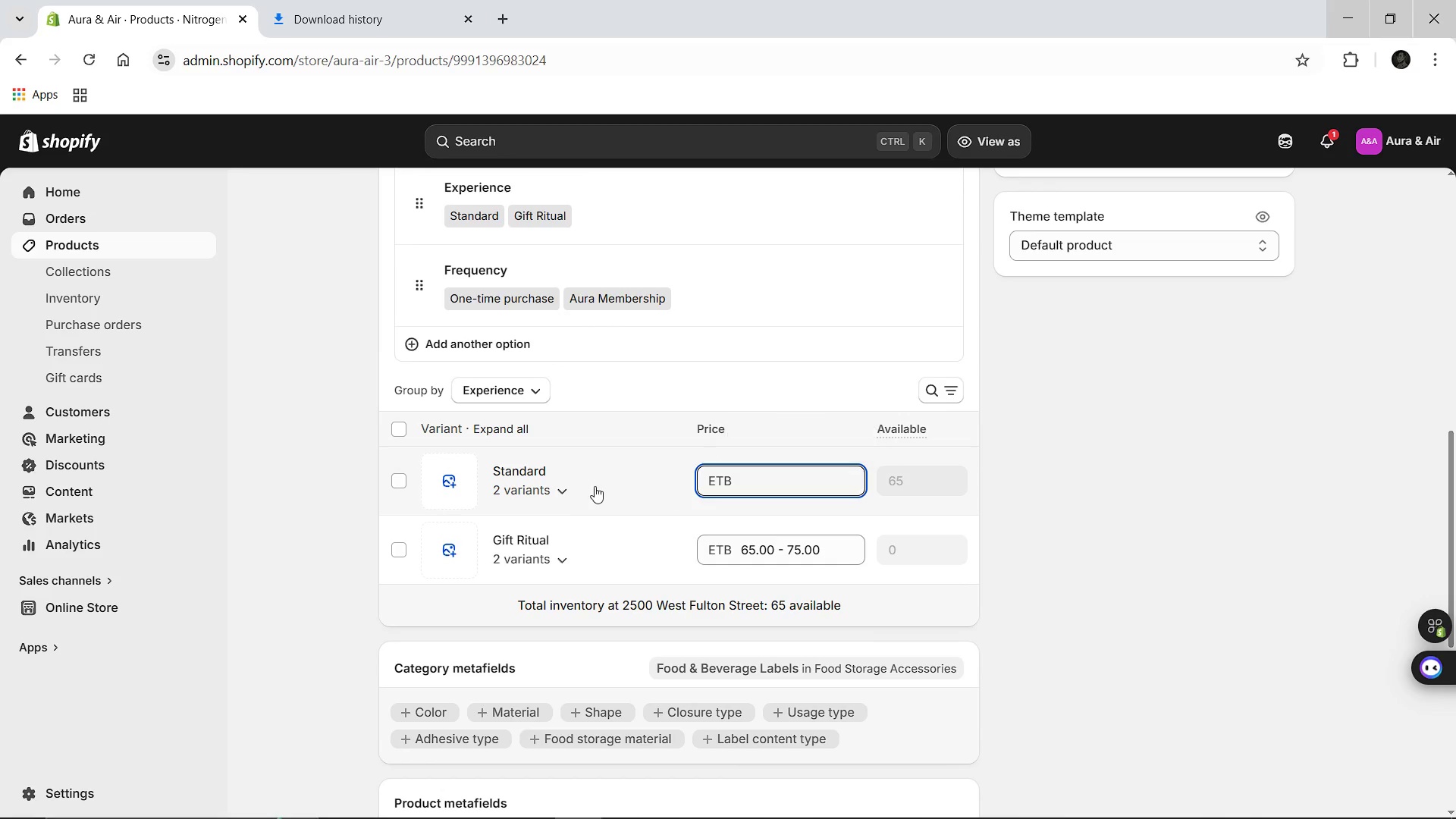 
left_click([566, 491])
 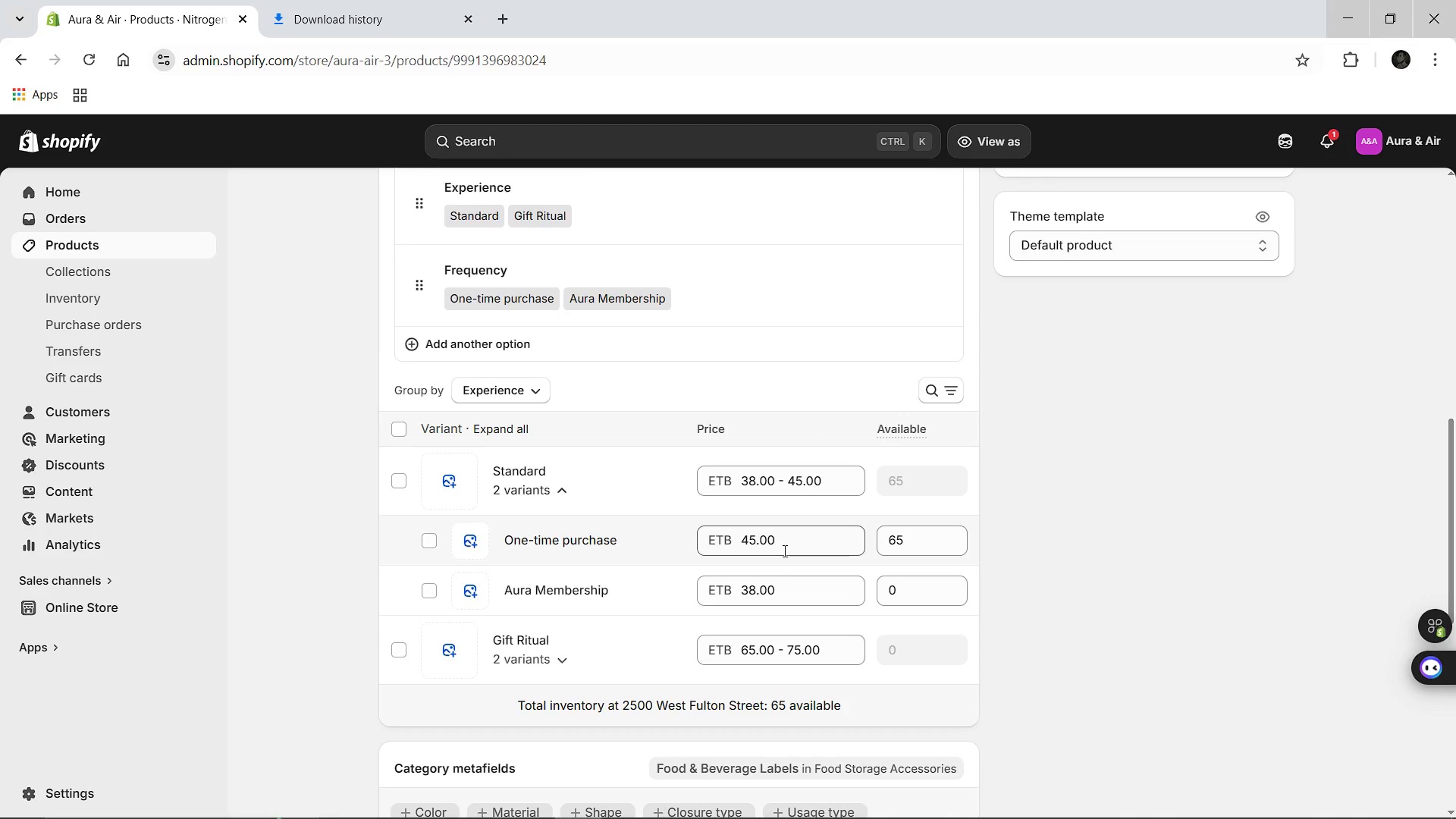 
left_click([784, 582])
 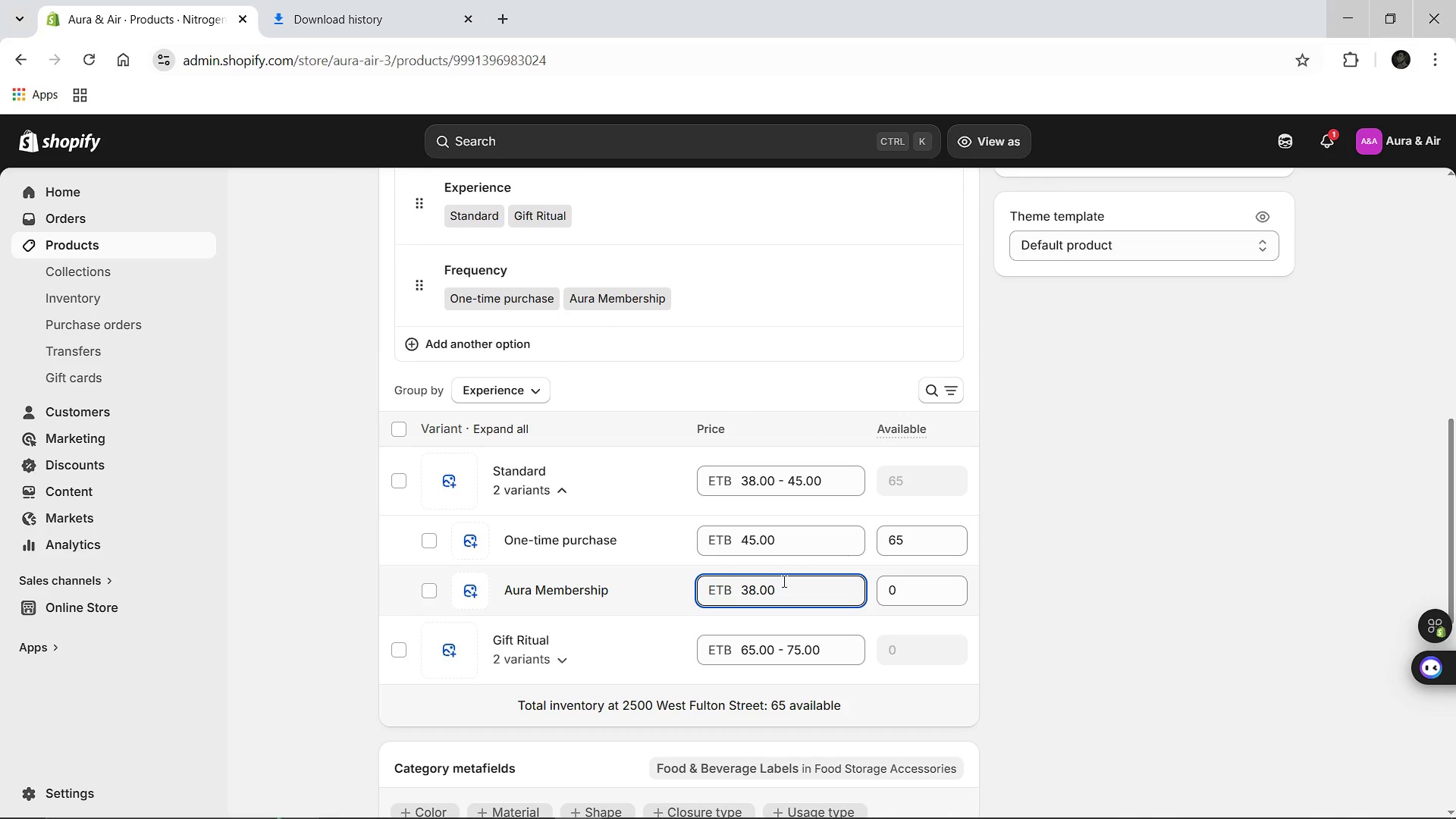 
key(Backspace)
key(Backspace)
type(25)
 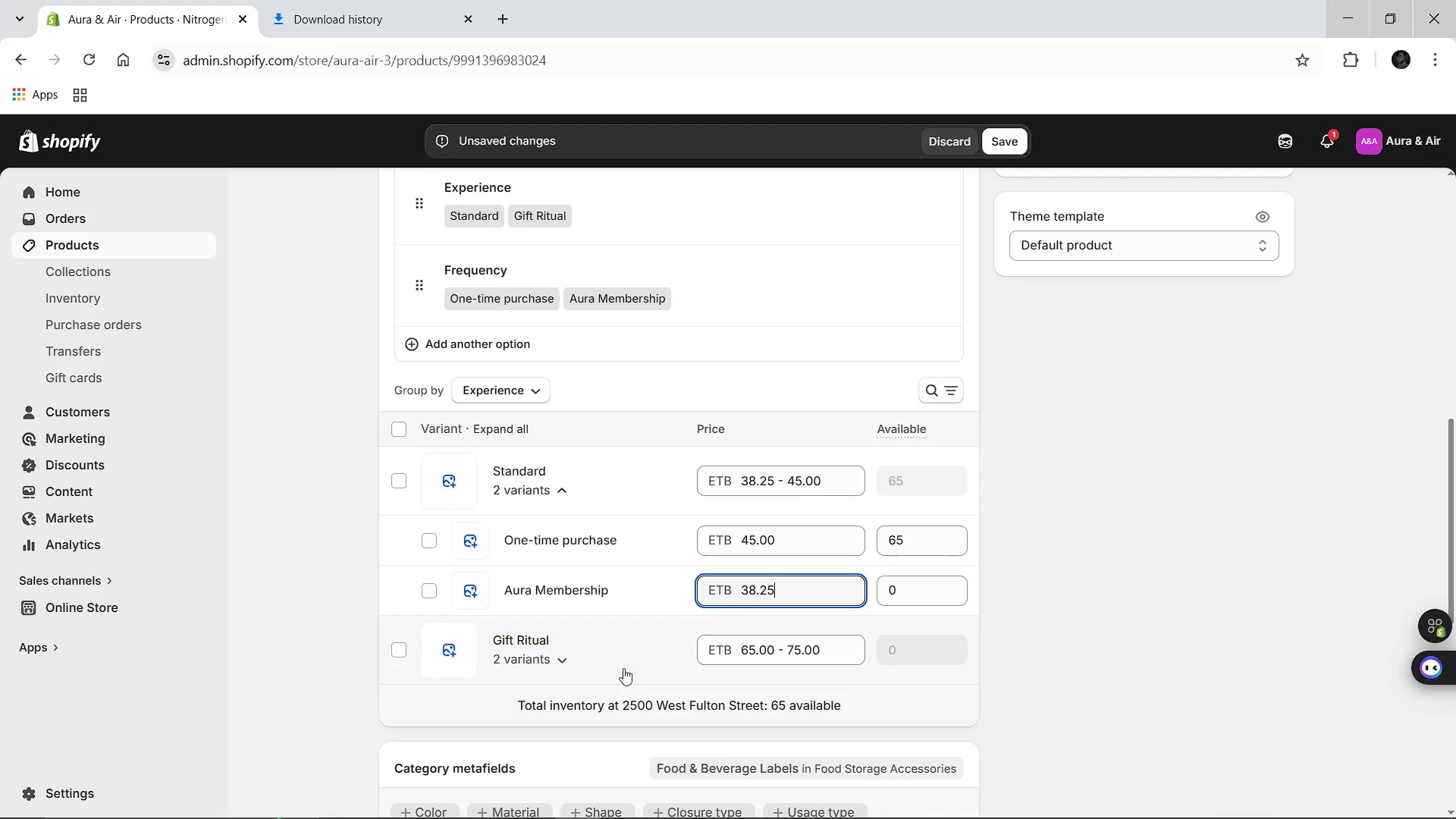 
left_click([523, 668])
 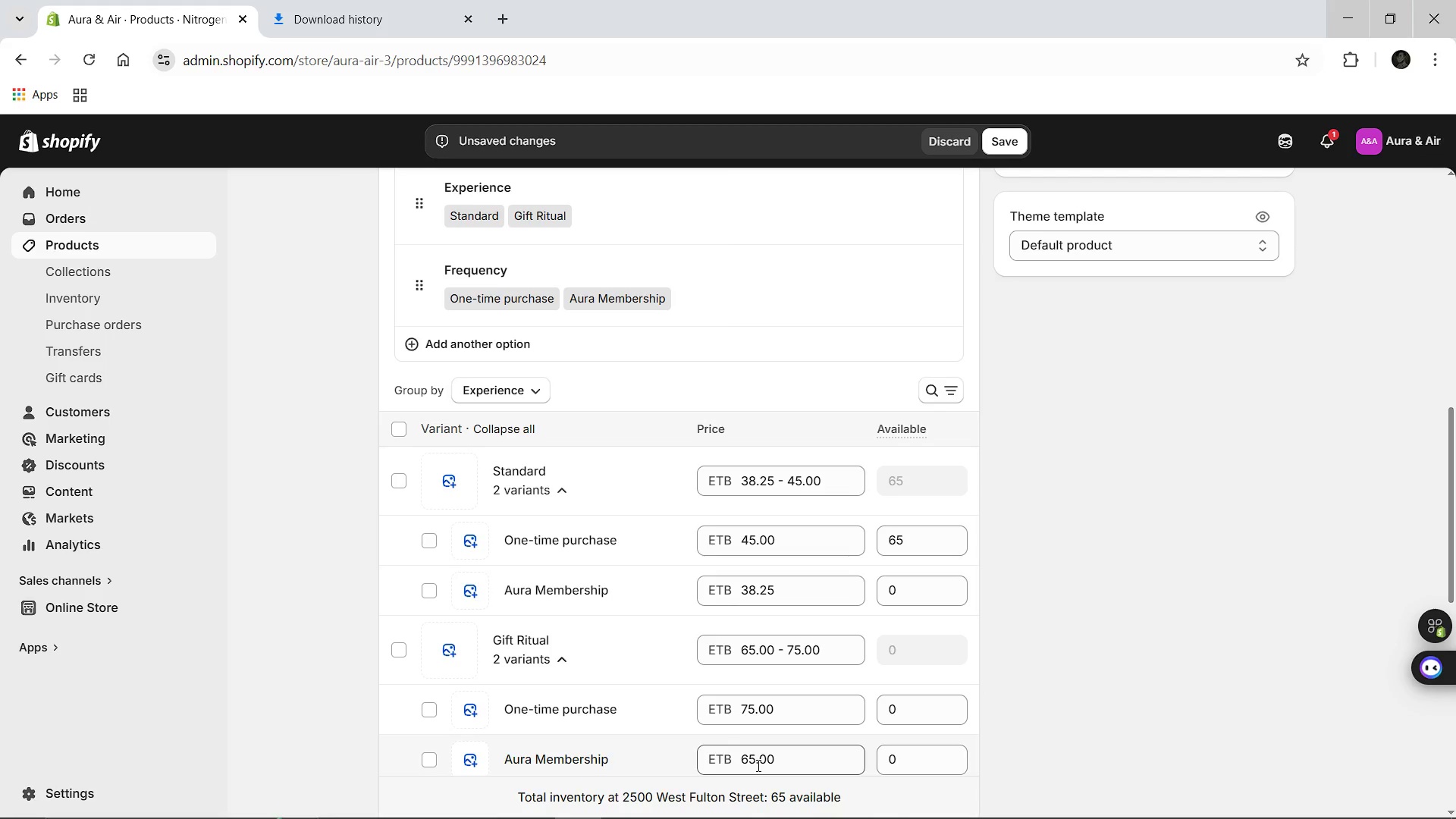 
left_click([786, 750])
 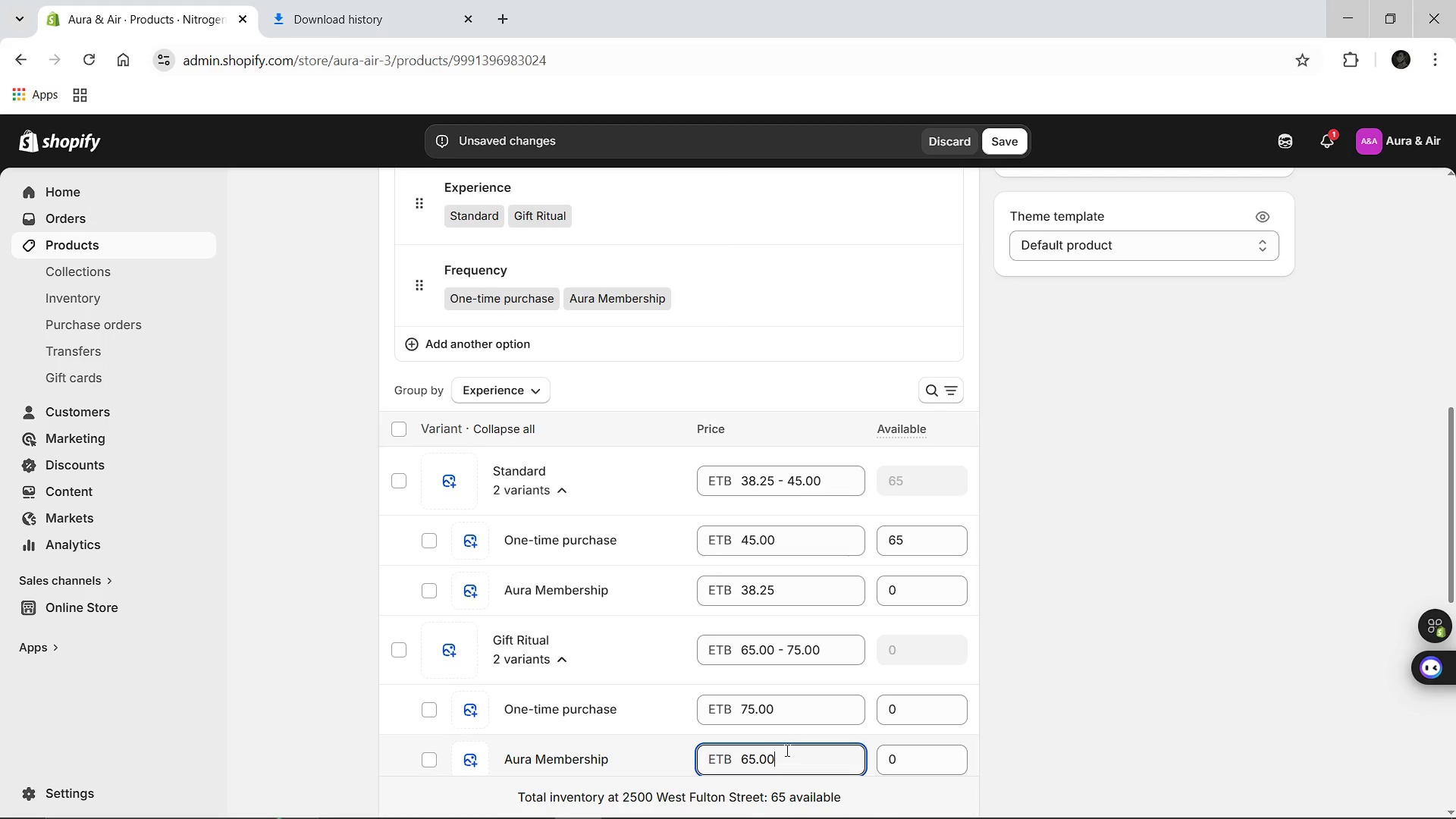 
key(Backspace)
key(Backspace)
key(Backspace)
key(Backspace)
type(3.75)
 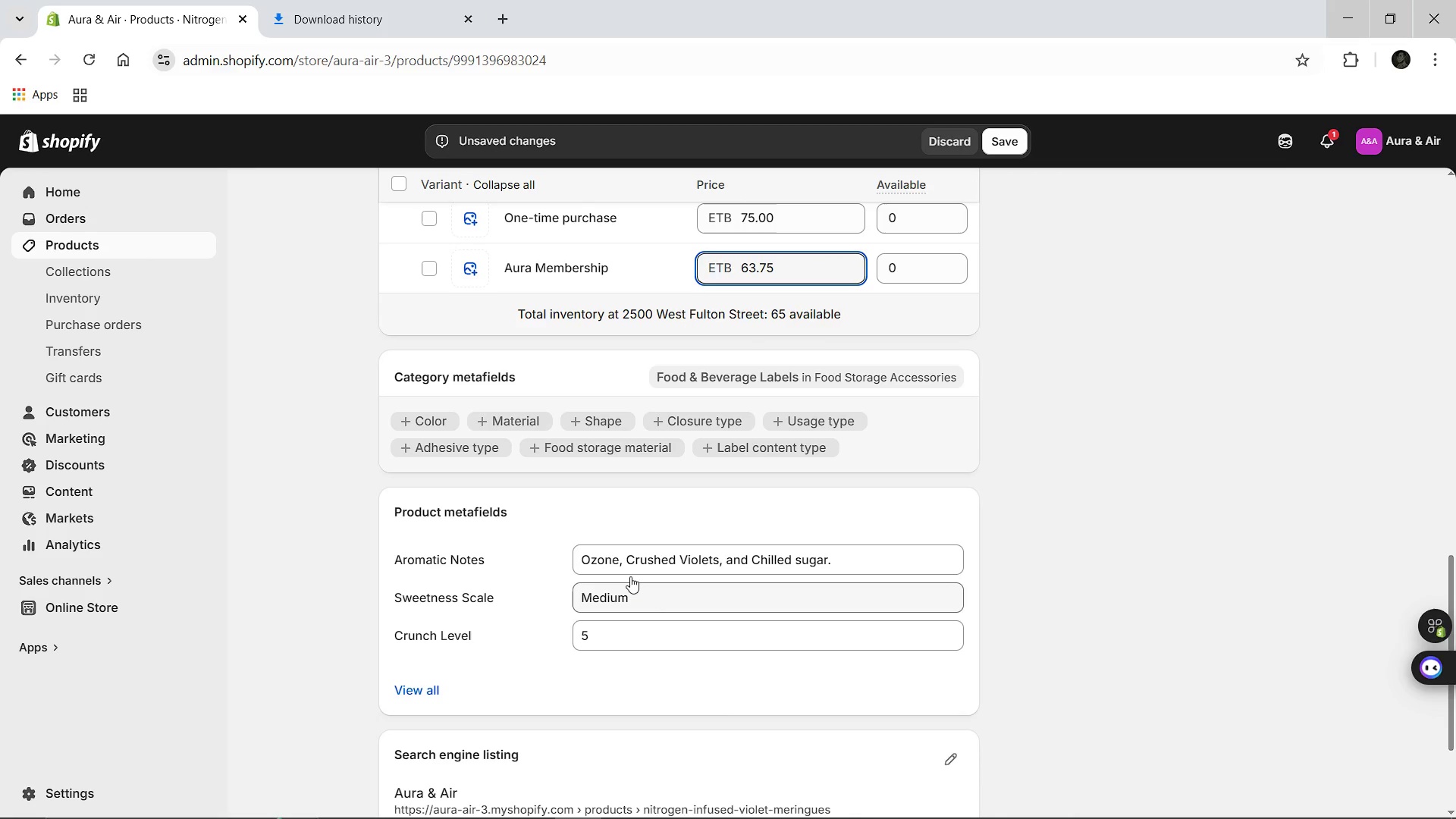 
wait(19.45)
 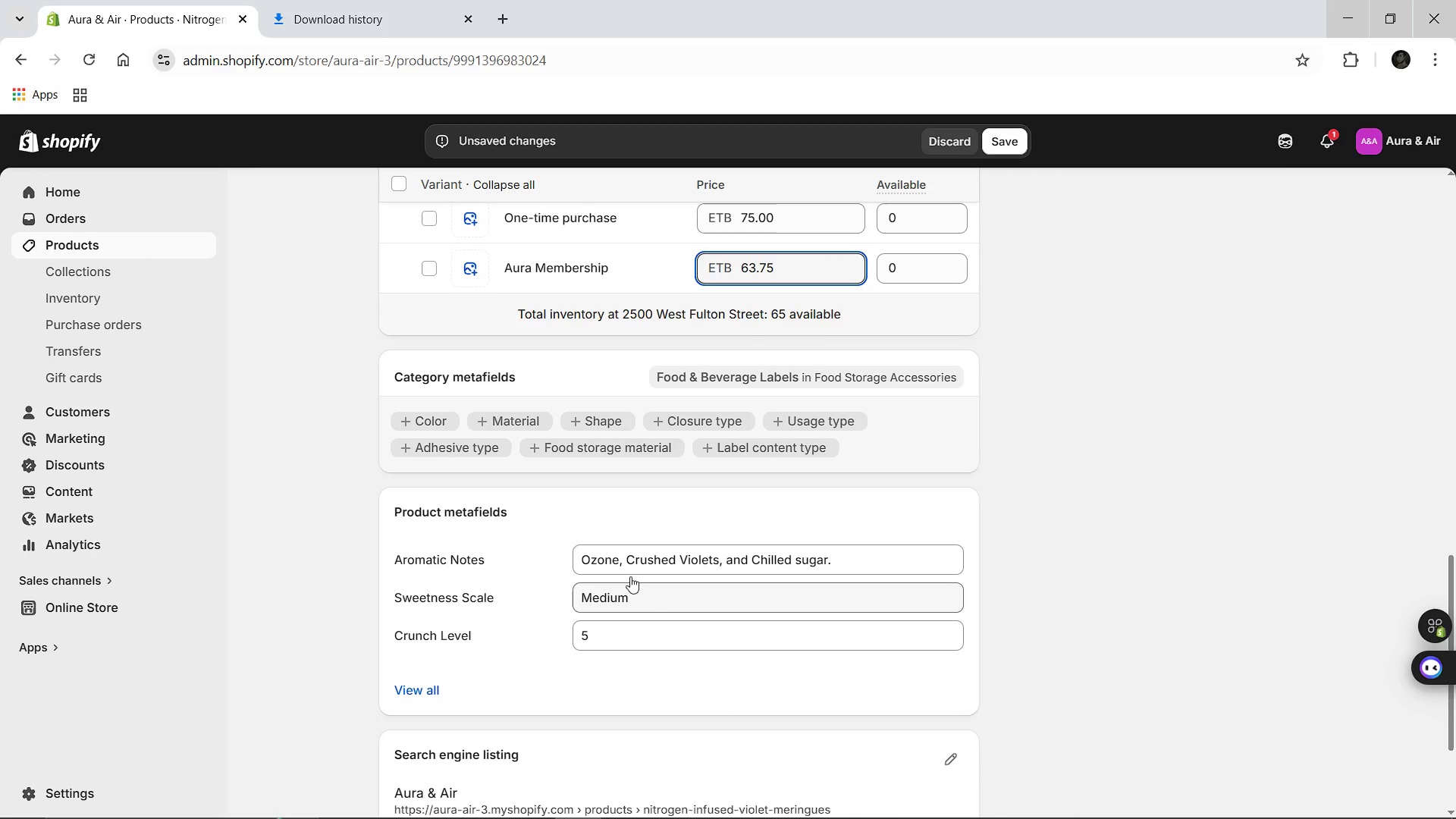 
left_click([639, 552])
 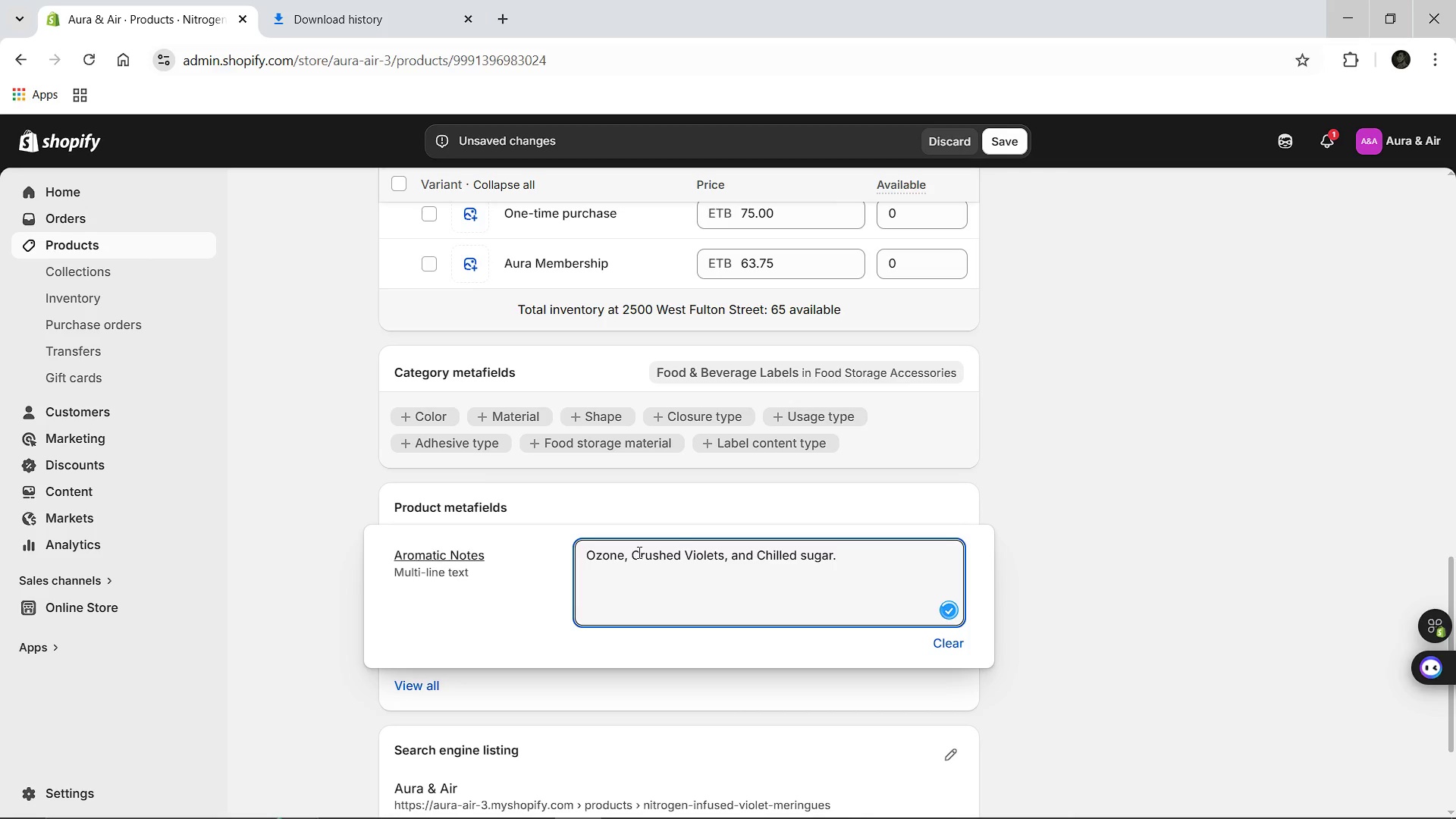 
left_click([638, 553])
 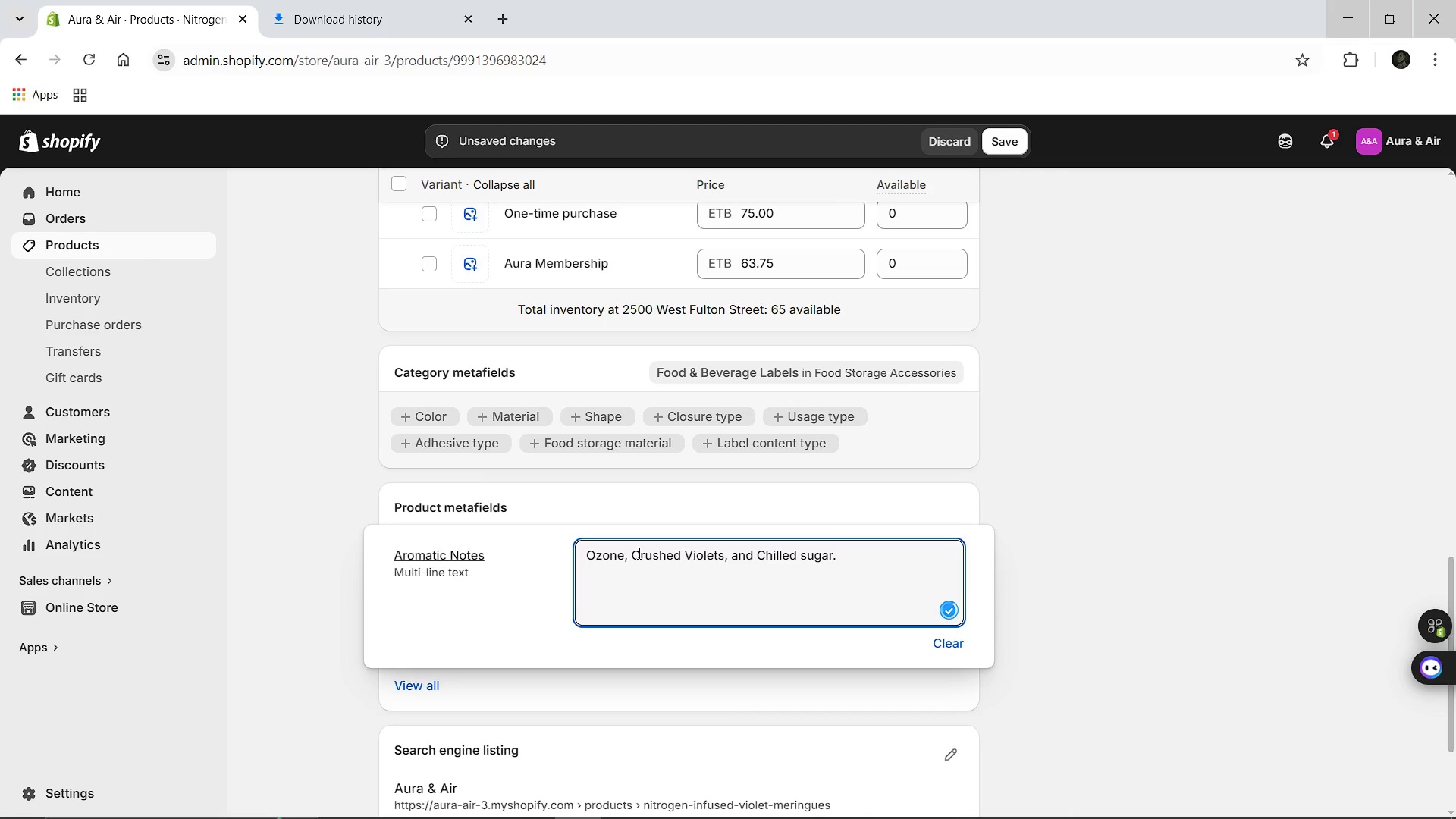 
key(Backspace)
 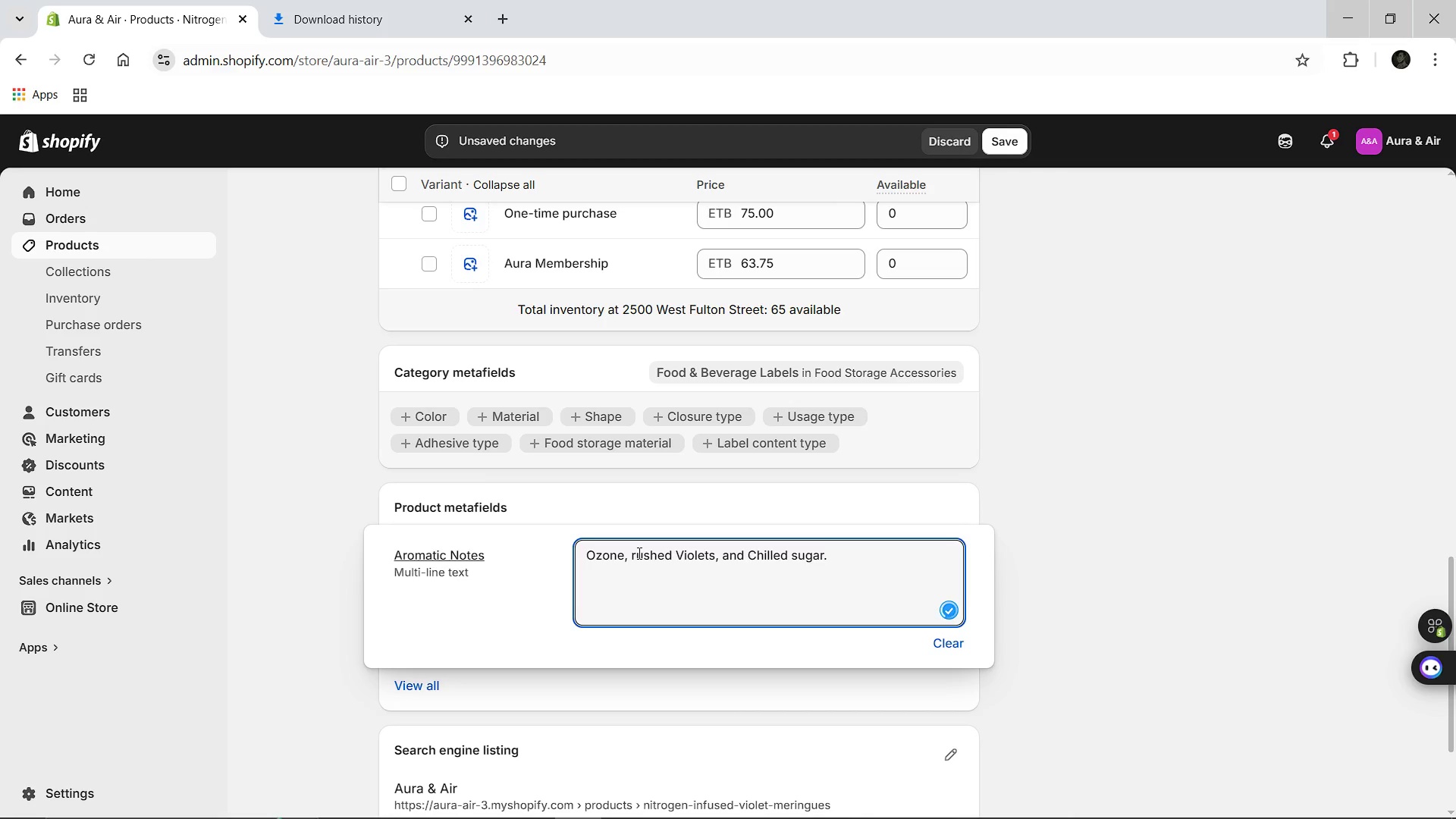 
key(C)
 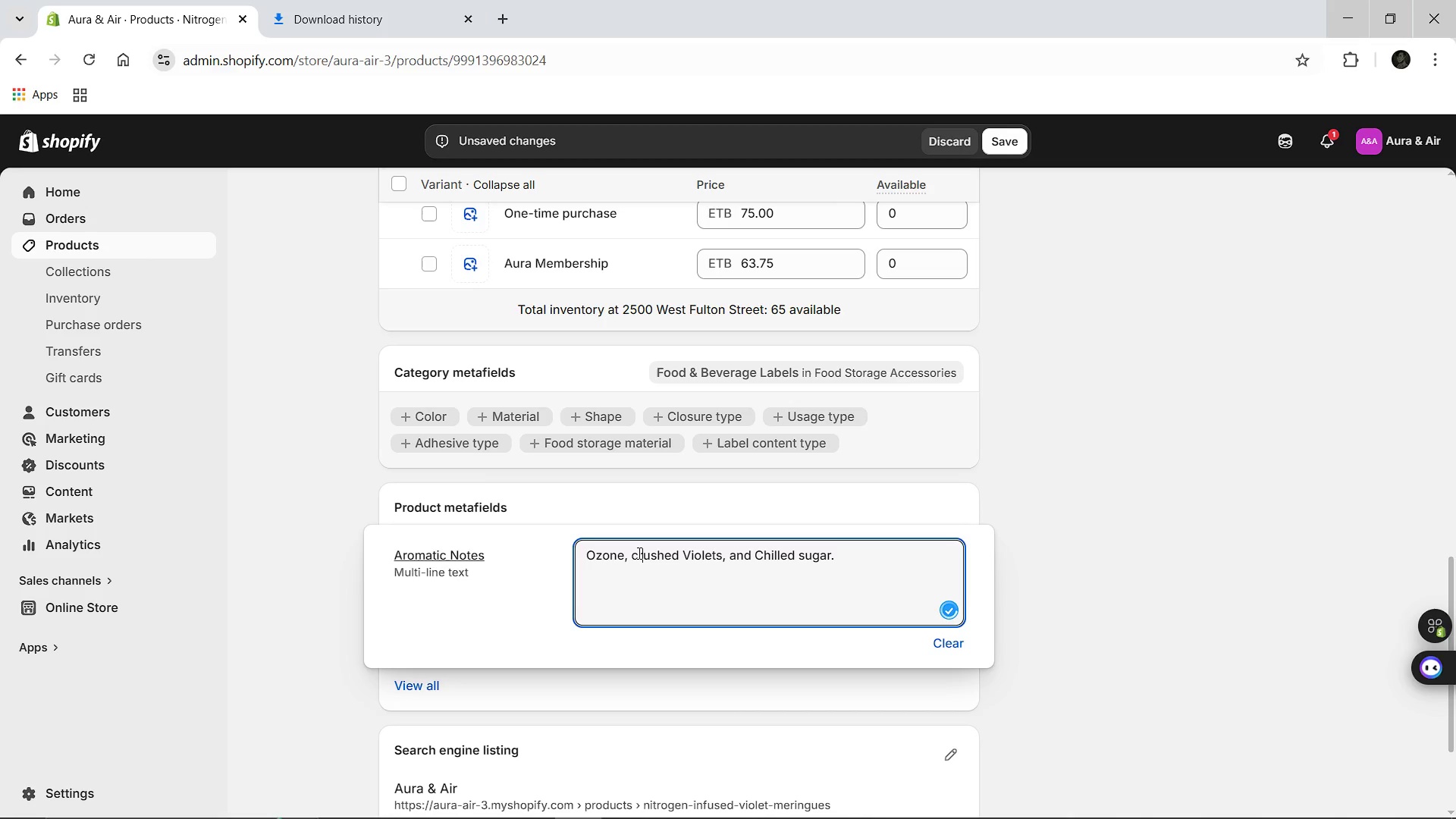 
hold_key(key=ArrowRight, duration=0.95)
 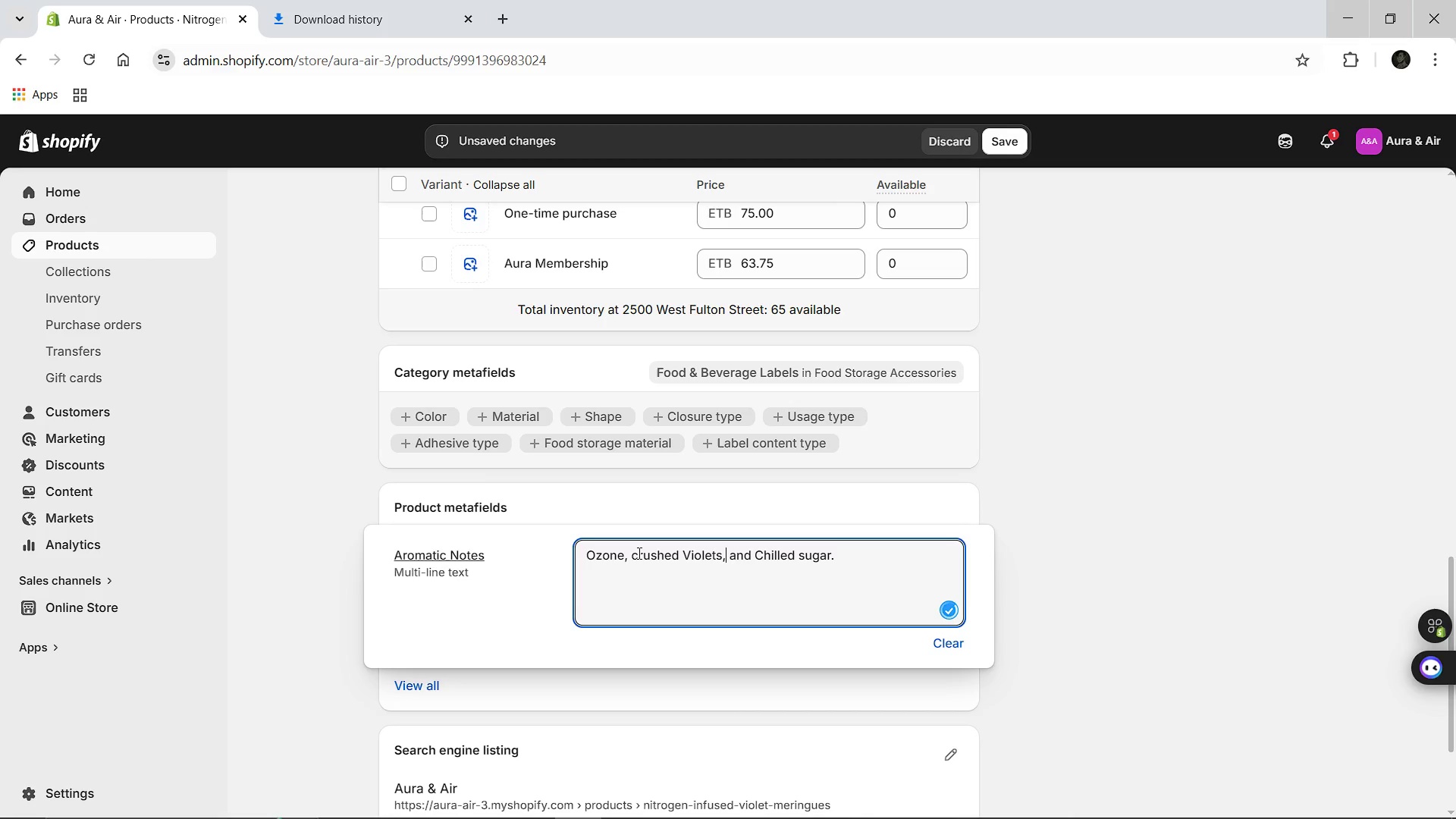 
key(ArrowRight)
 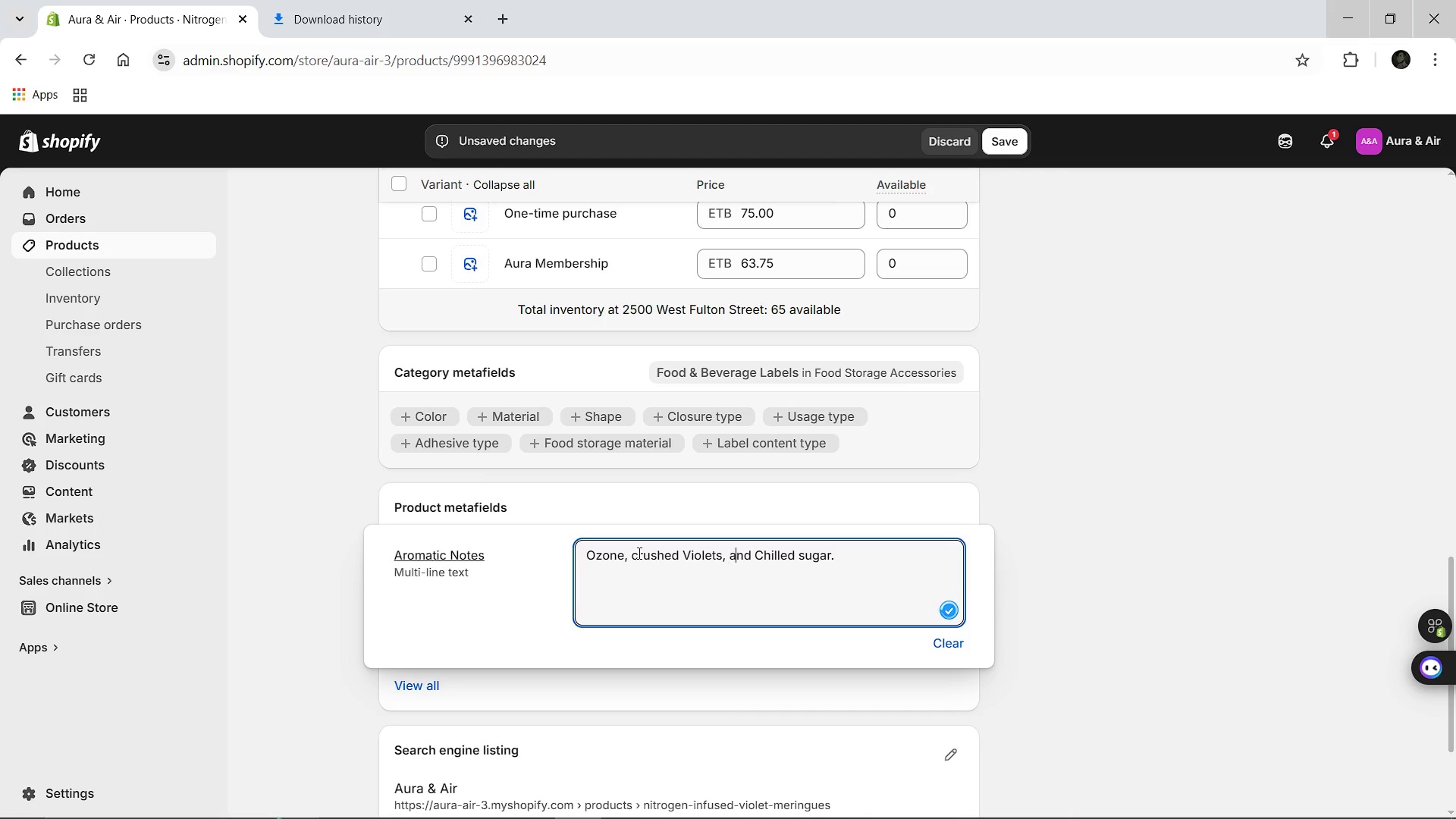 
hold_key(key=ArrowRight, duration=0.58)
 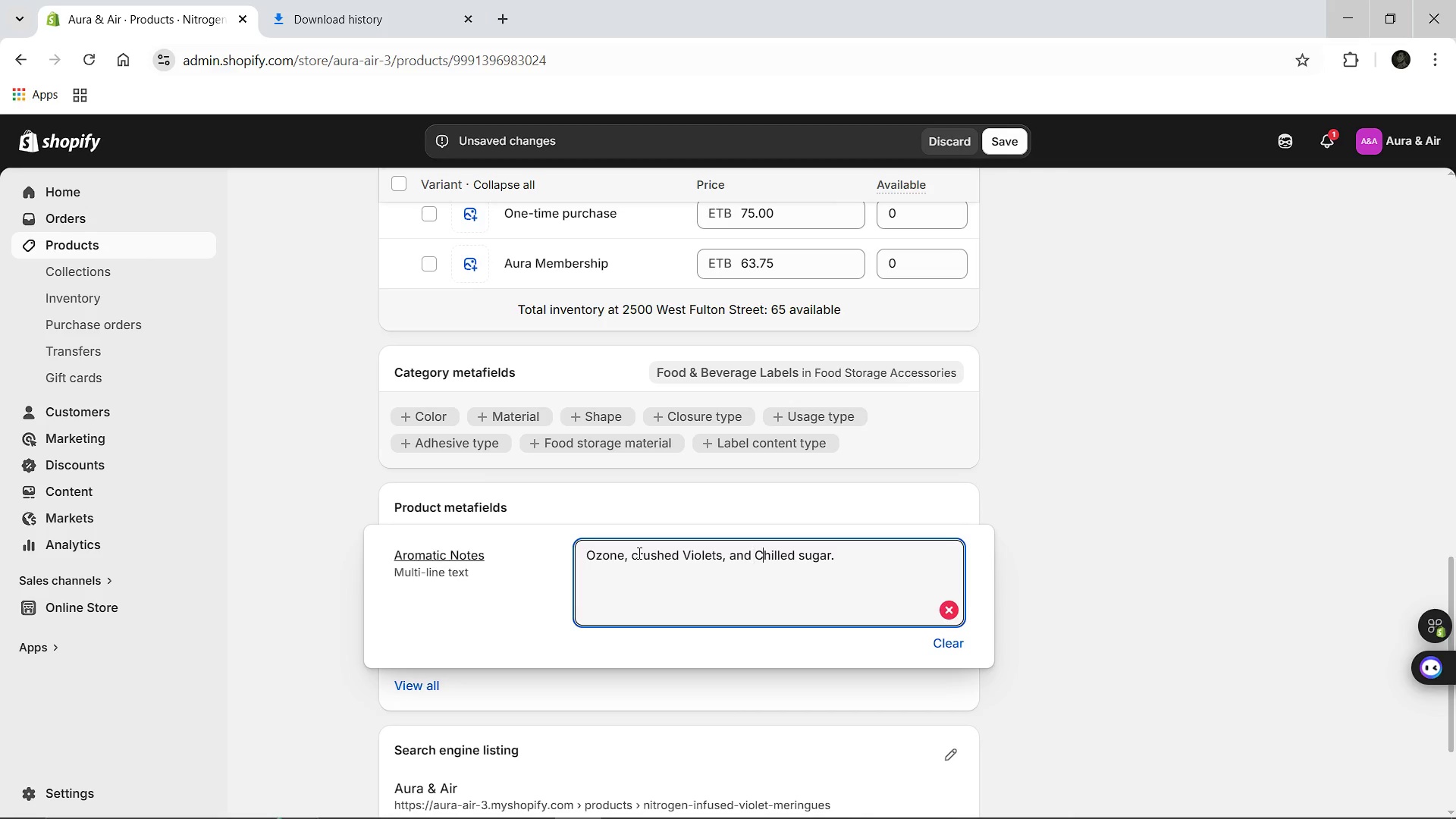 
key(ArrowRight)
 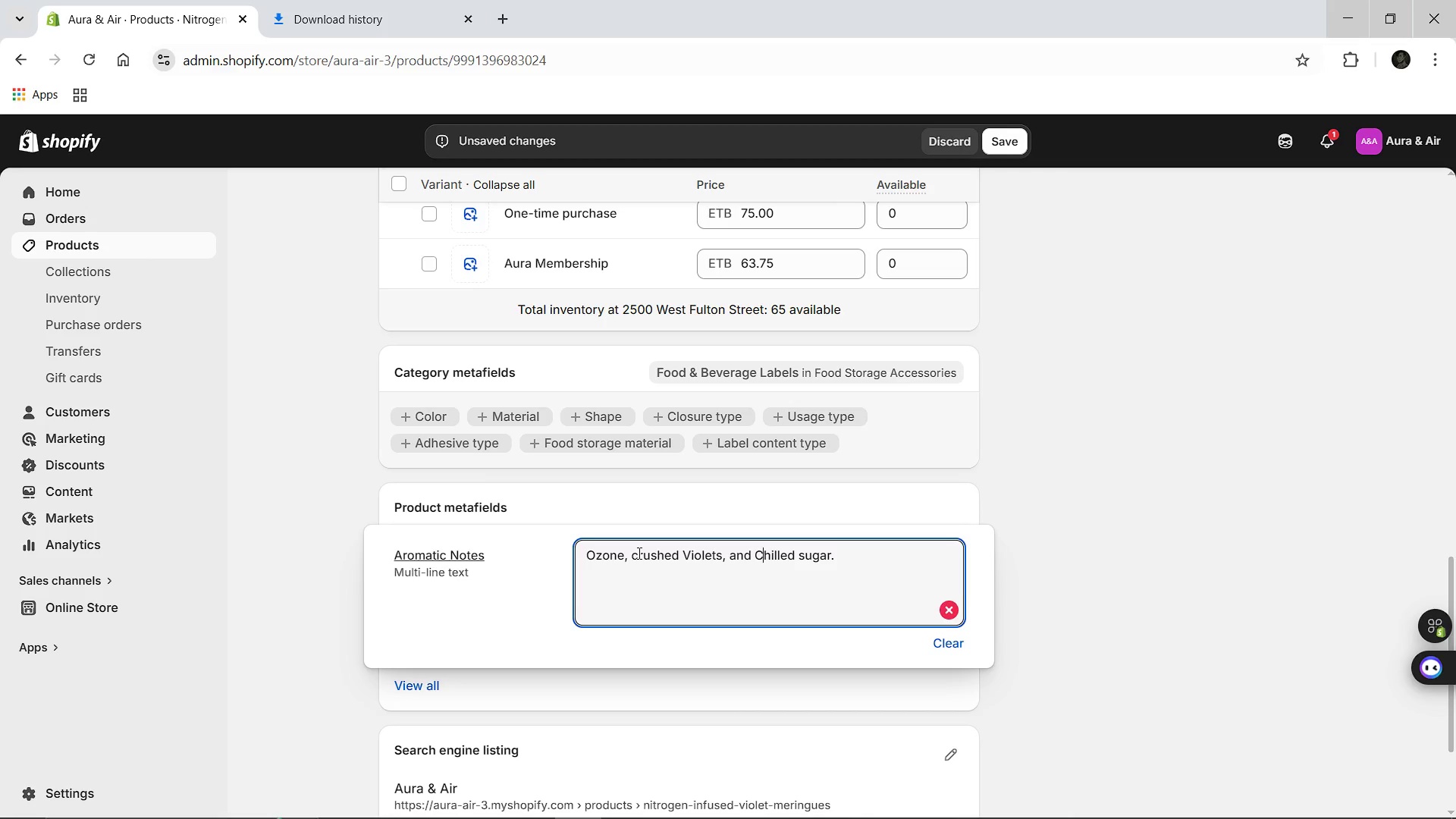 
key(ArrowRight)
 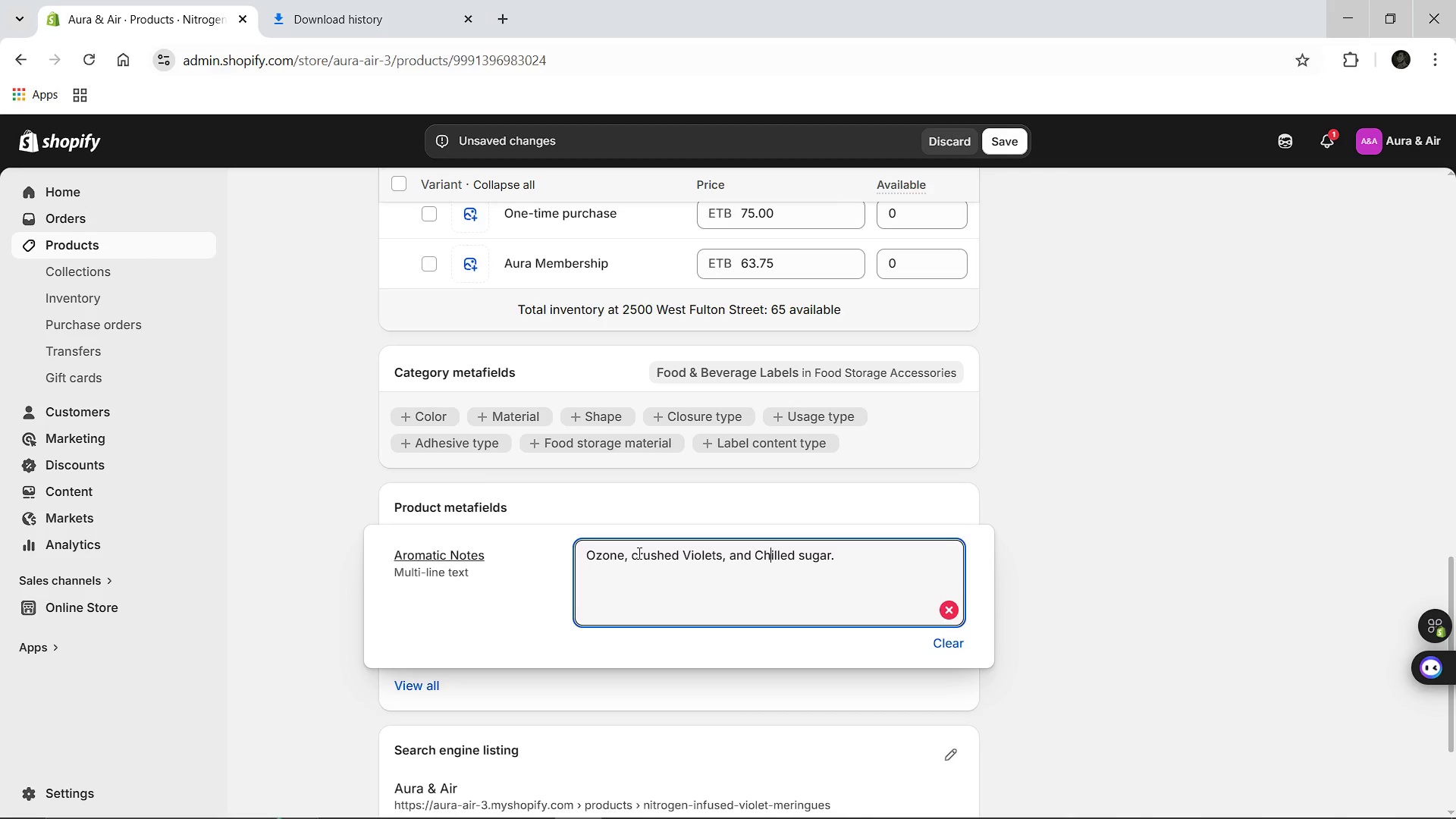 
key(ArrowLeft)
 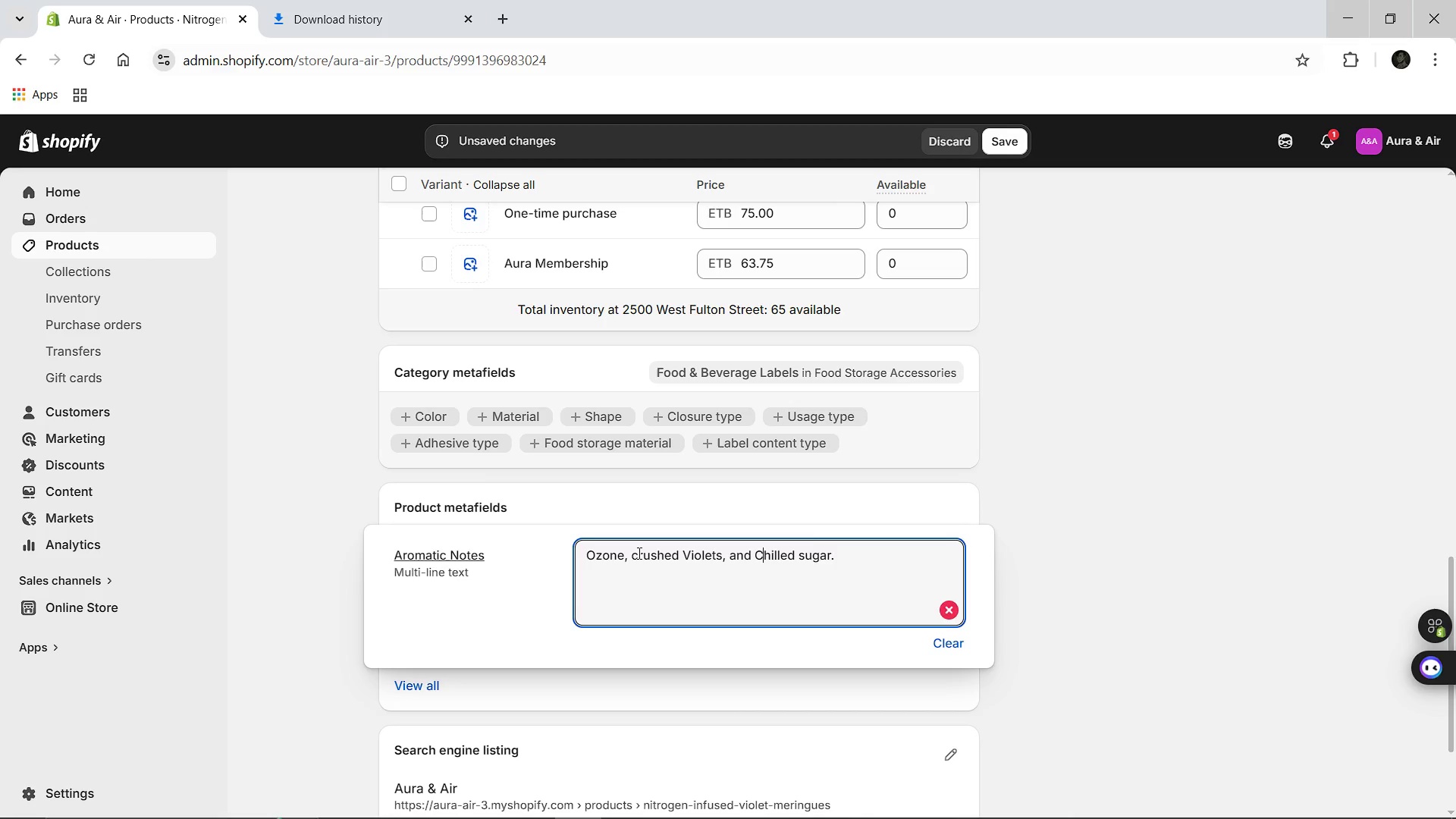 
key(C)
 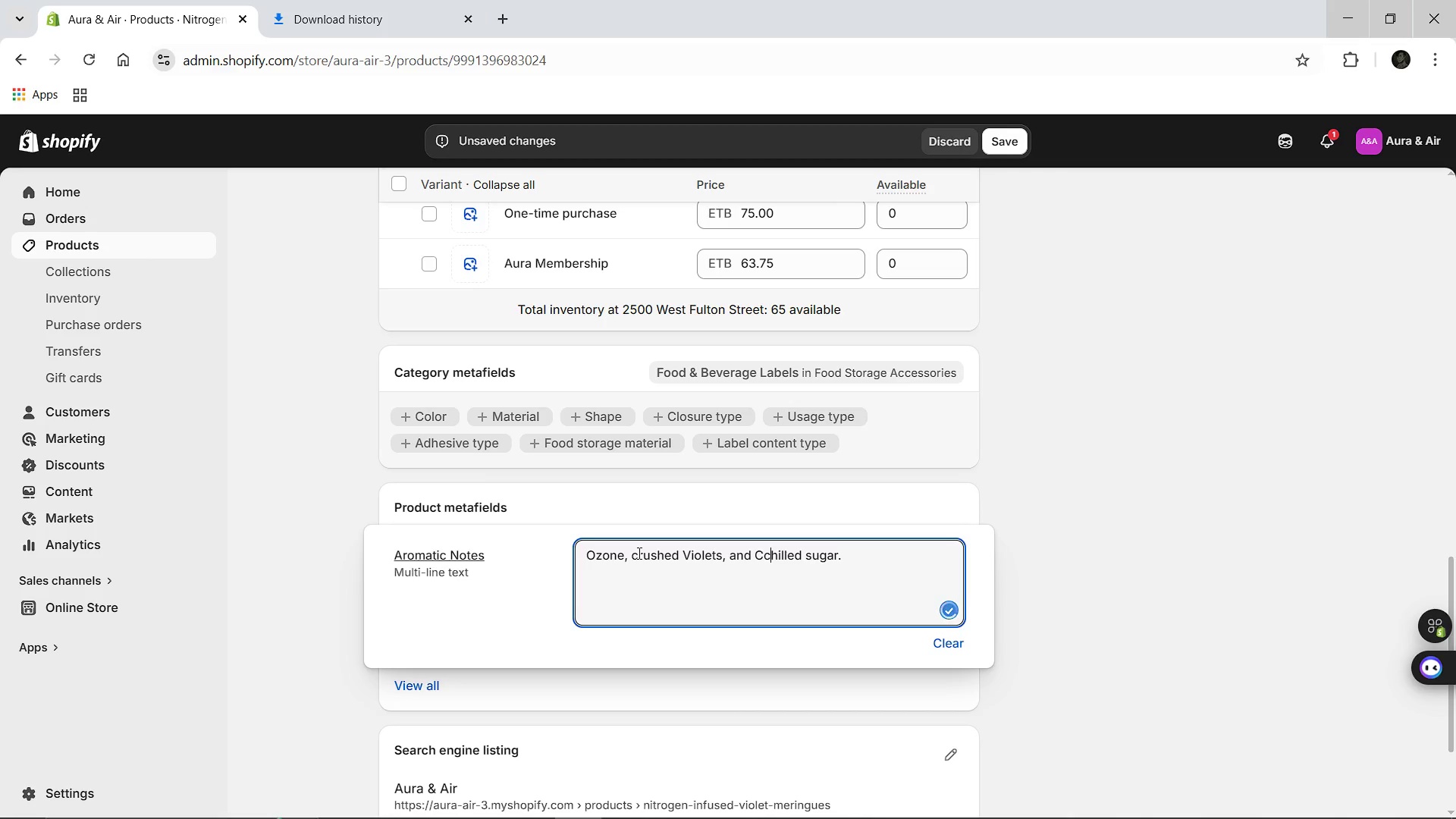 
key(Backspace)
 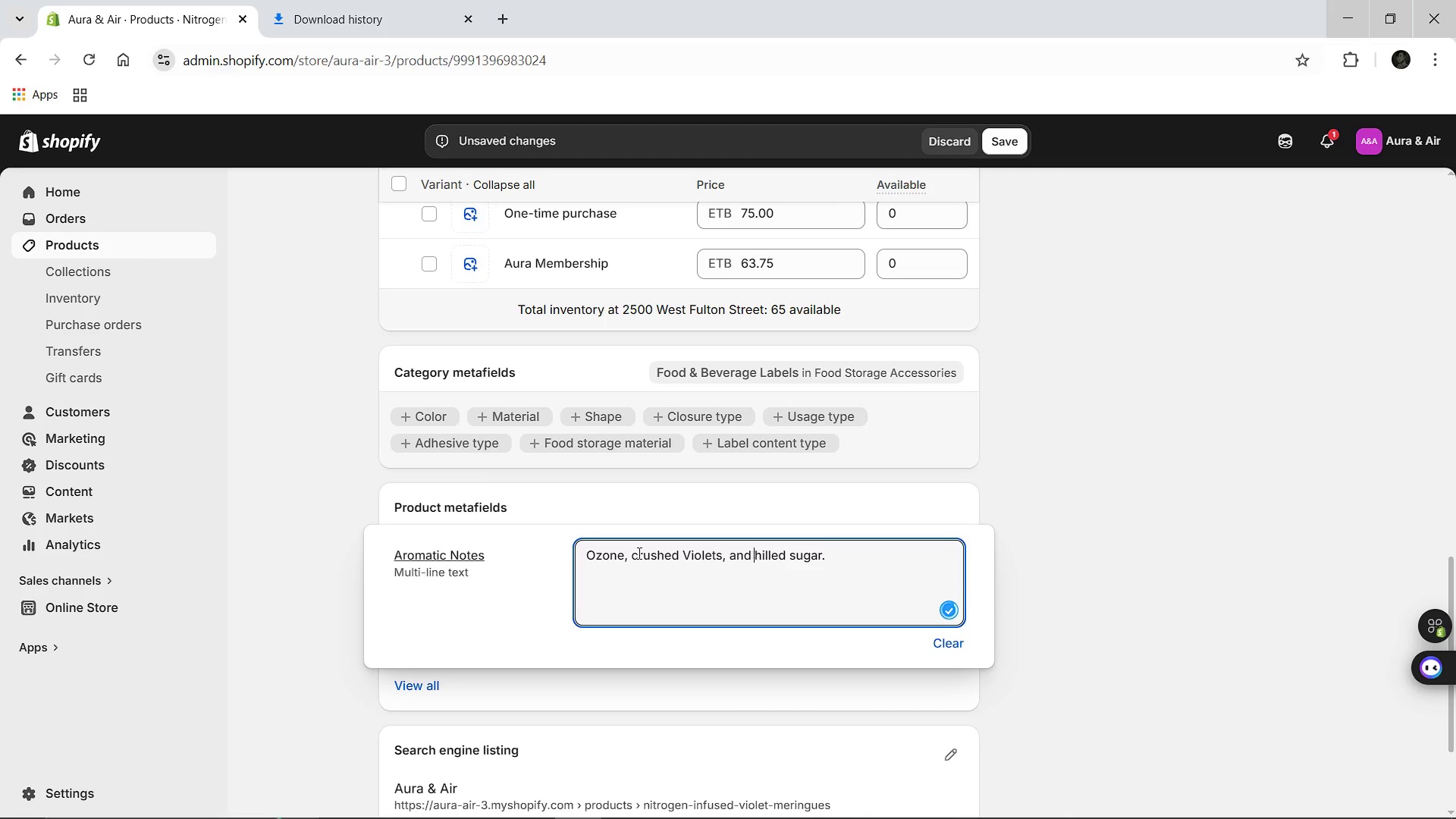 
key(Backspace)
 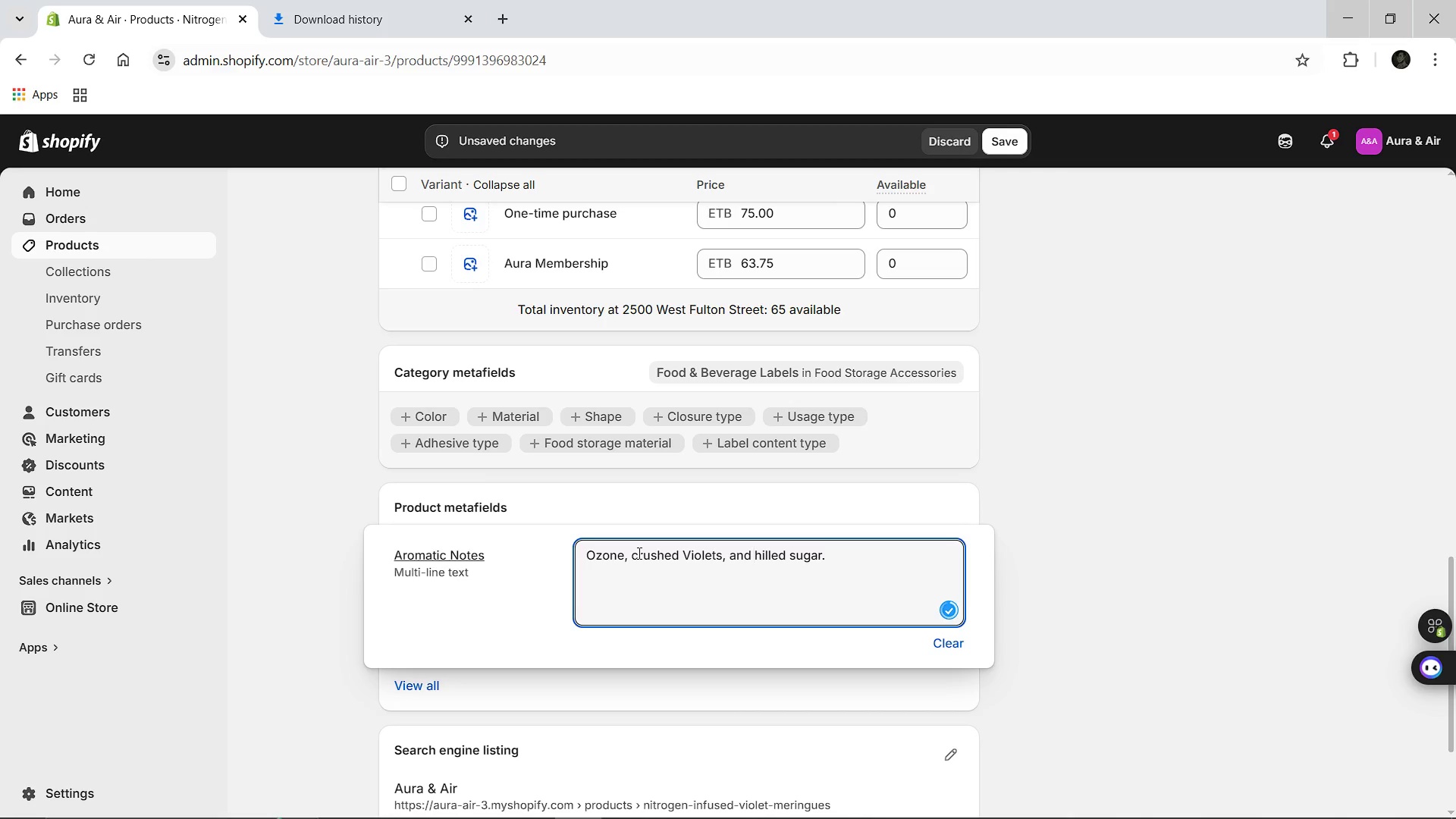 
key(C)
 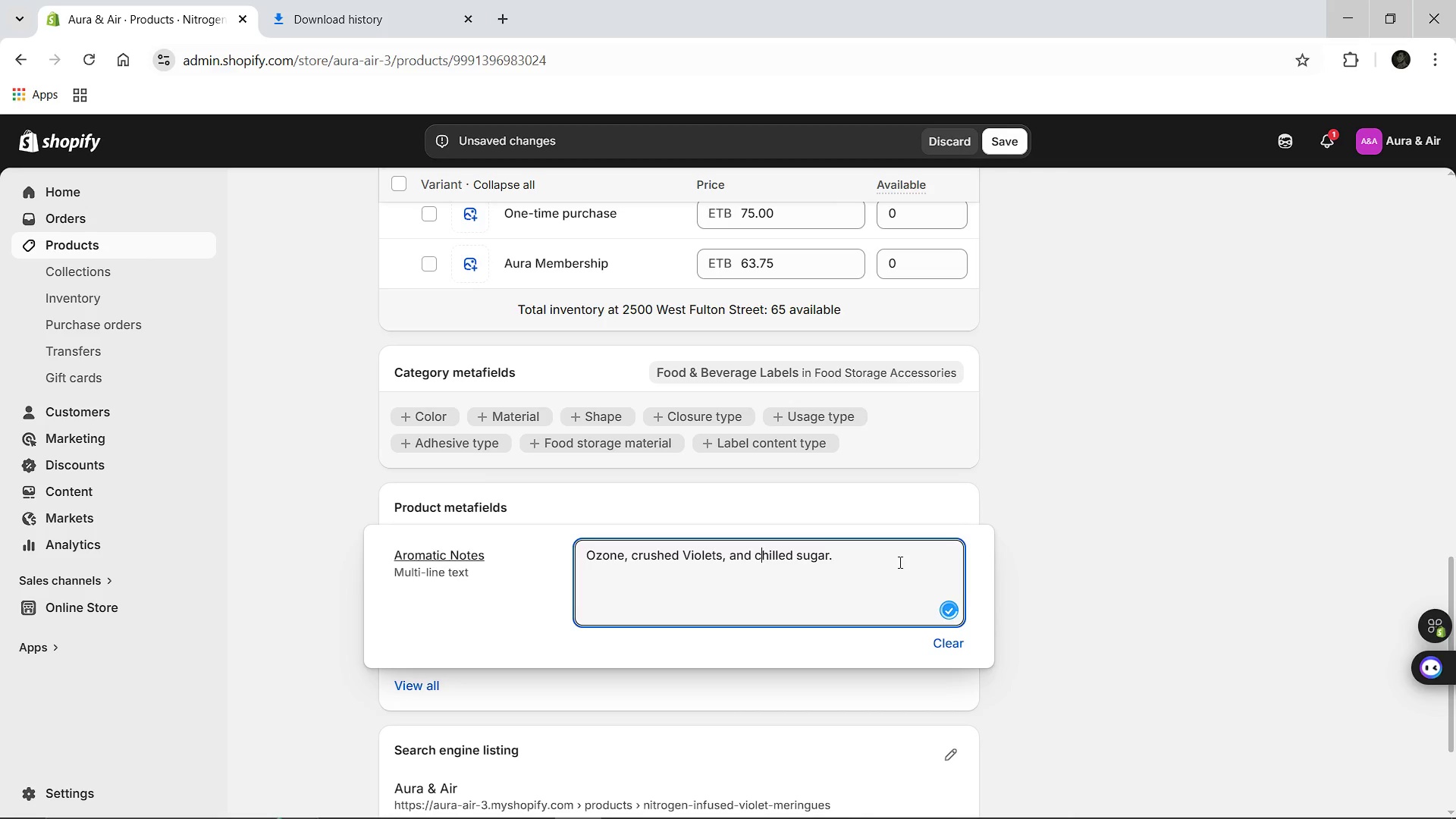 
left_click([1062, 584])
 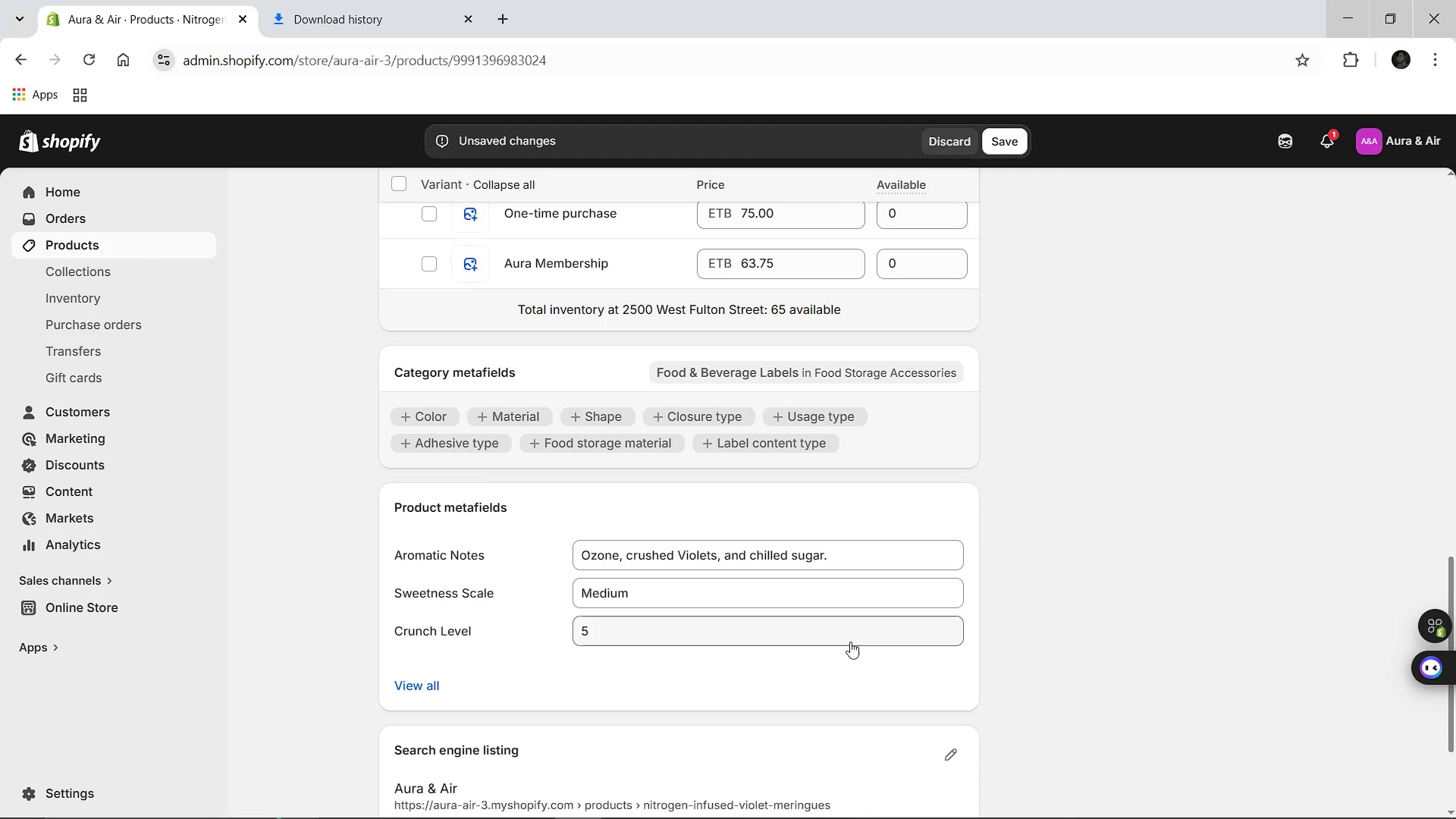 
mouse_move([867, 620])
 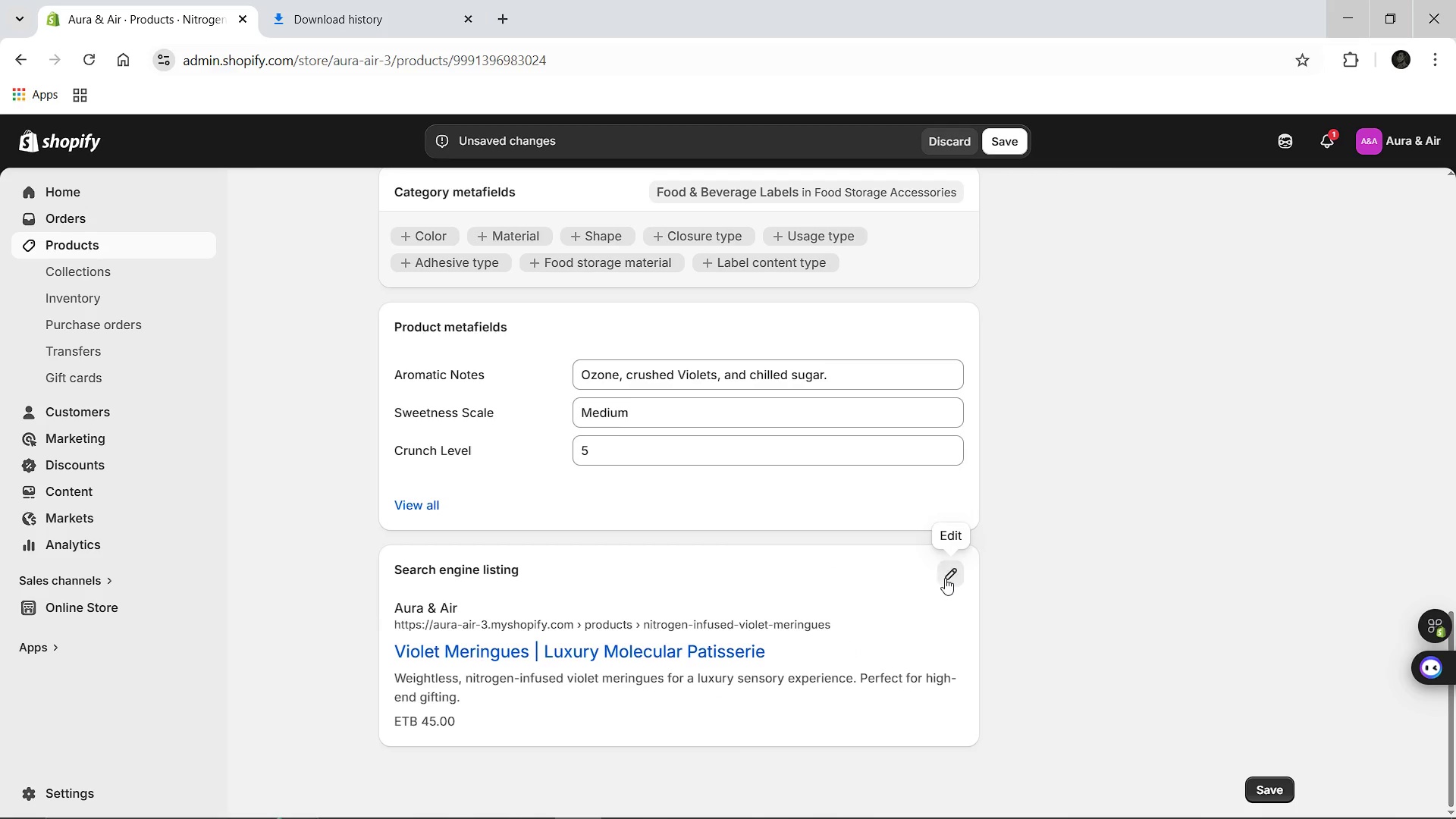 
left_click([945, 578])
 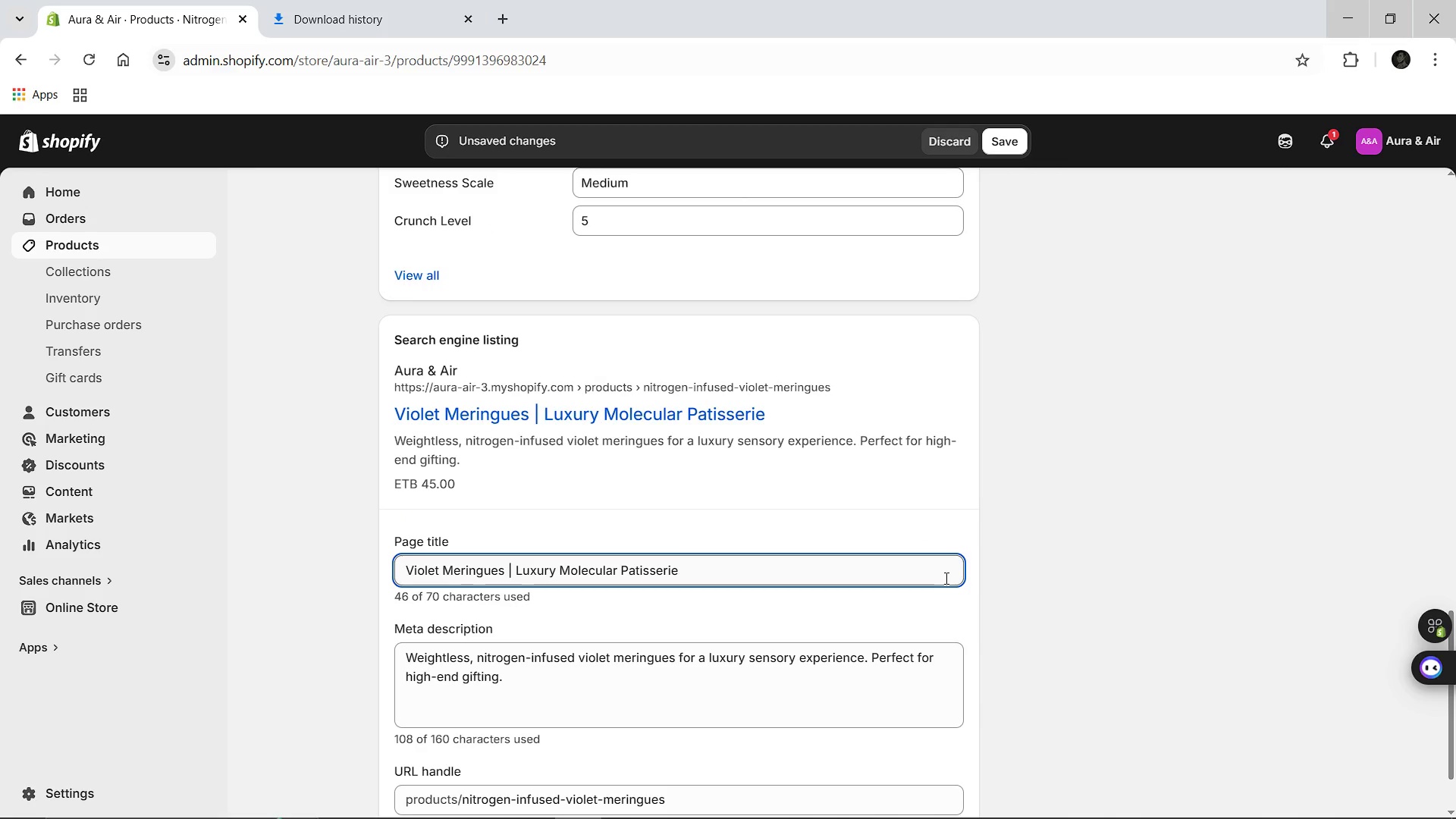 
wait(8.56)
 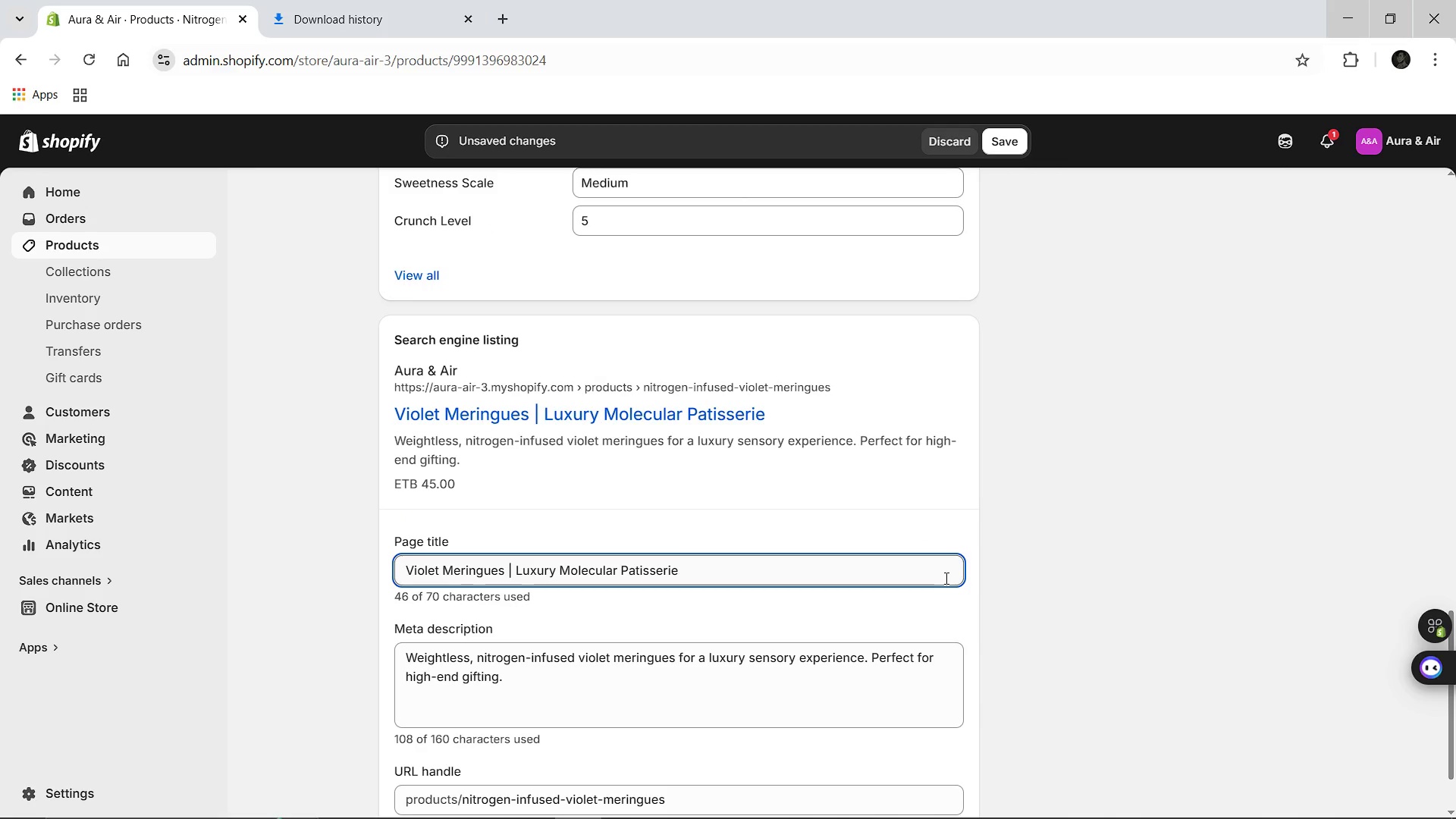 
left_click([544, 653])
 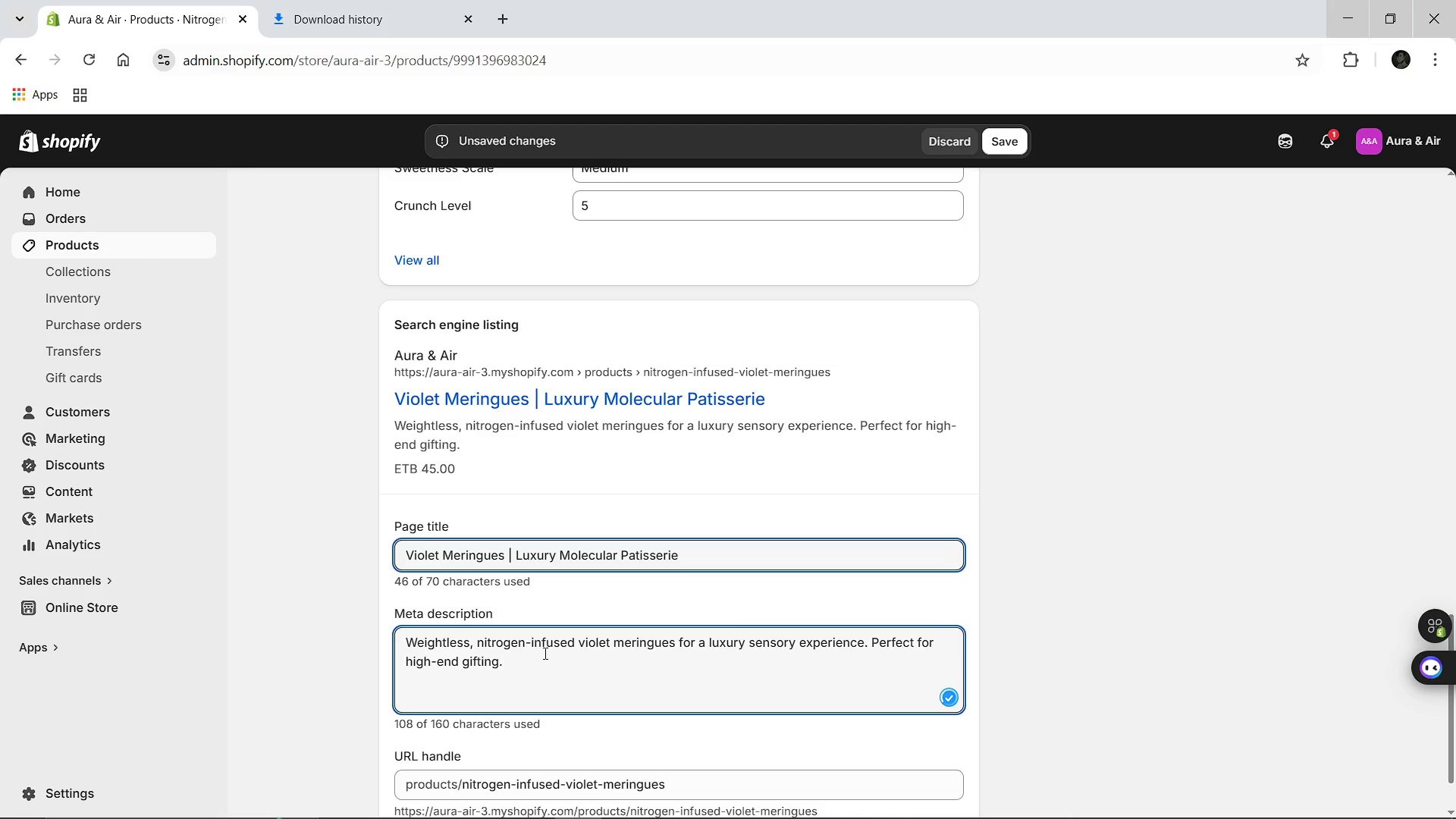 
hold_key(key=ControlLeft, duration=1.52)
 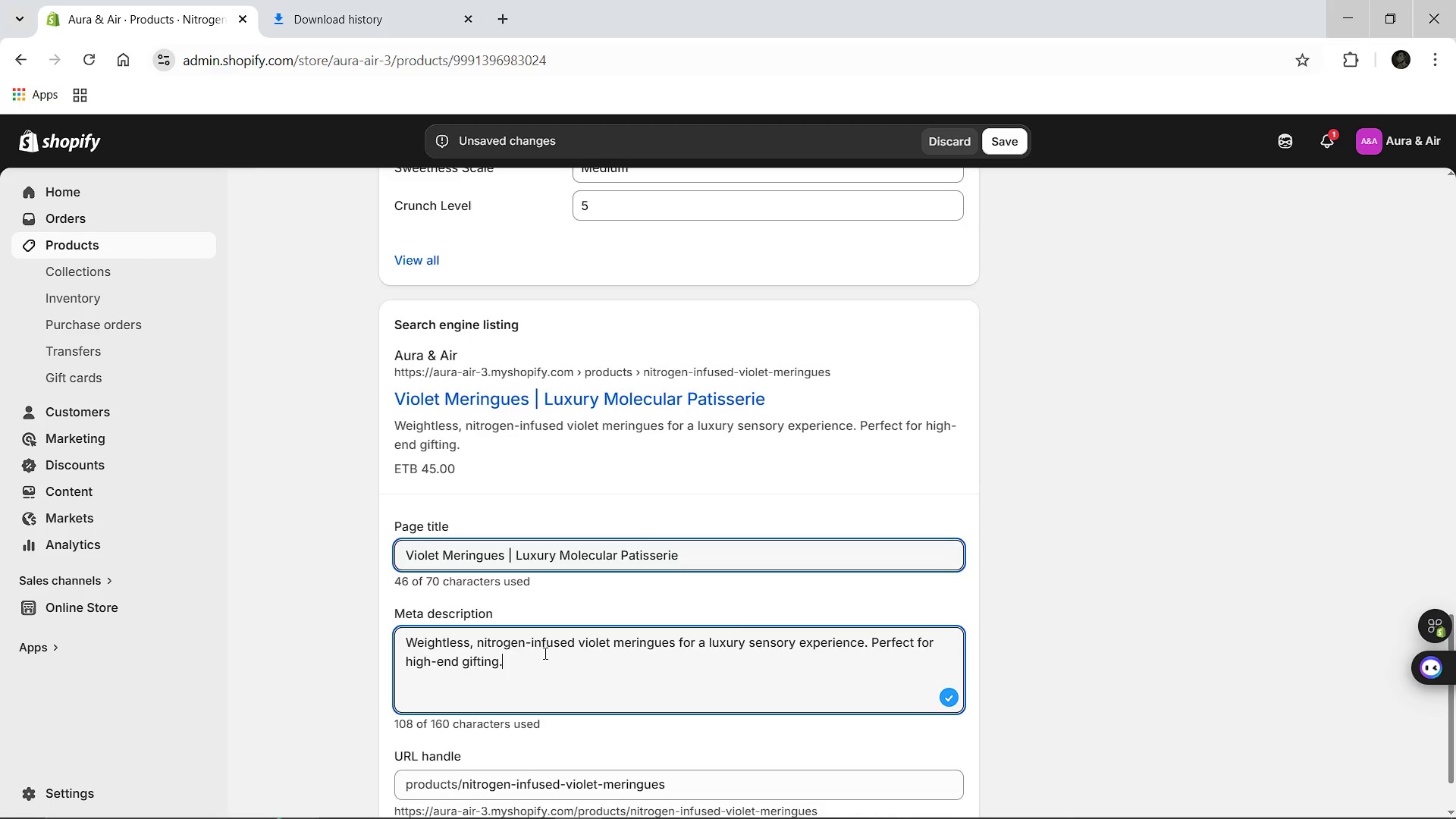 
hold_key(key=ControlLeft, duration=0.55)
 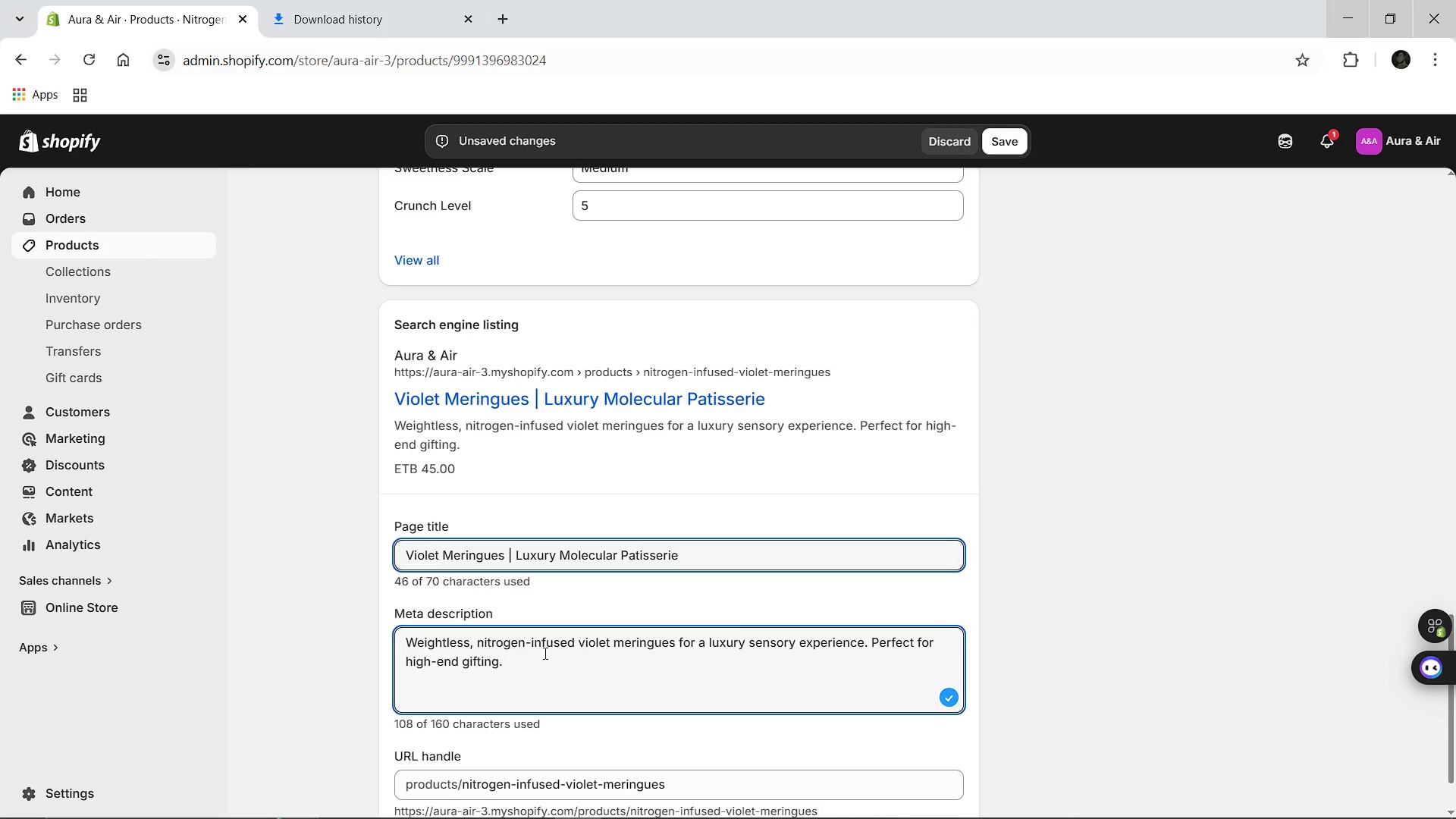 
key(Control+ControlLeft)
 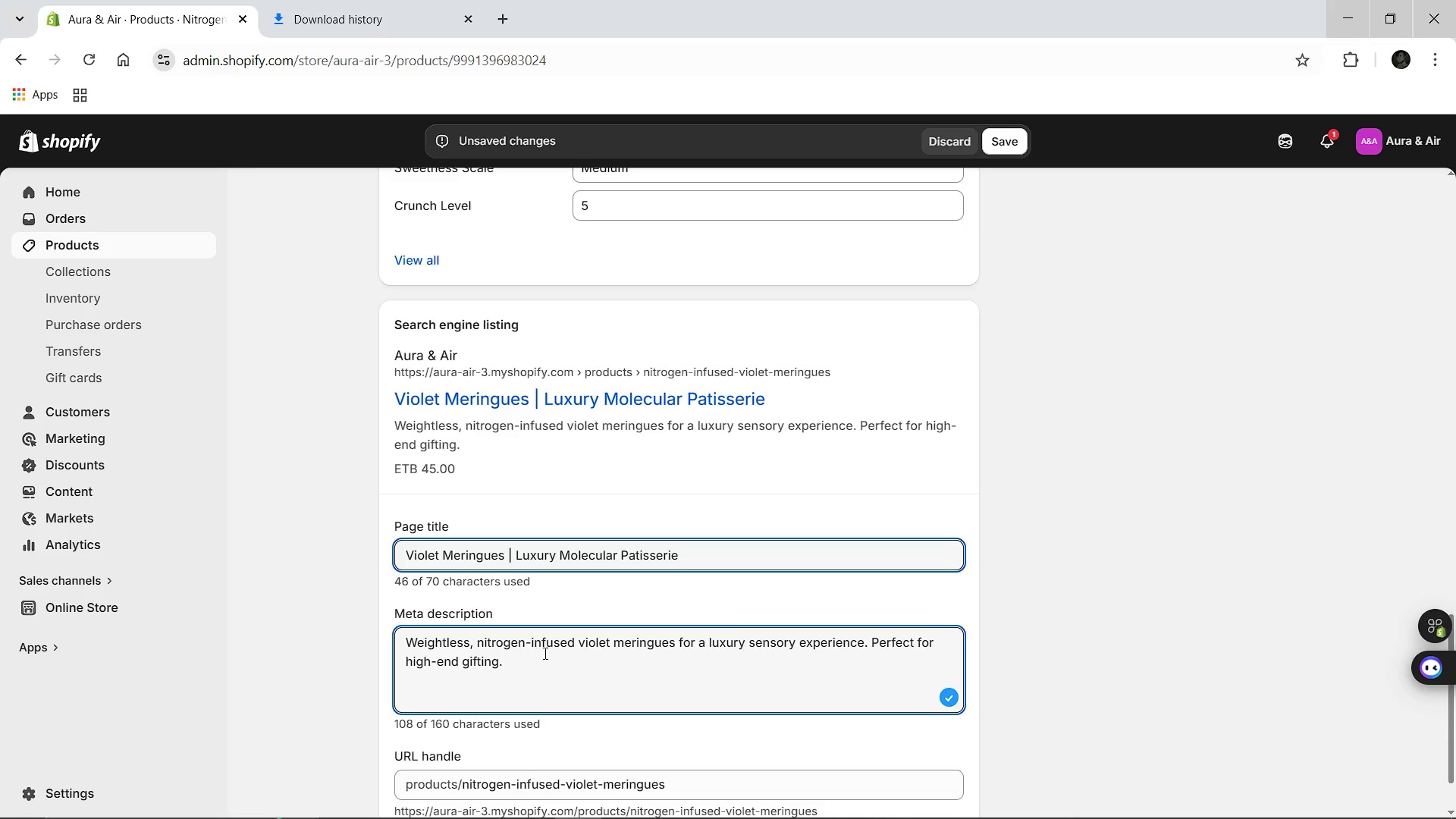 
key(Control+ControlLeft)
 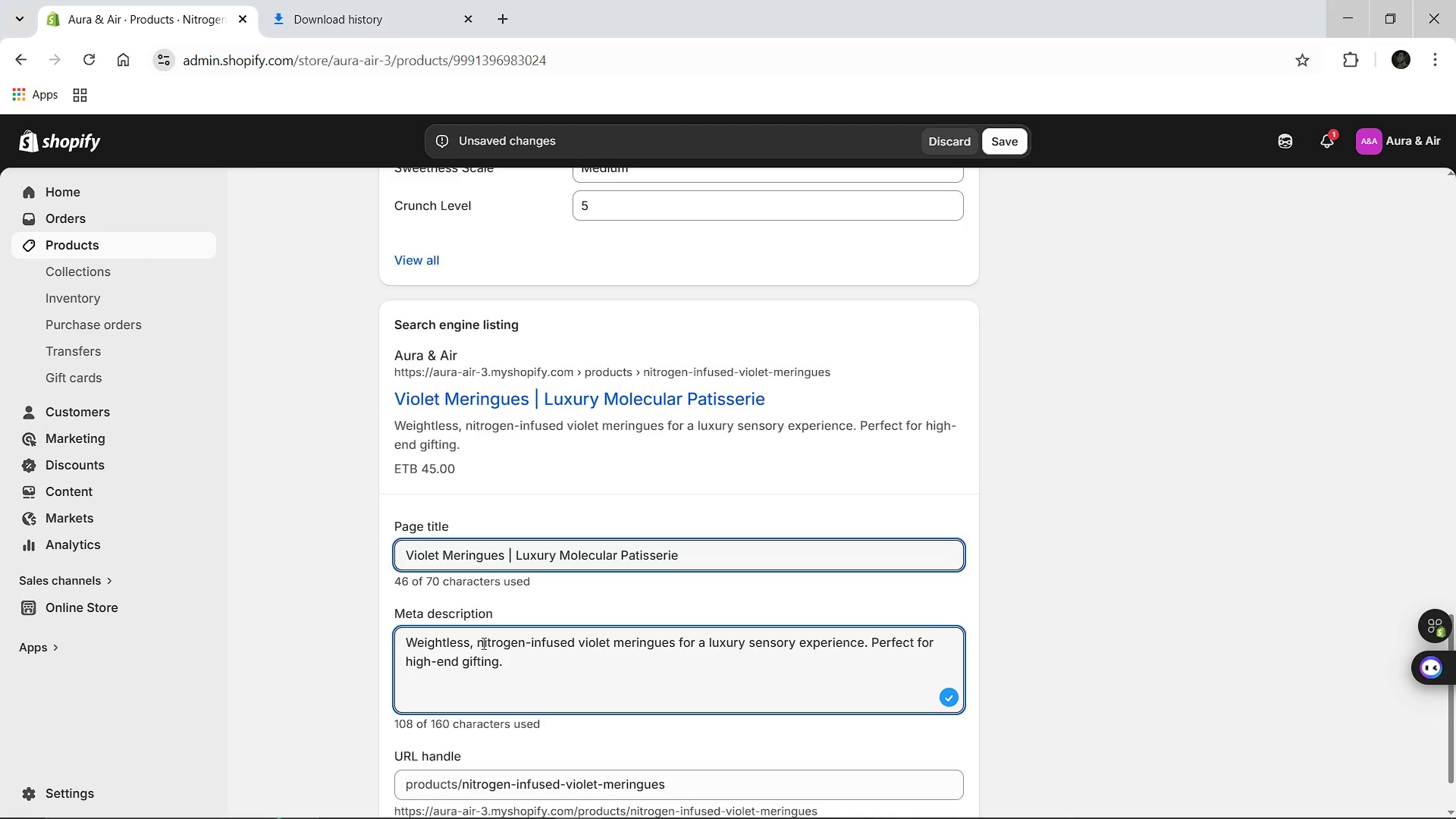 
left_click([482, 643])
 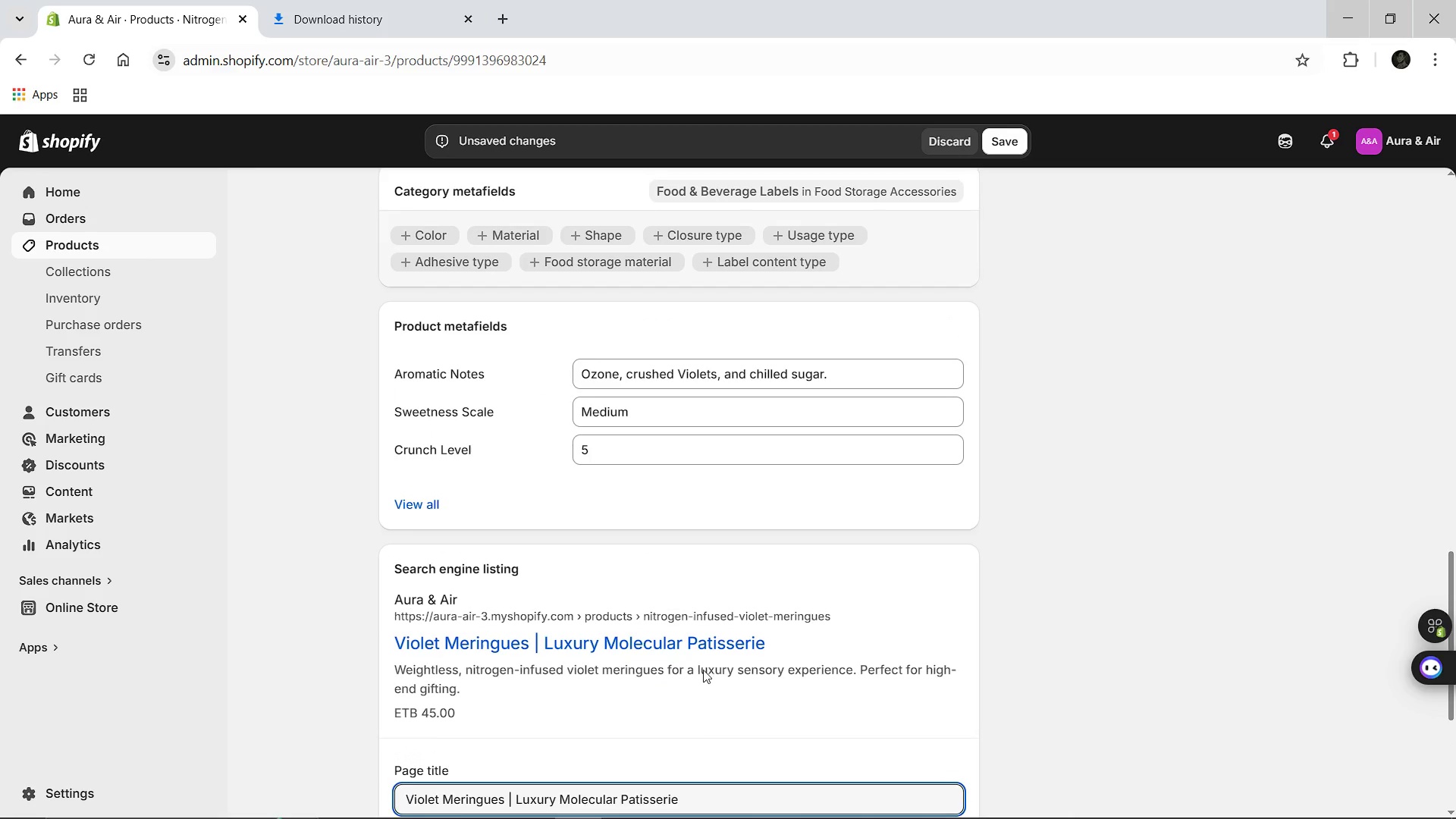 
wait(6.14)
 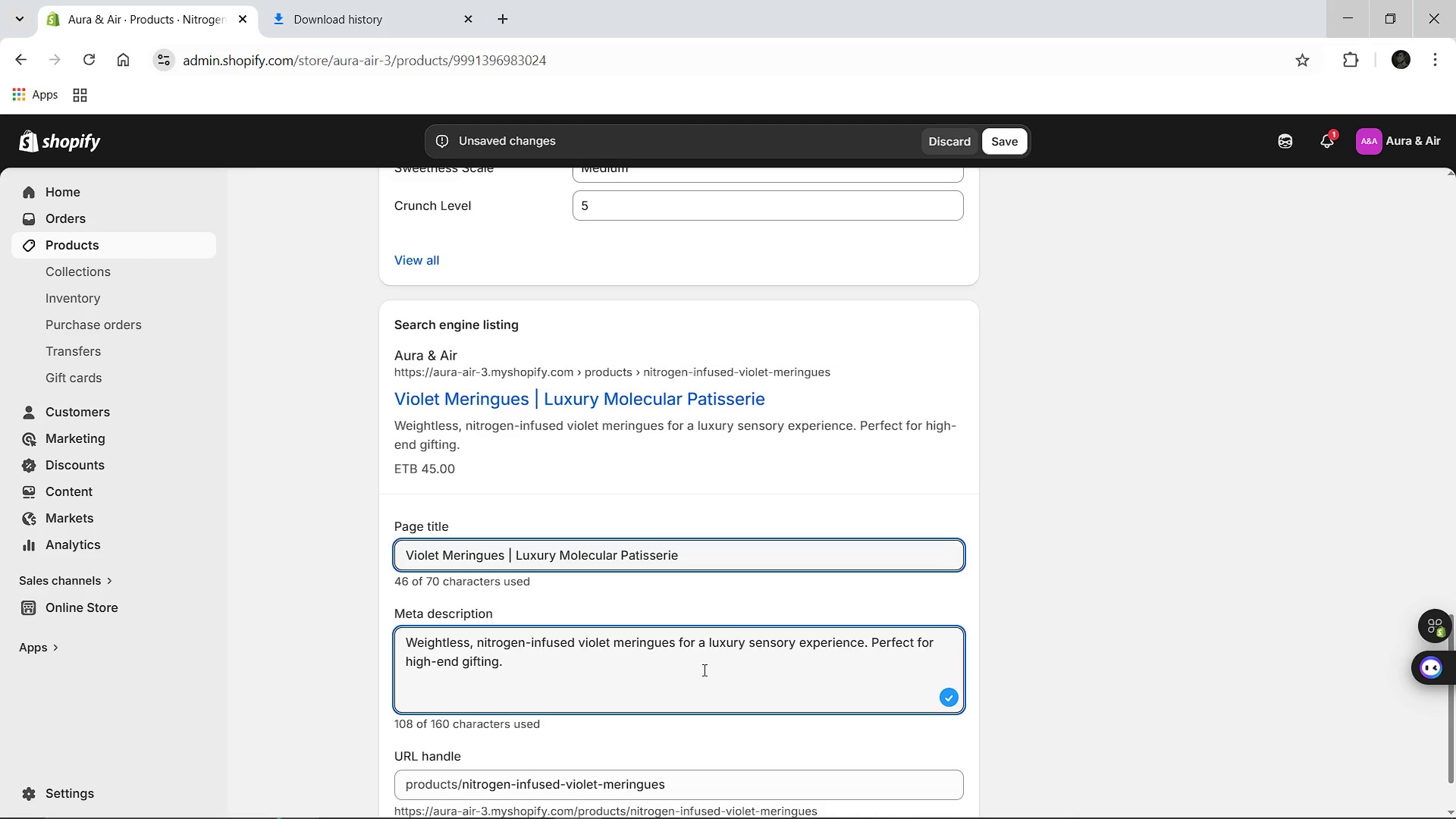 
left_click([995, 139])
 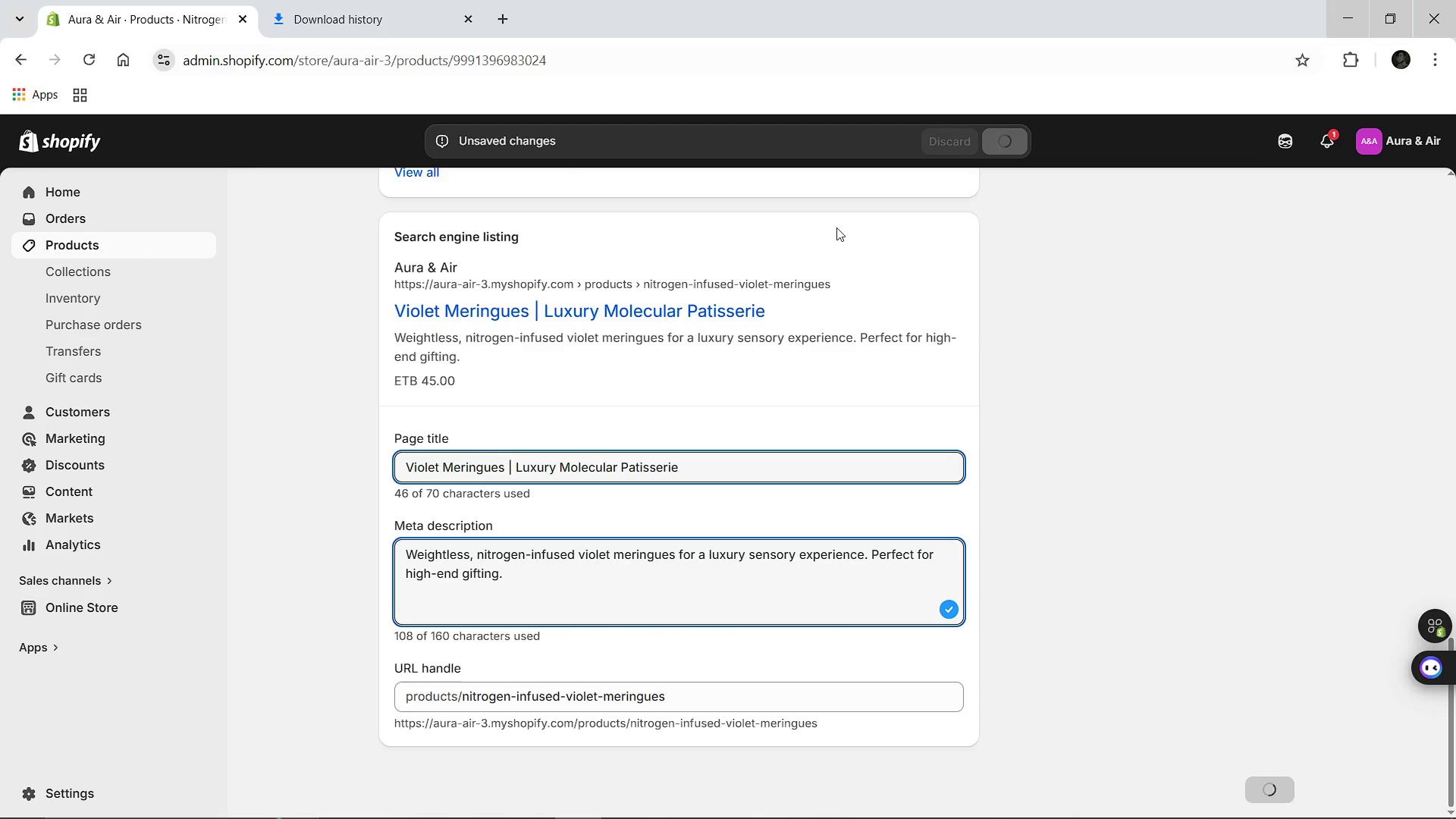 
wait(9.38)
 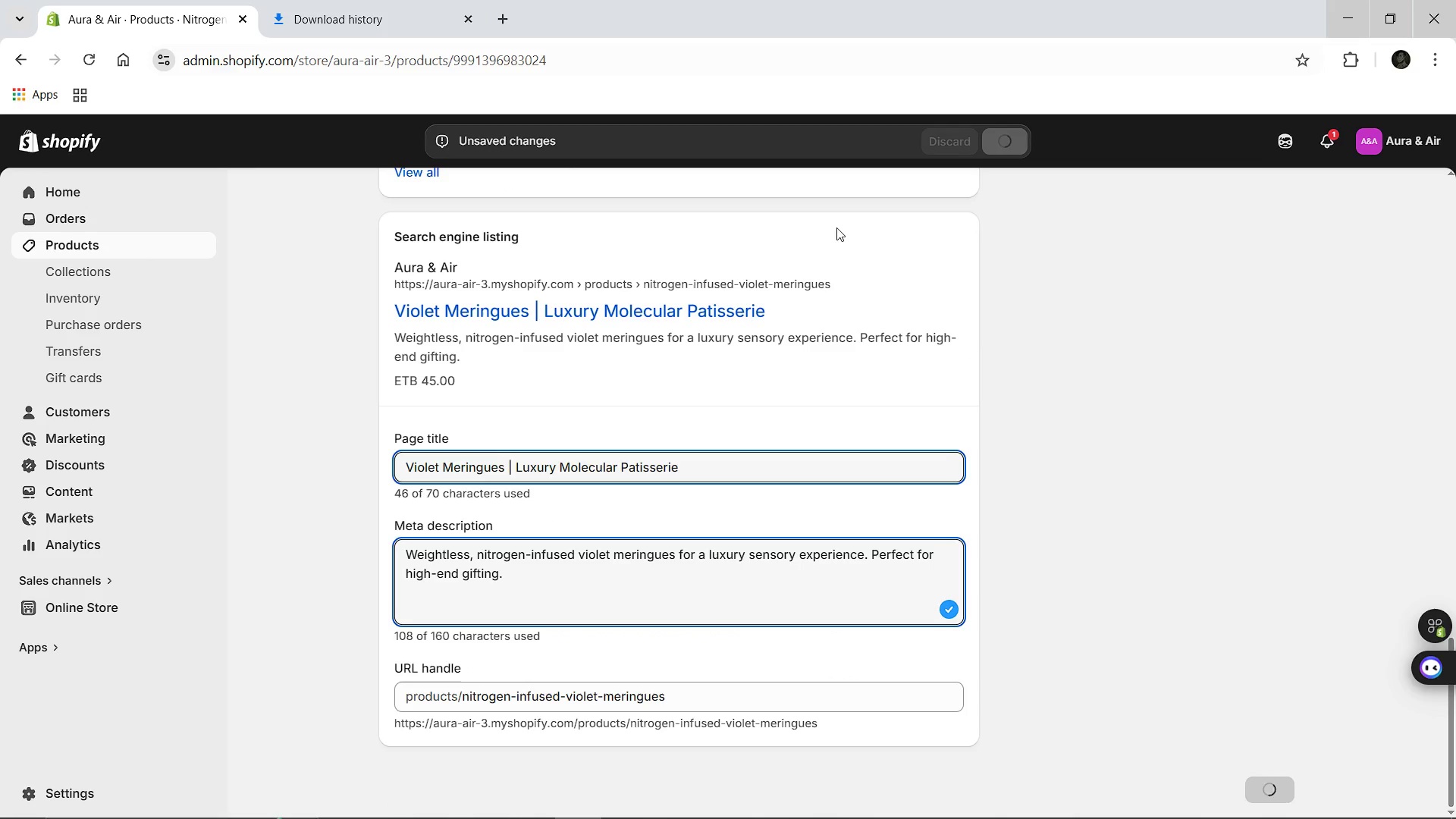 
left_click([394, 195])
 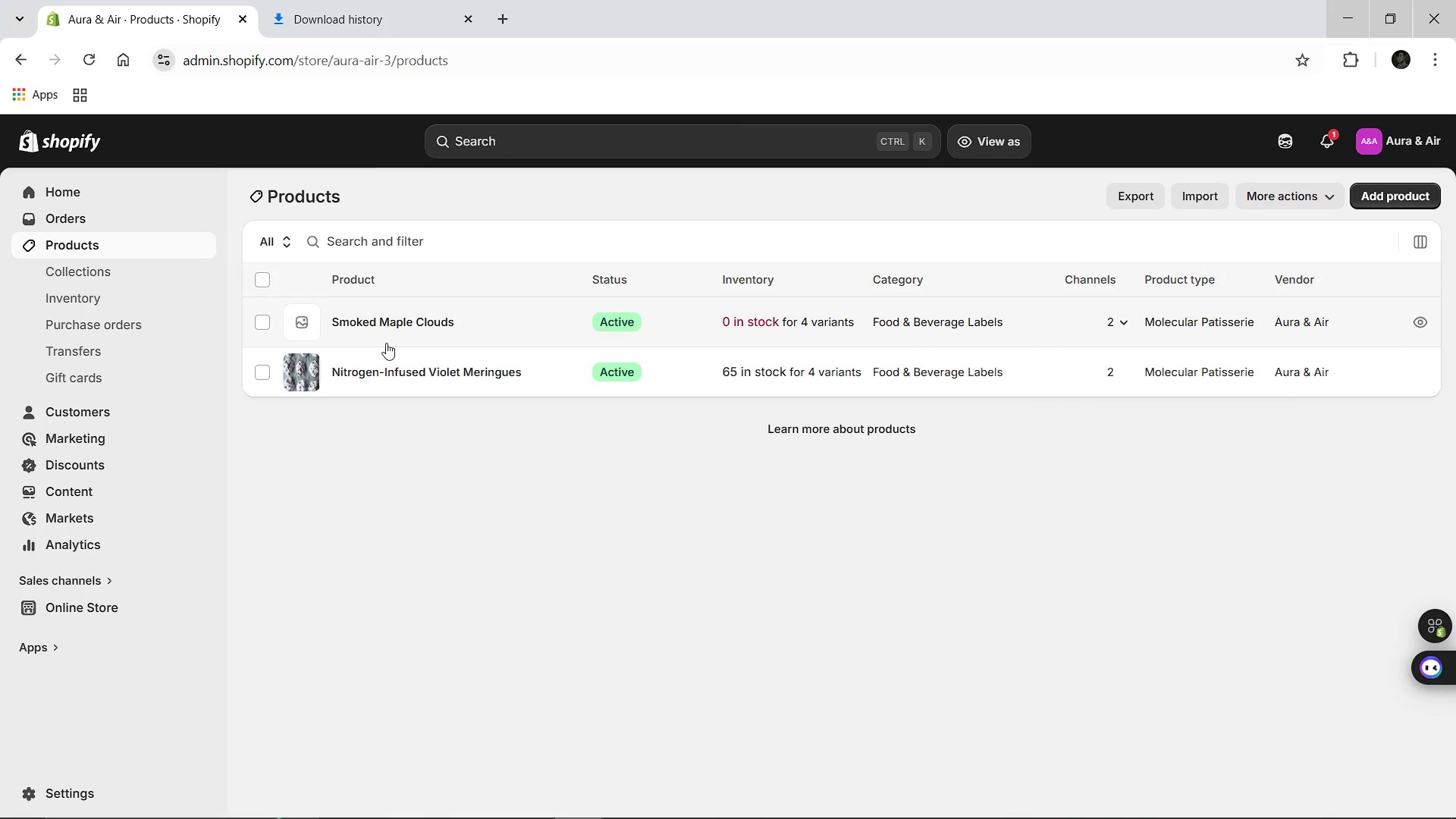 
left_click([378, 322])
 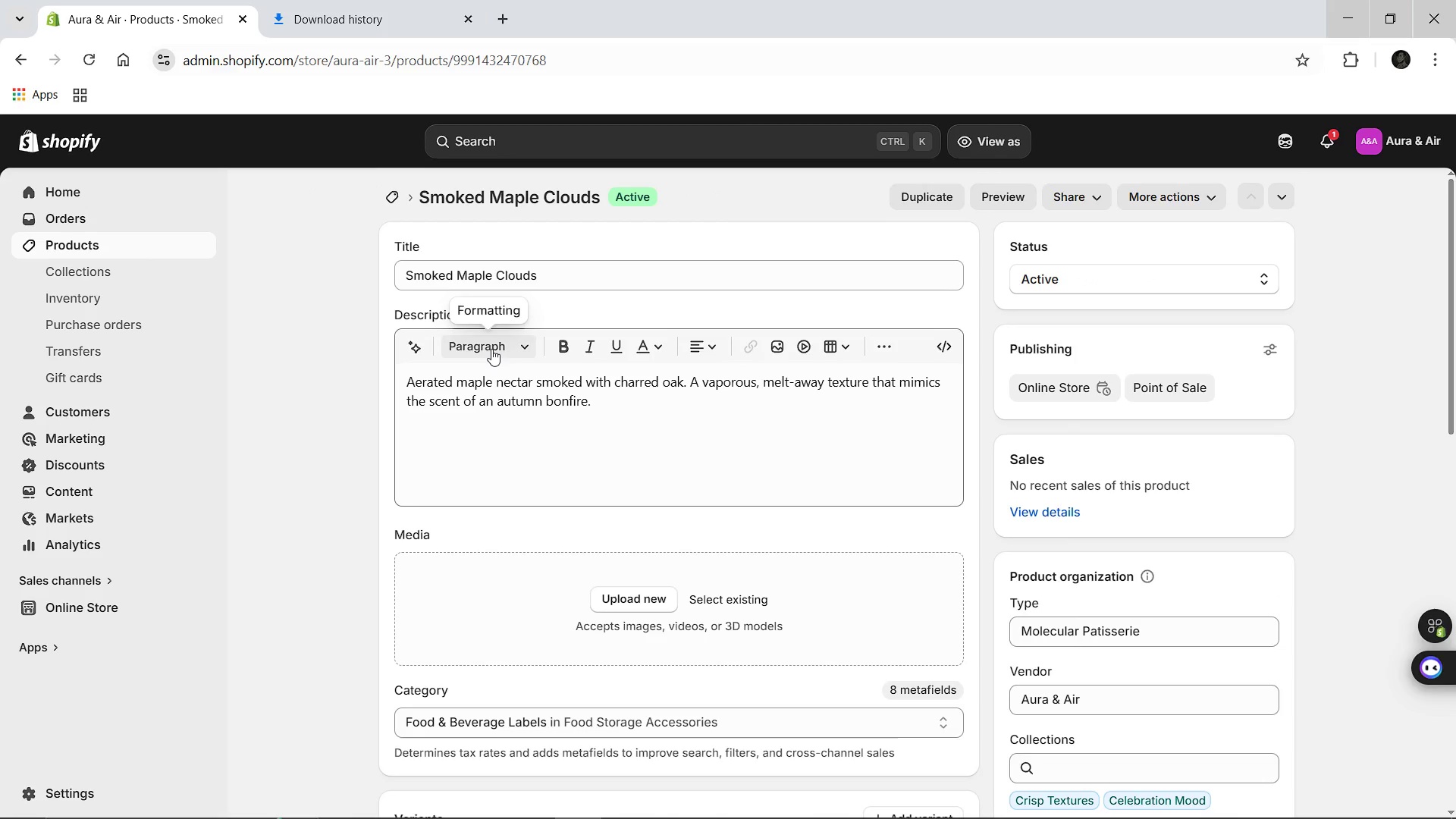 
wait(8.27)
 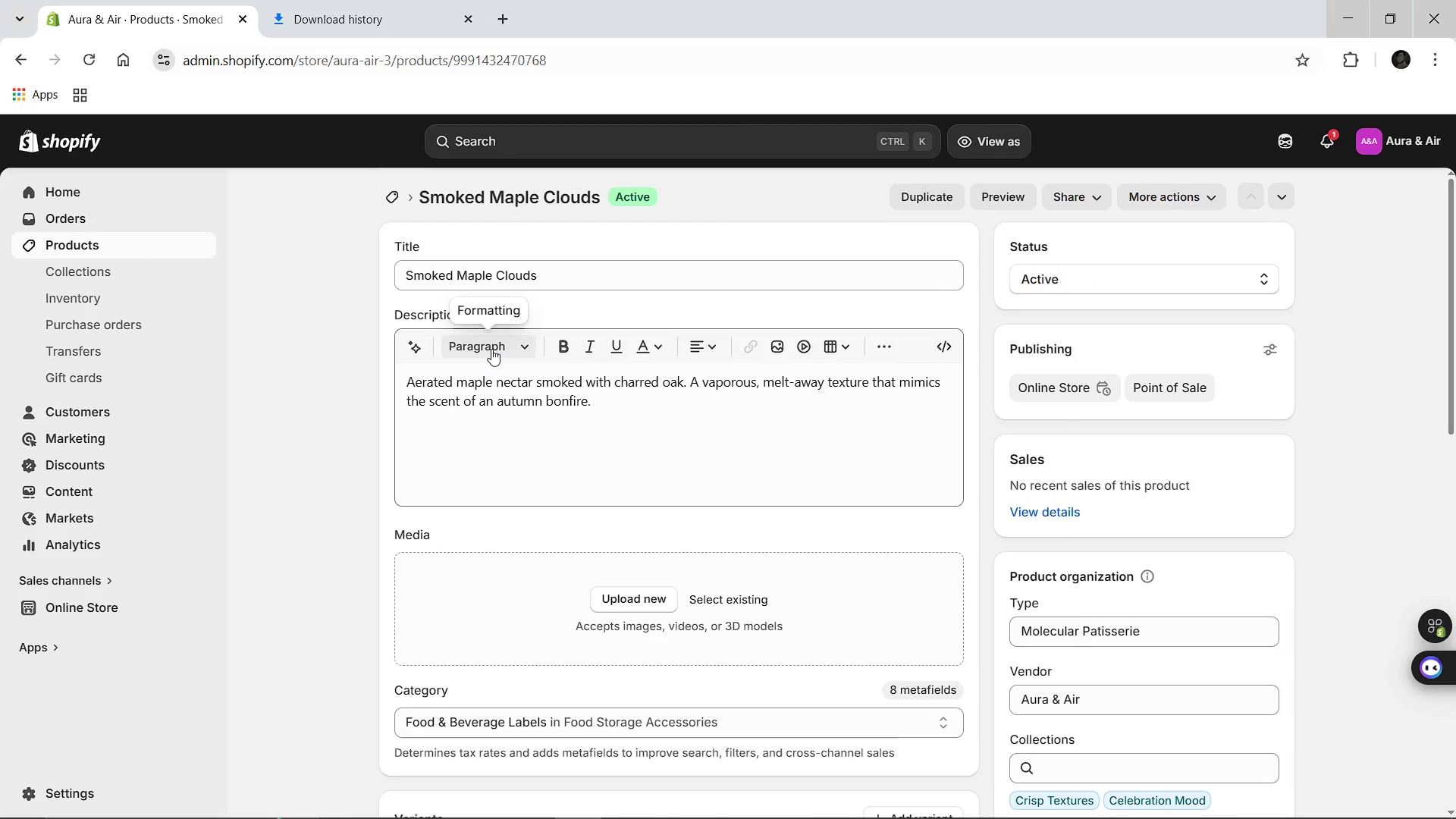 
left_click([393, 199])
 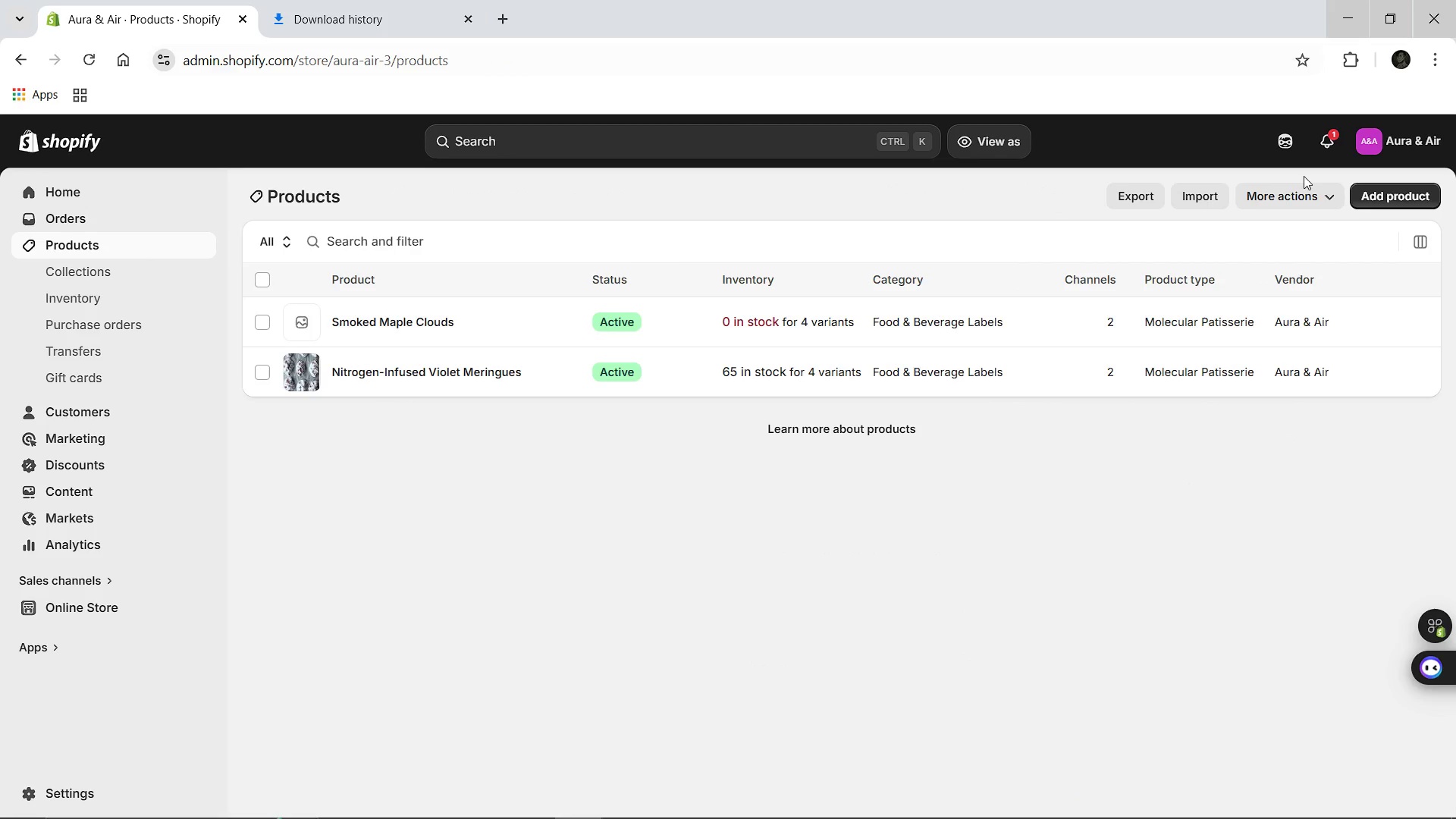 
left_click([1355, 202])
 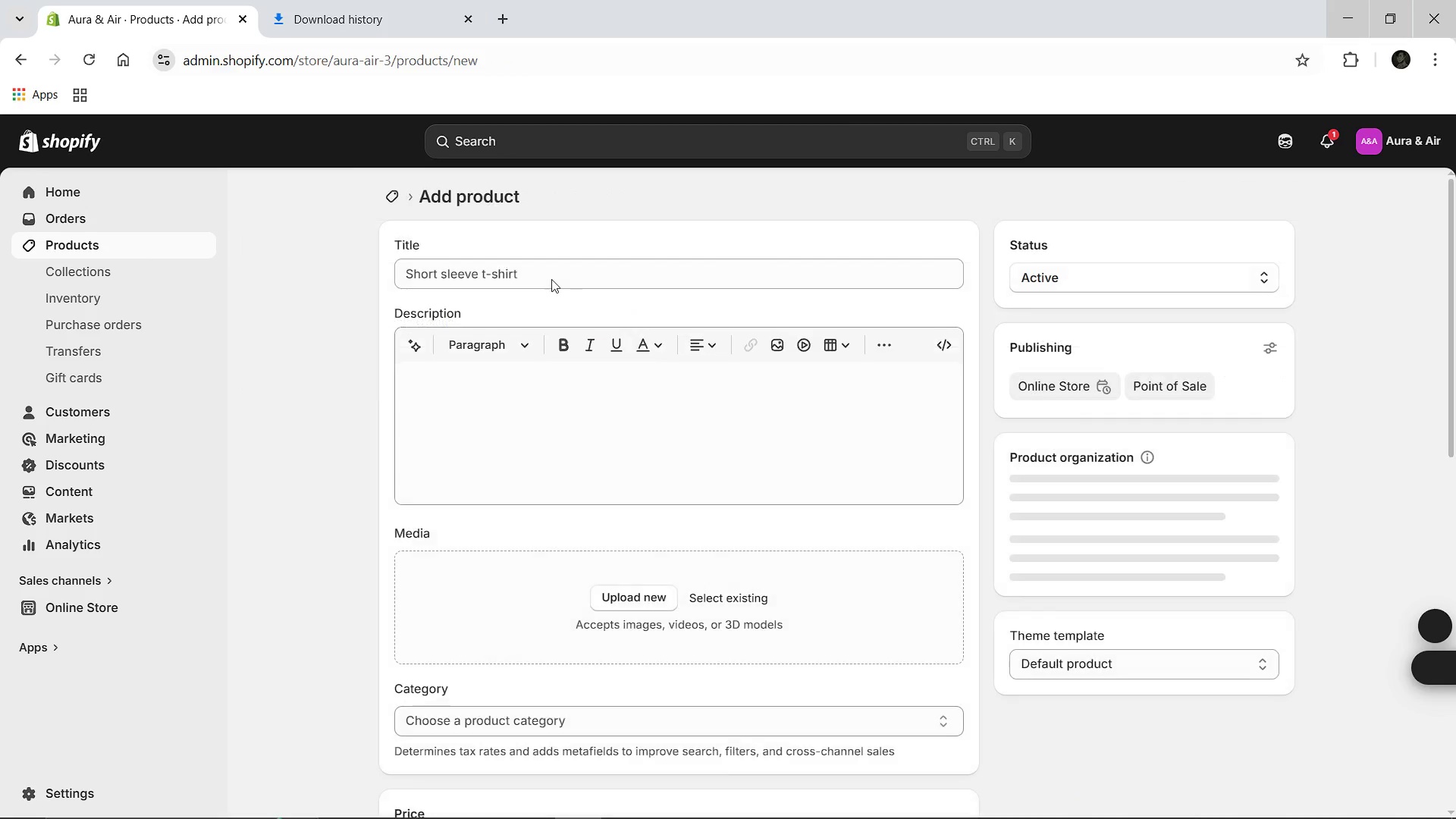 
left_click([543, 275])
 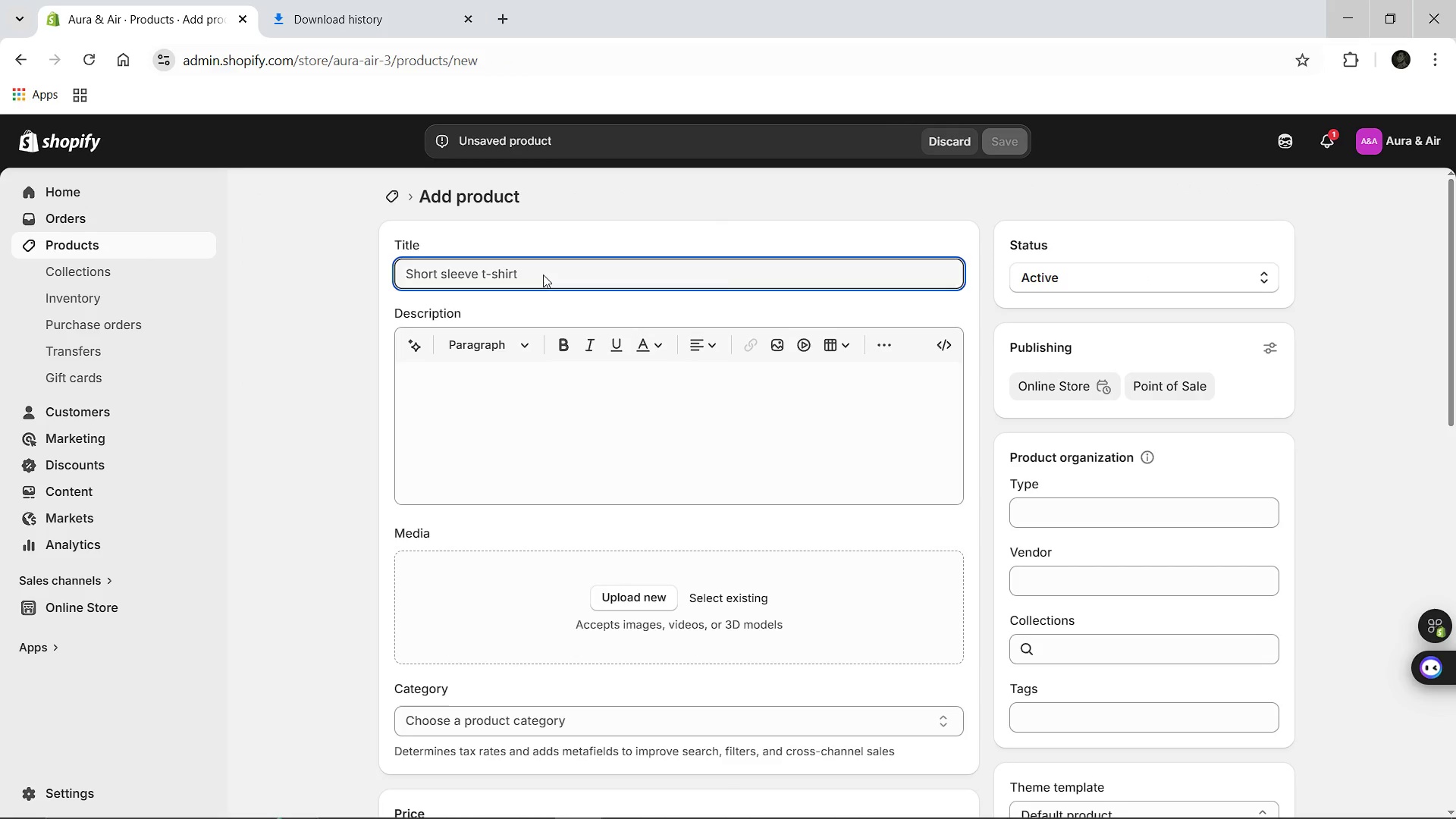 
type(Deconstructed Saffron Honeycomb)
 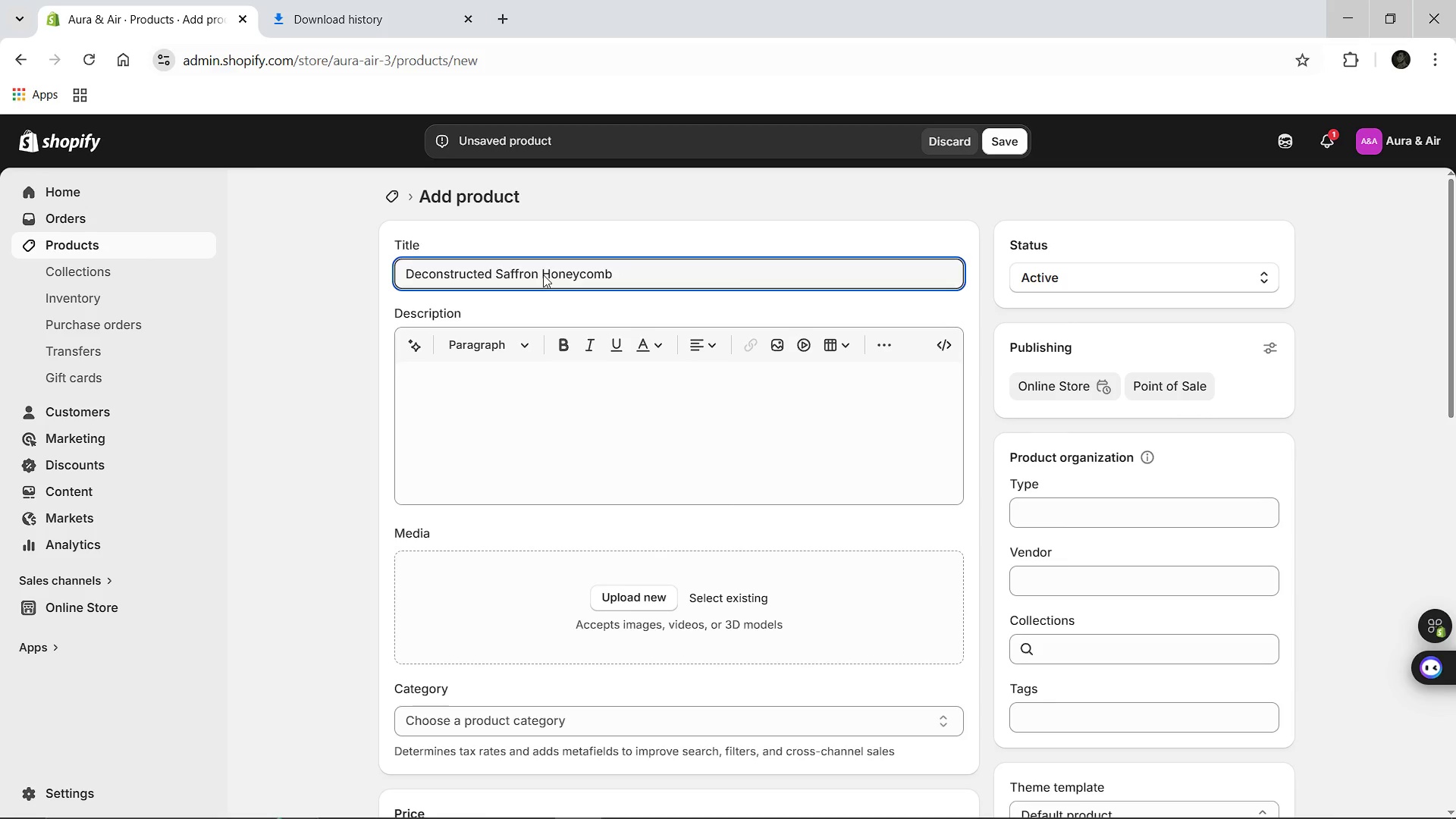 
left_click([497, 387])
 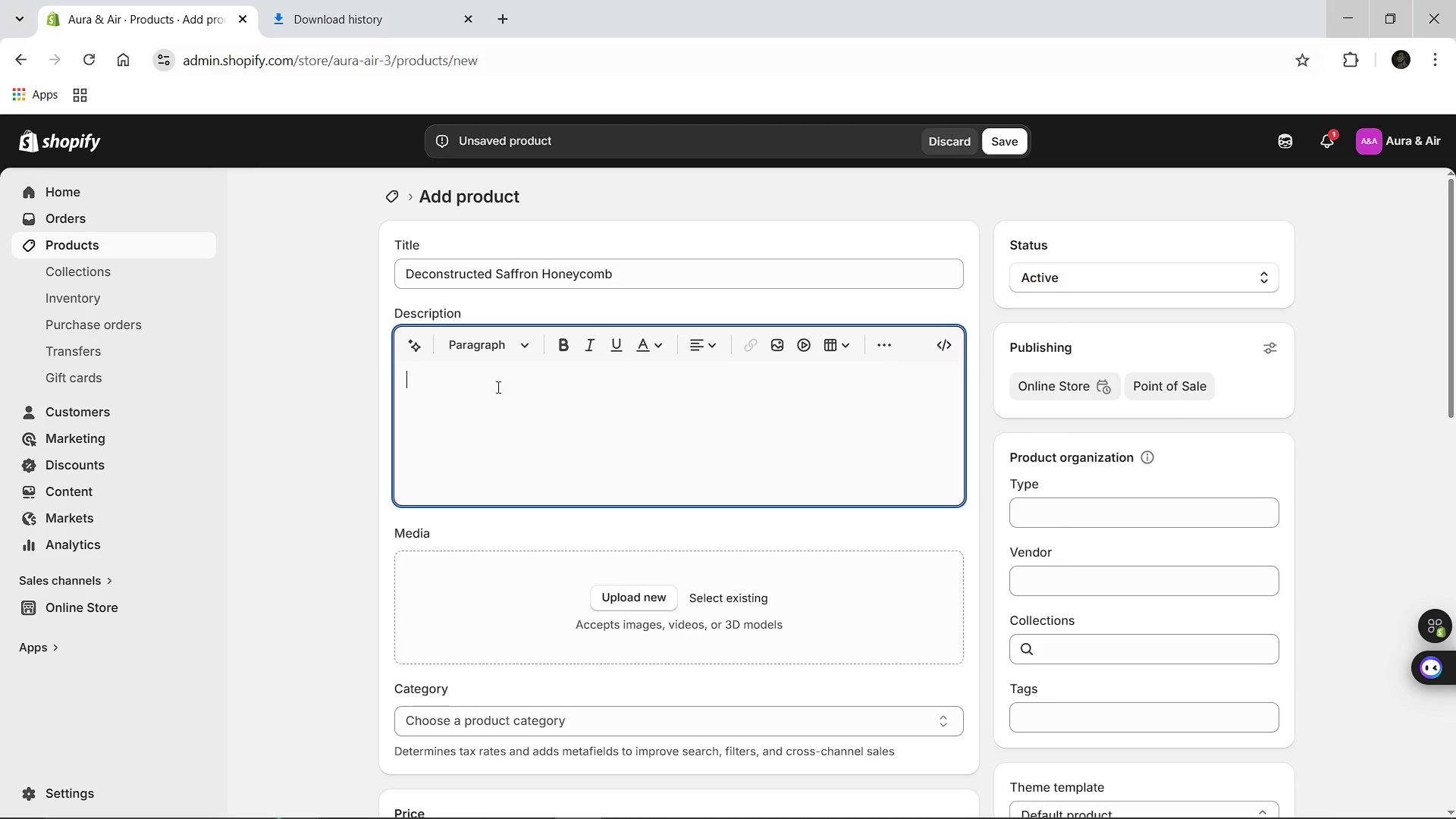 
type(Crystalline fragments of wild-harvested saffron honey, graa)
key(Backspace)
type(nished with 24k god)
key(Backspace)
type(ld leaf for a brittle luxurious snap that yileds to a floral )
key(Backspace)
type(, resinous finish)
 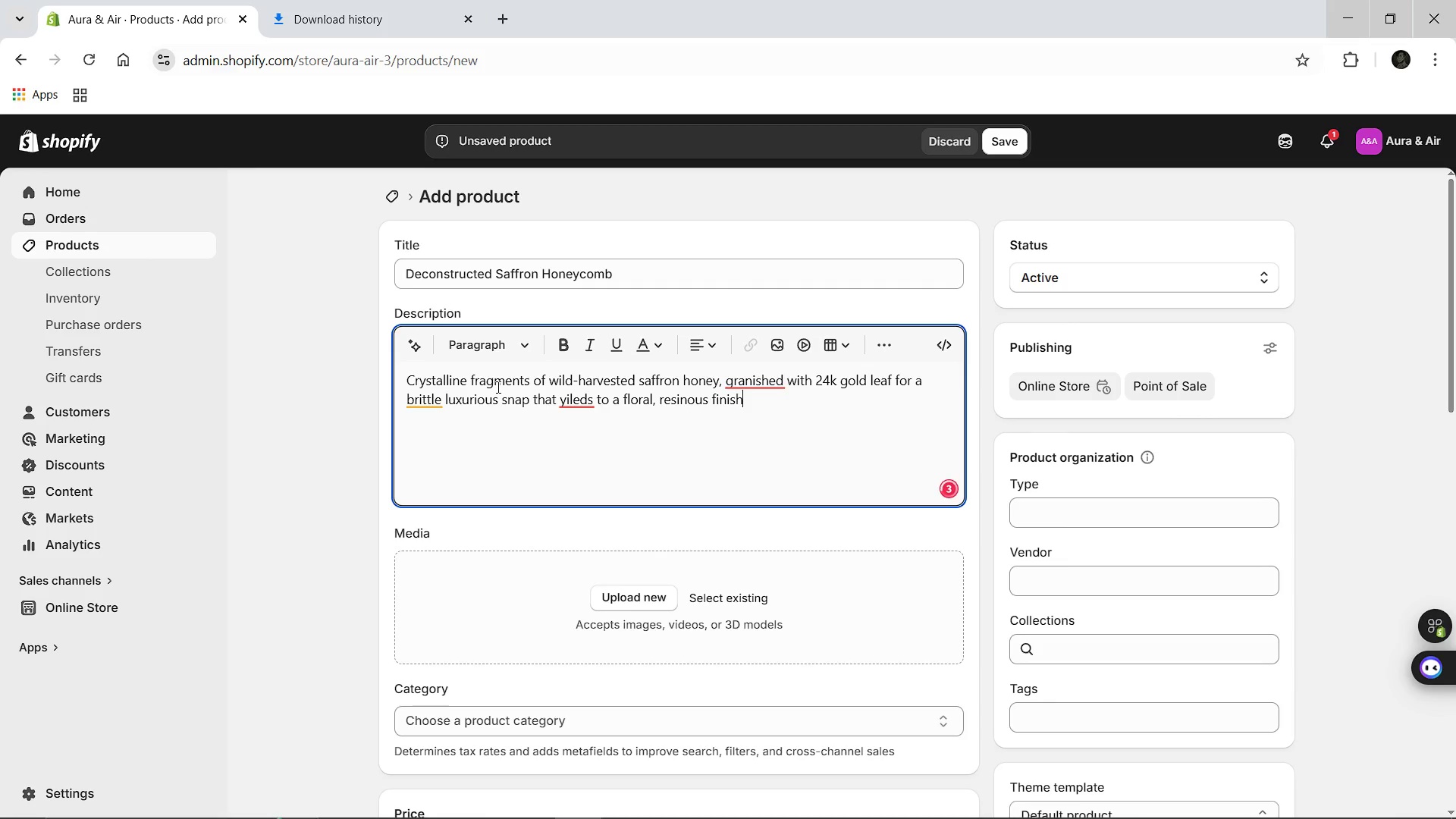 
type(. A masterpiece of texture and ligh )
key(Backspace)
type(t desgi)
key(Backspace)
key(Backspace)
type(igned to be experienced slowly. )
 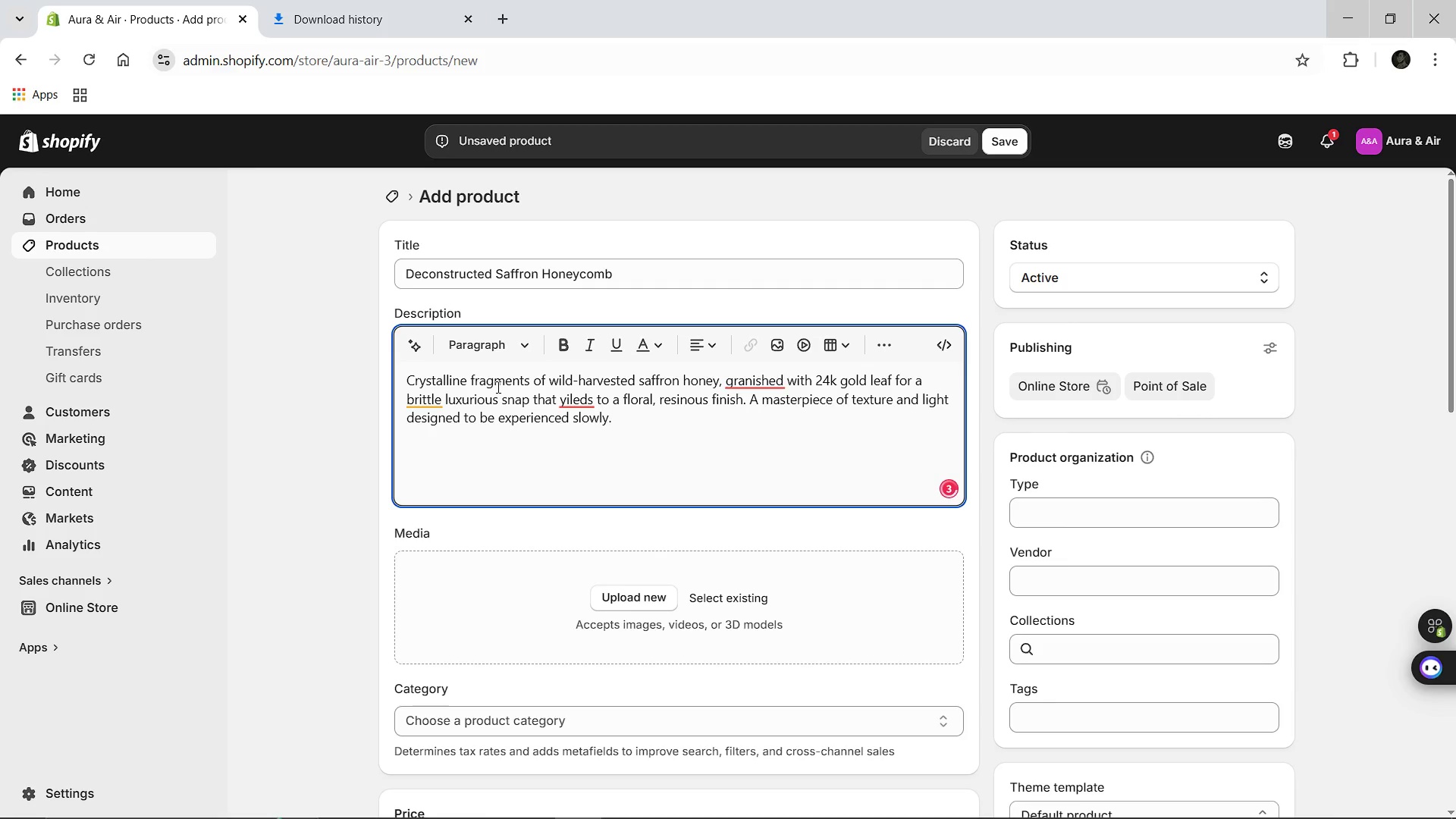 
left_click([418, 391])
 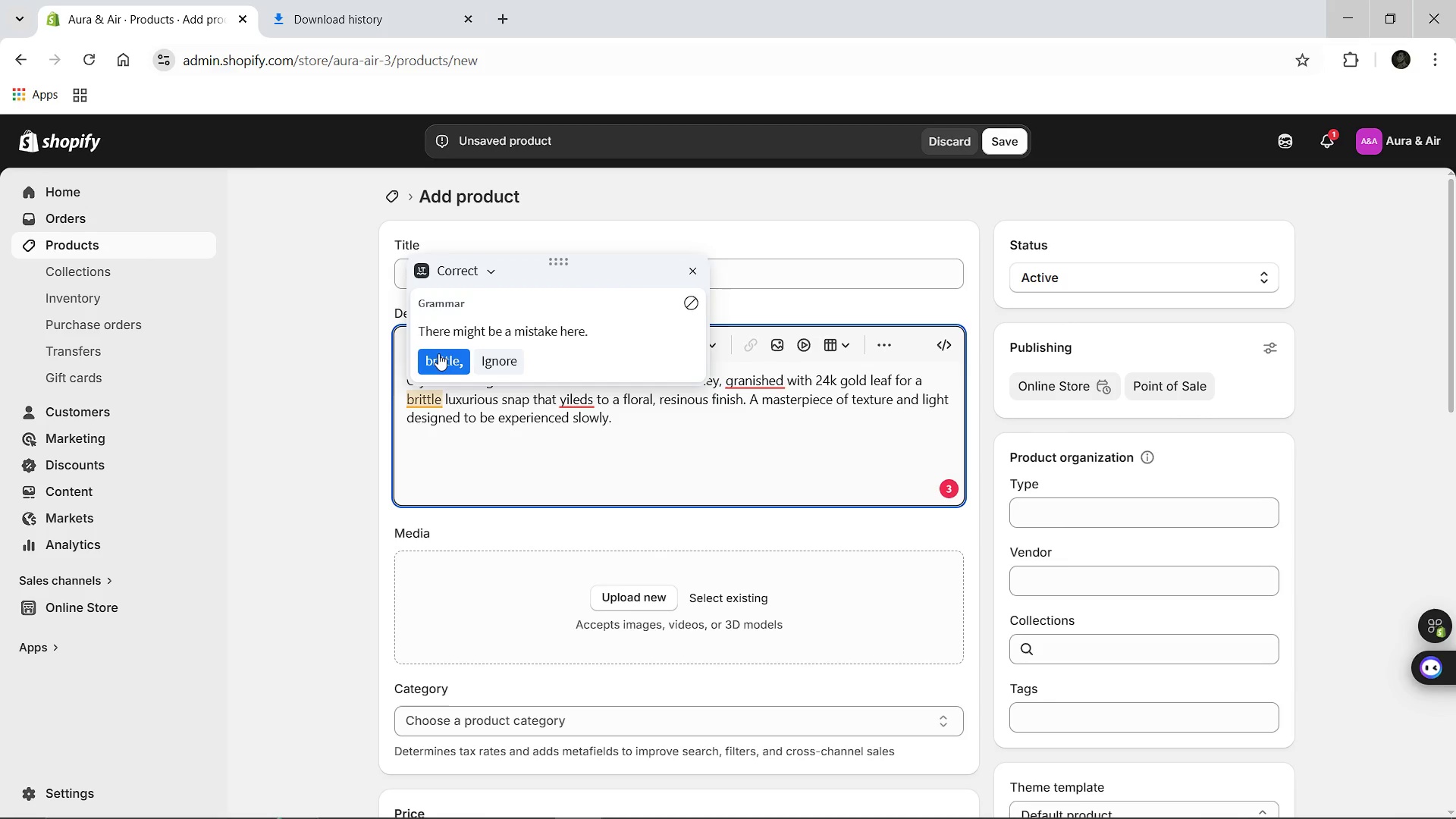 
left_click([438, 353])
 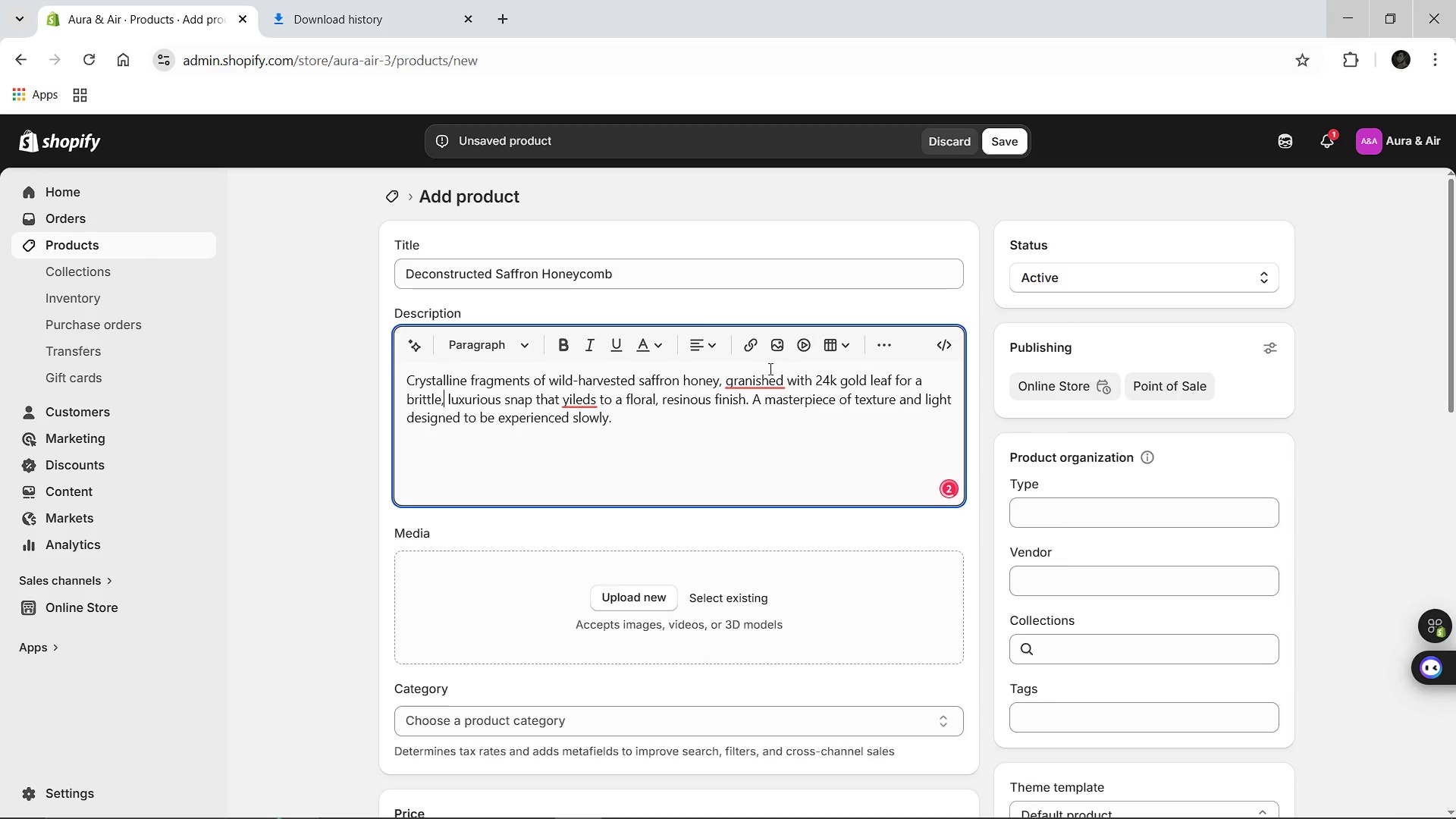 
left_click([750, 375])
 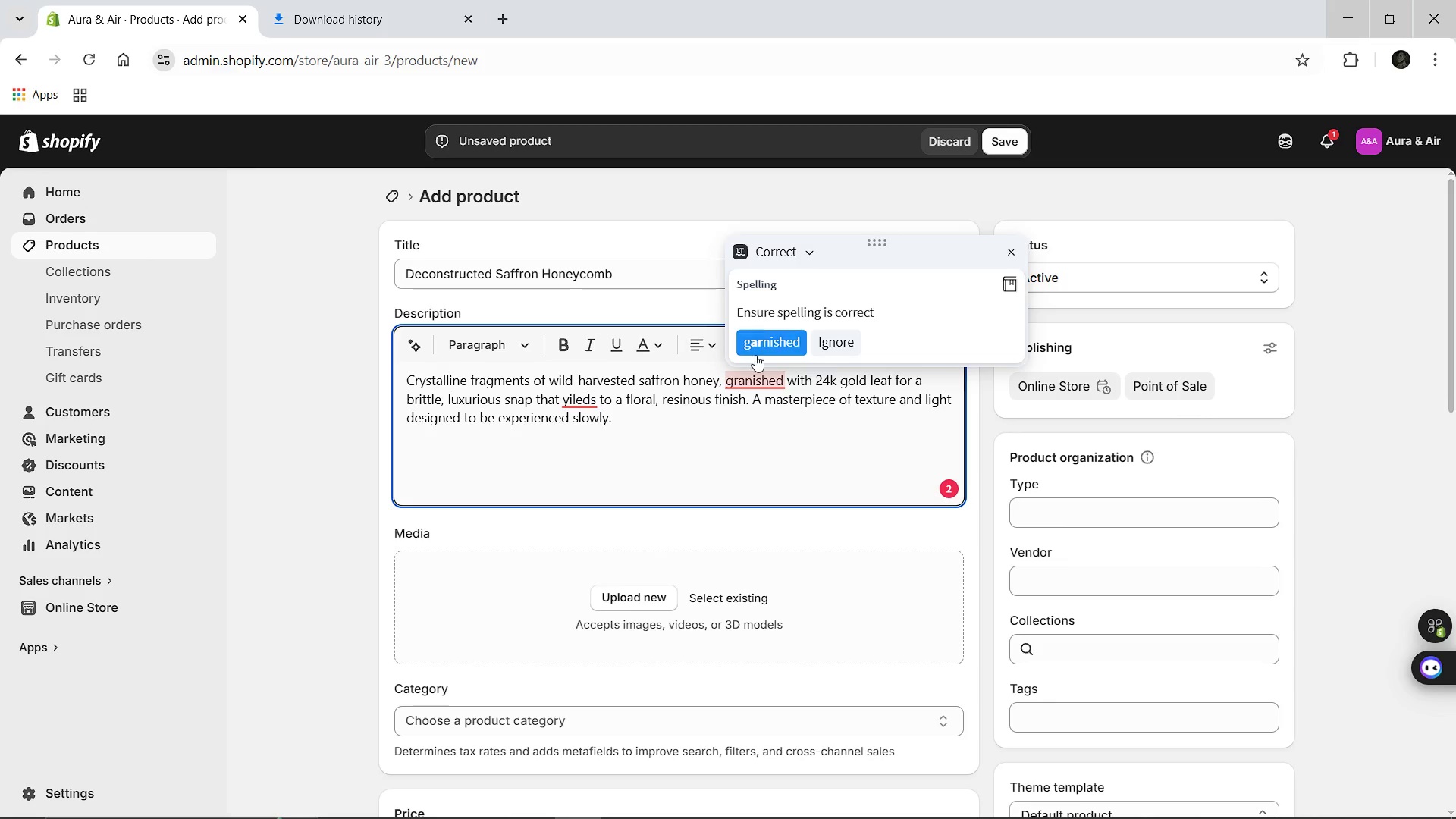 
left_click([755, 355])
 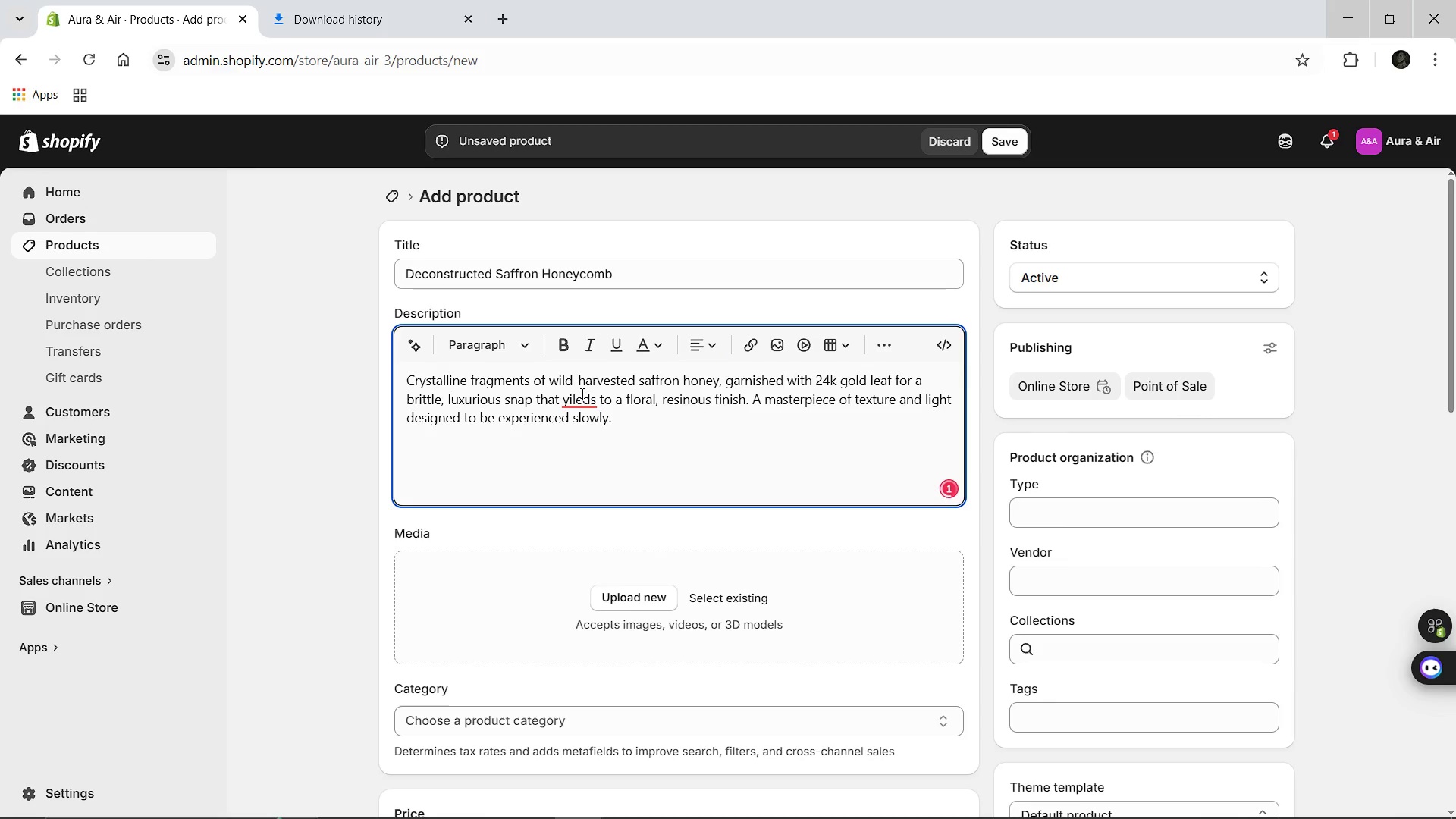 
left_click([581, 394])
 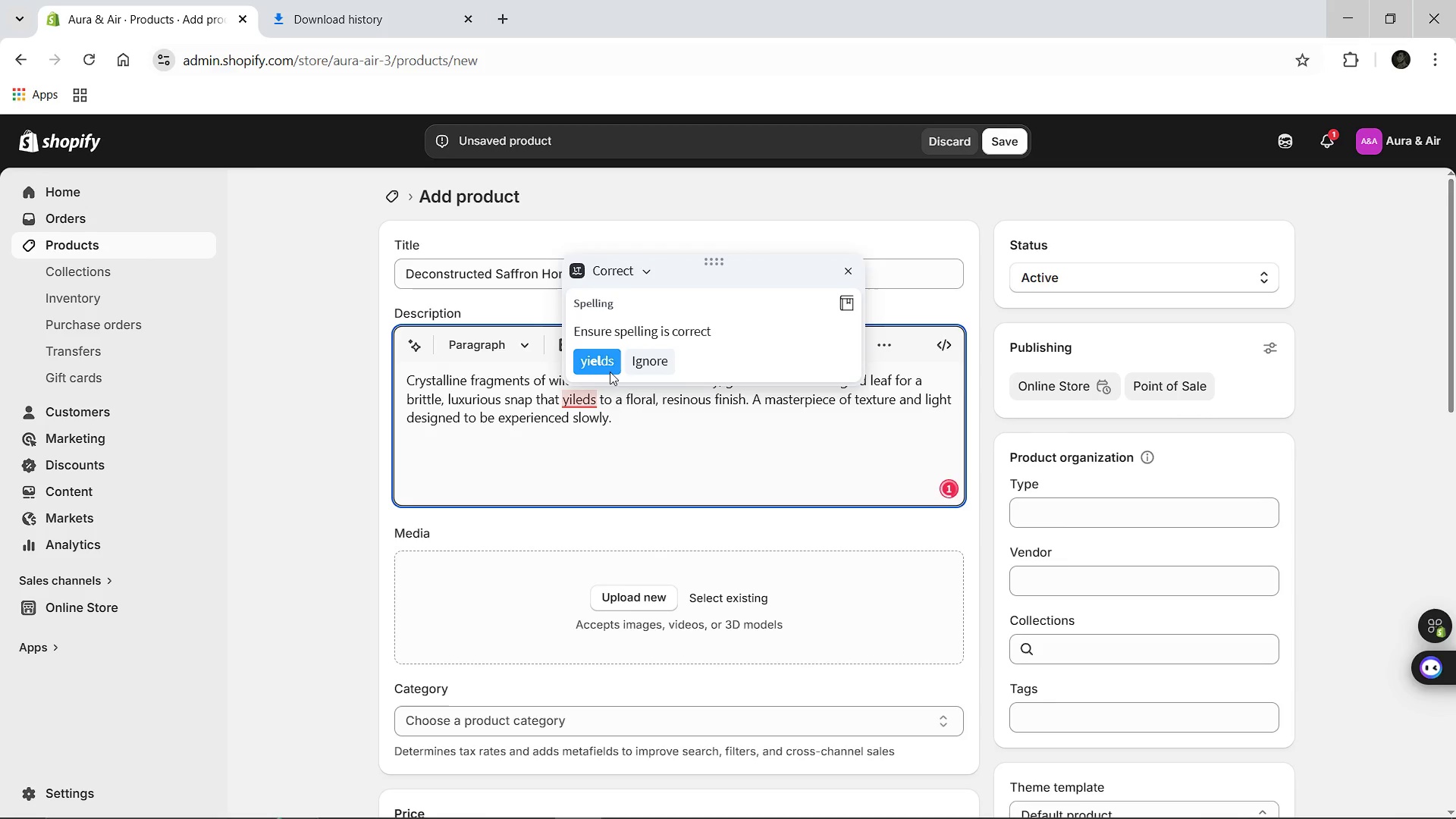 
left_click([607, 369])
 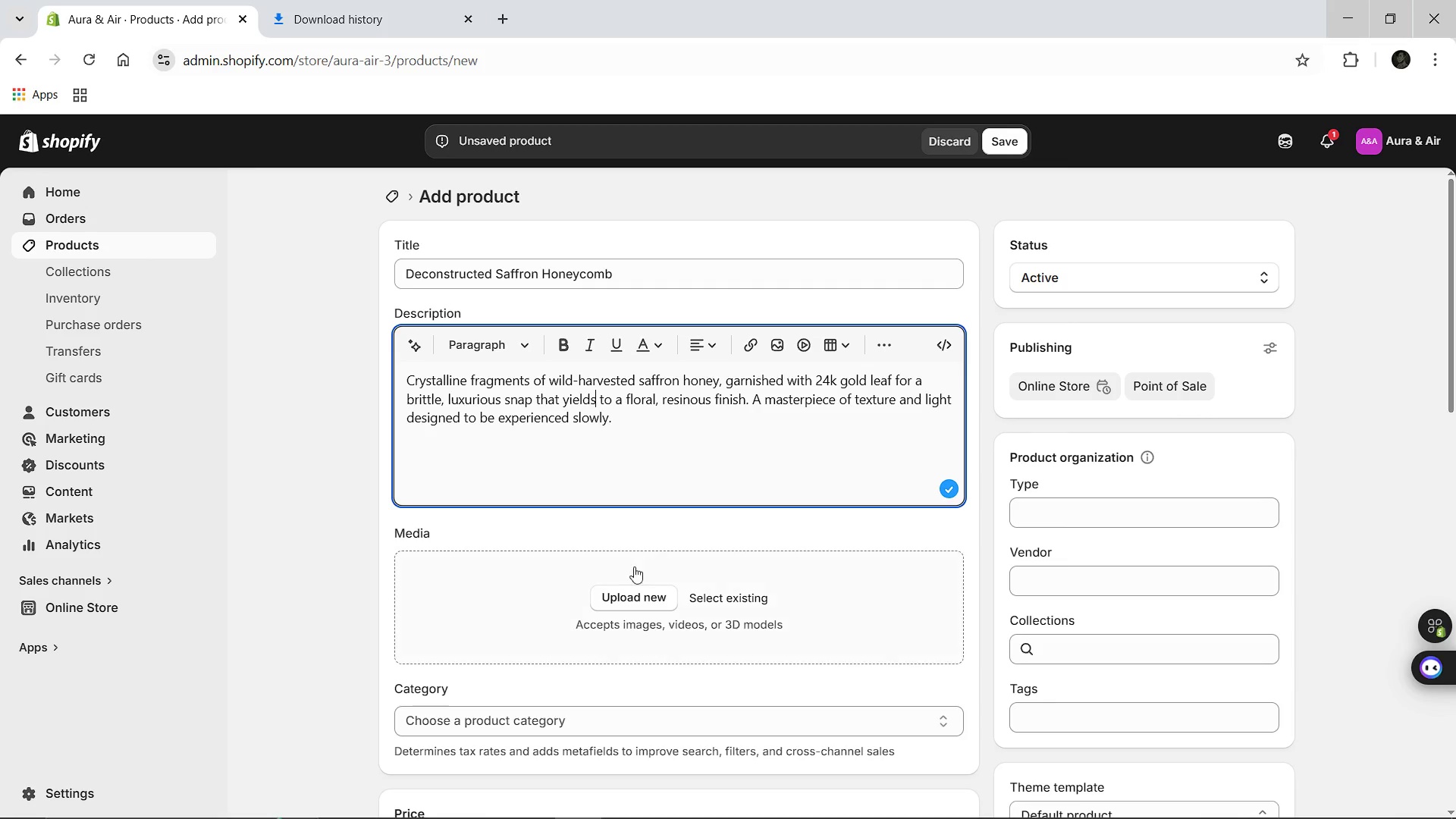 
left_click([546, 720])
 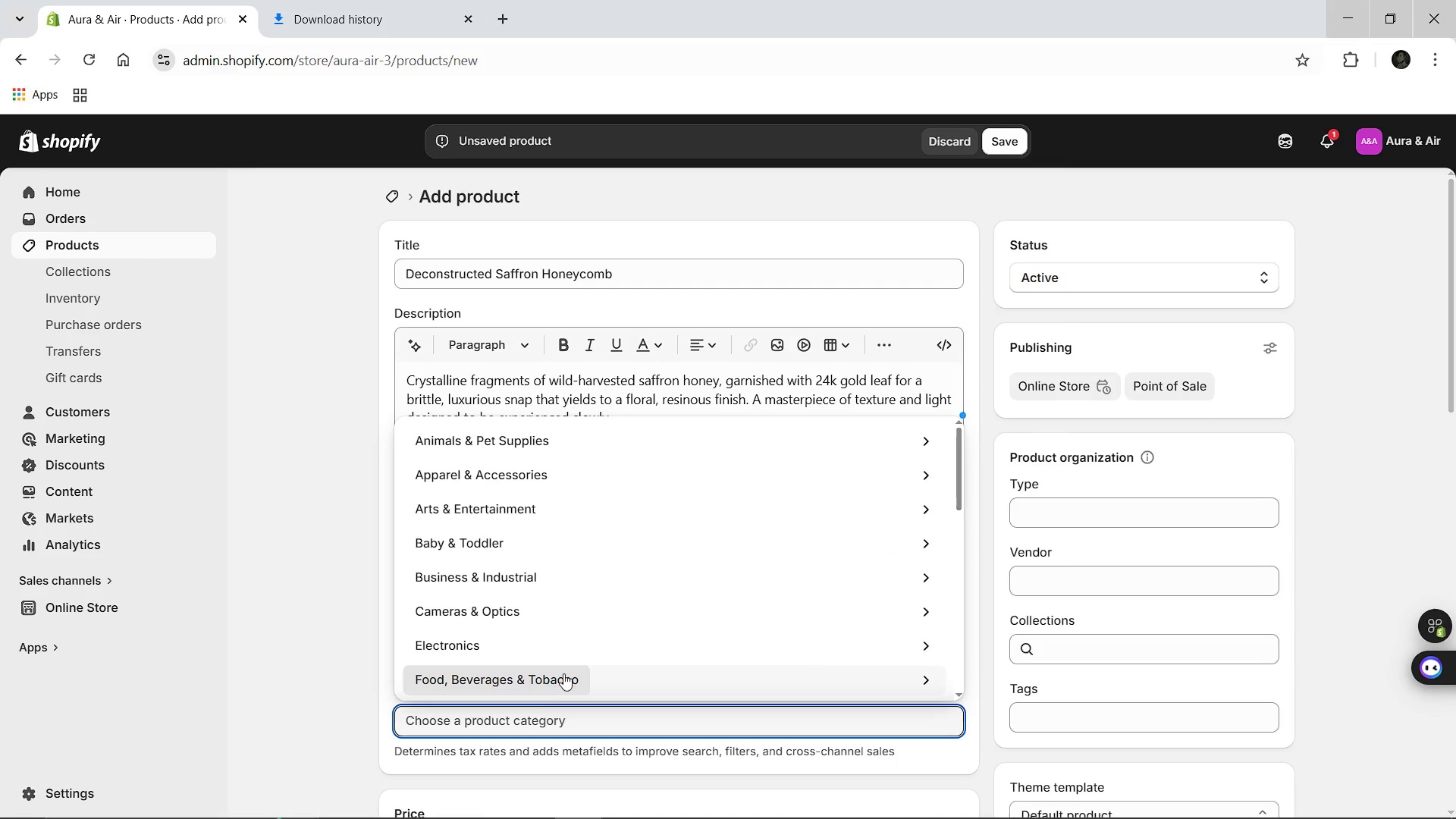 
type(FooFood & Beverages)
 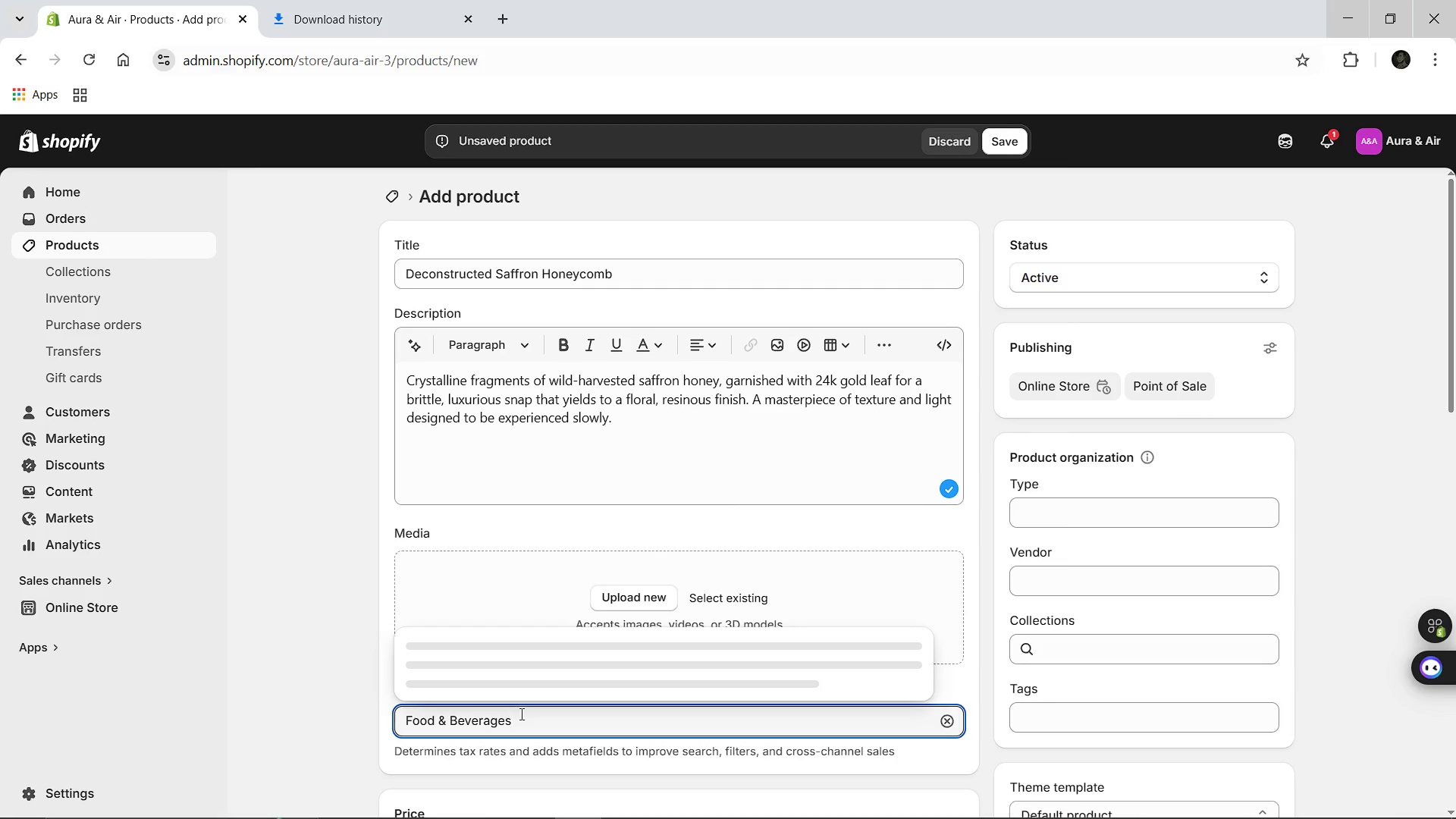 
hold_key(key=Backspace, duration=0.97)
 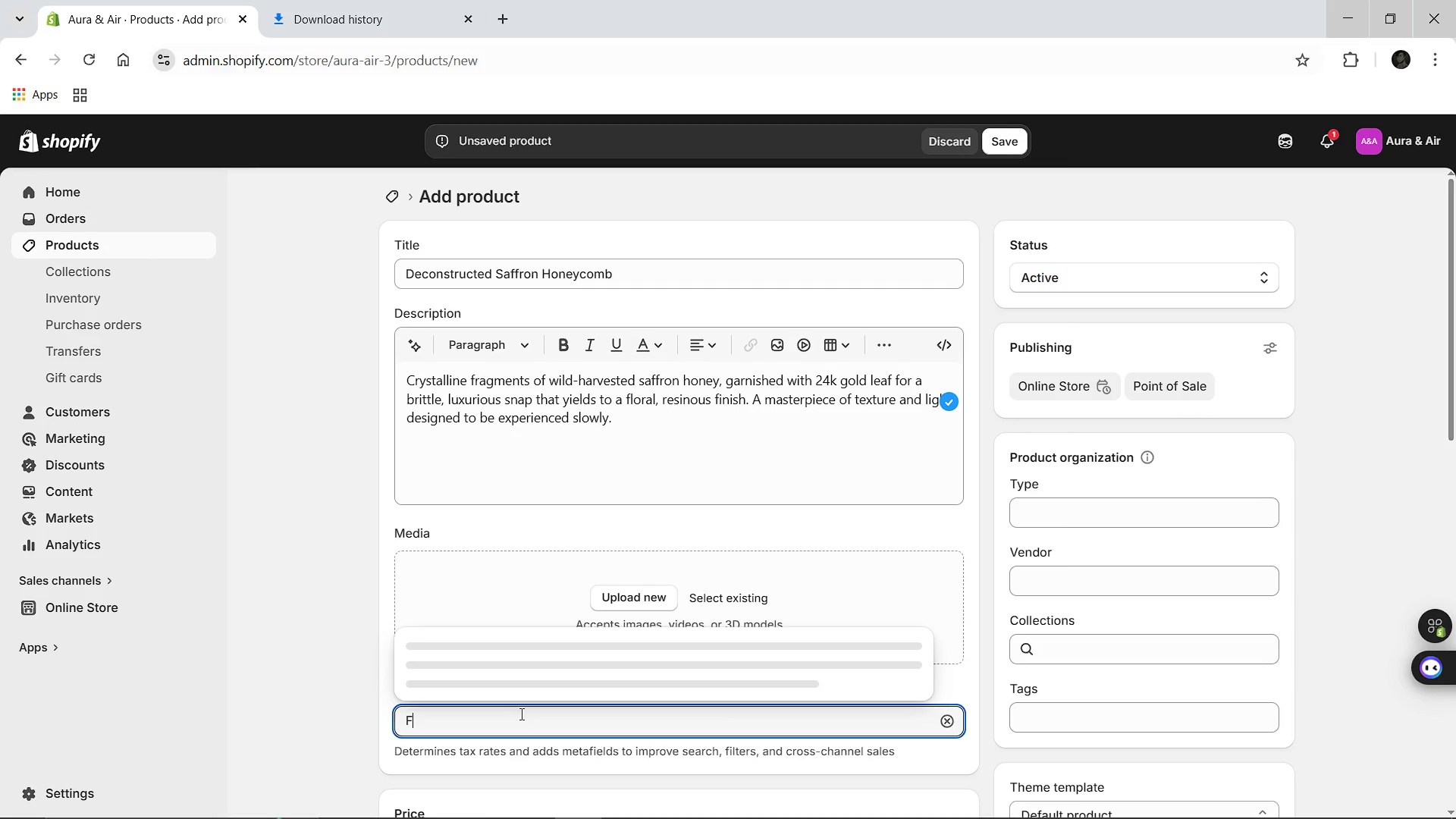 
left_click([535, 265])
 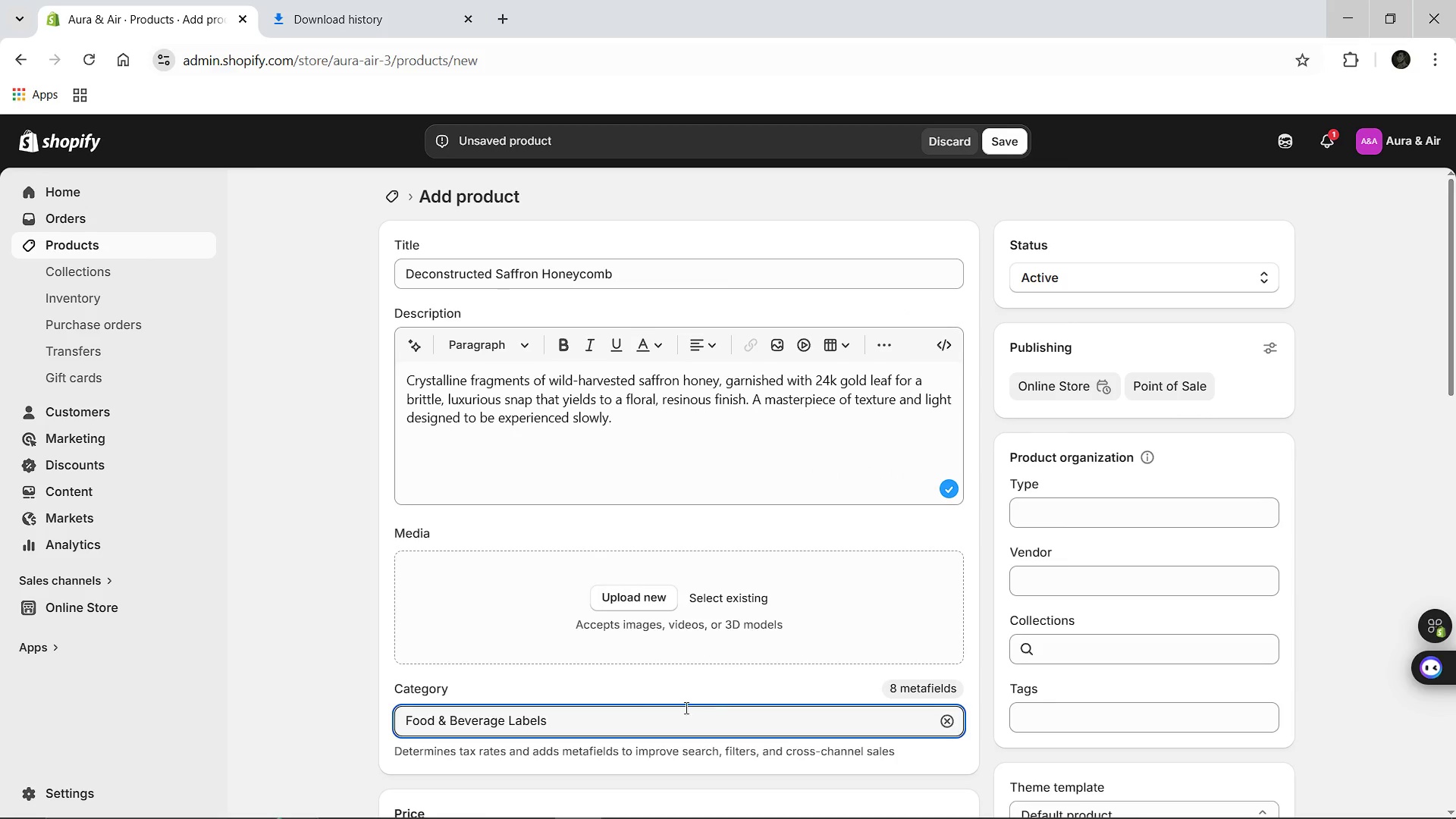 
left_click([603, 725])
 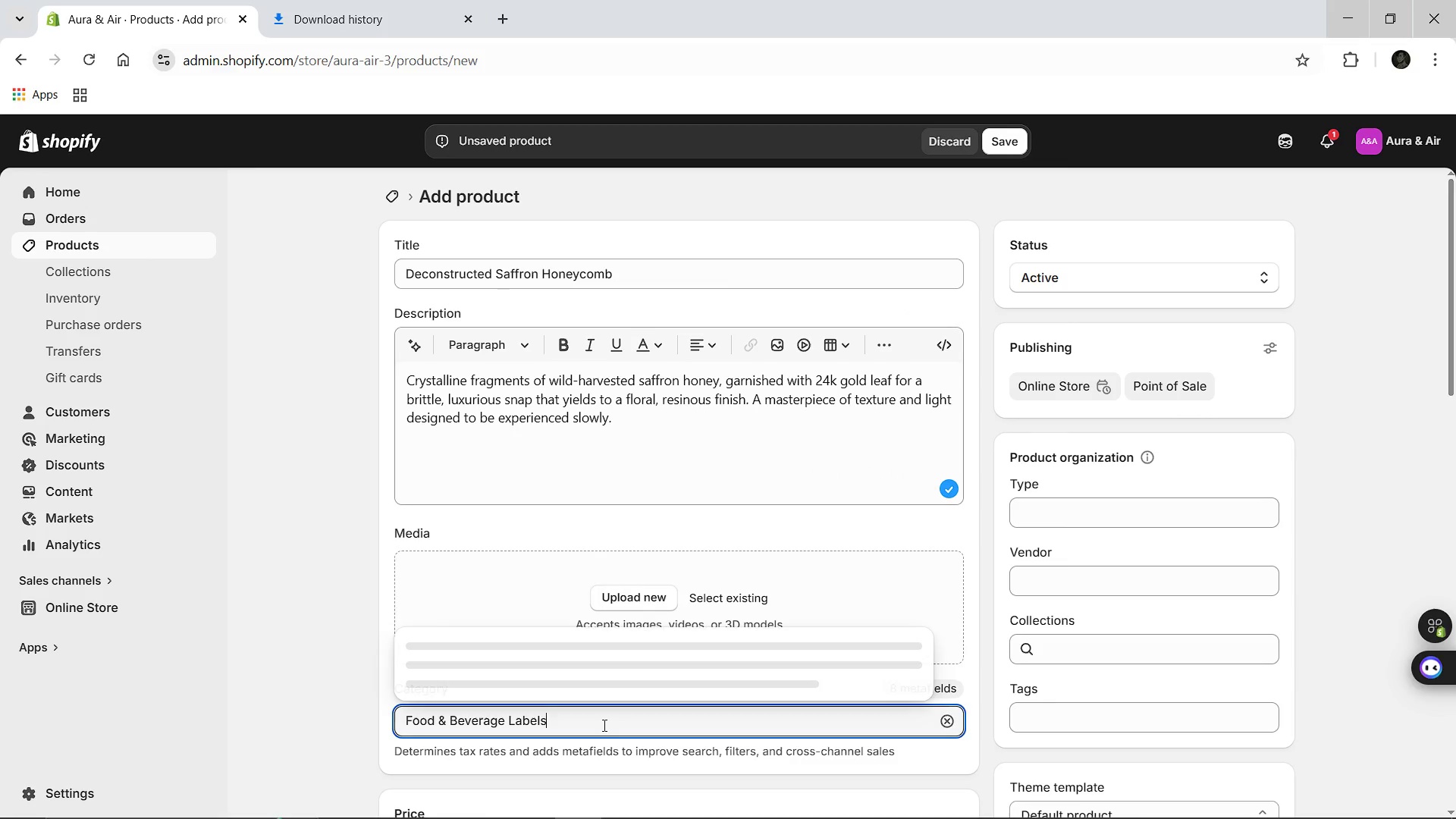 
key(Backspace)
 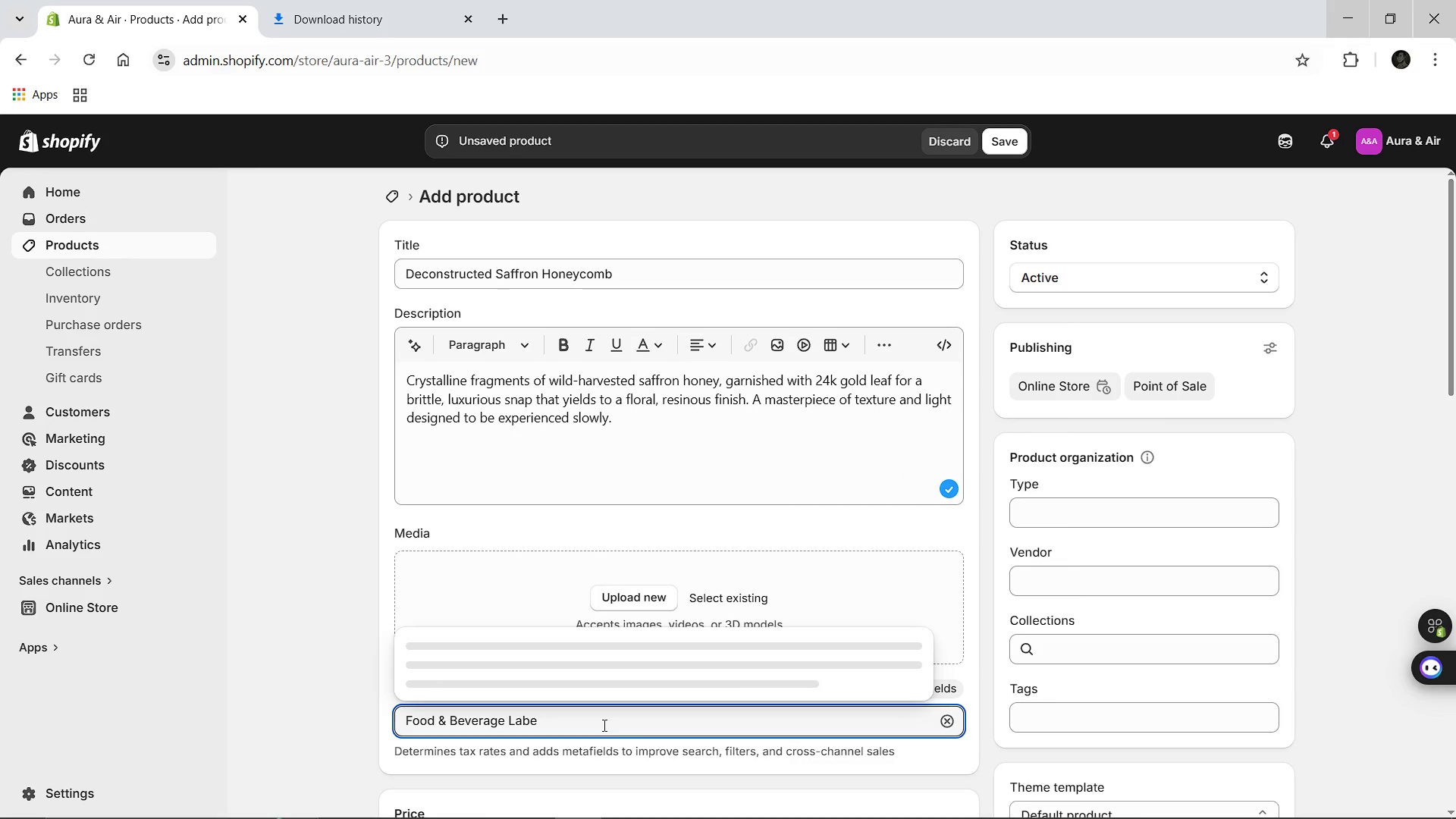 
key(Backspace)
 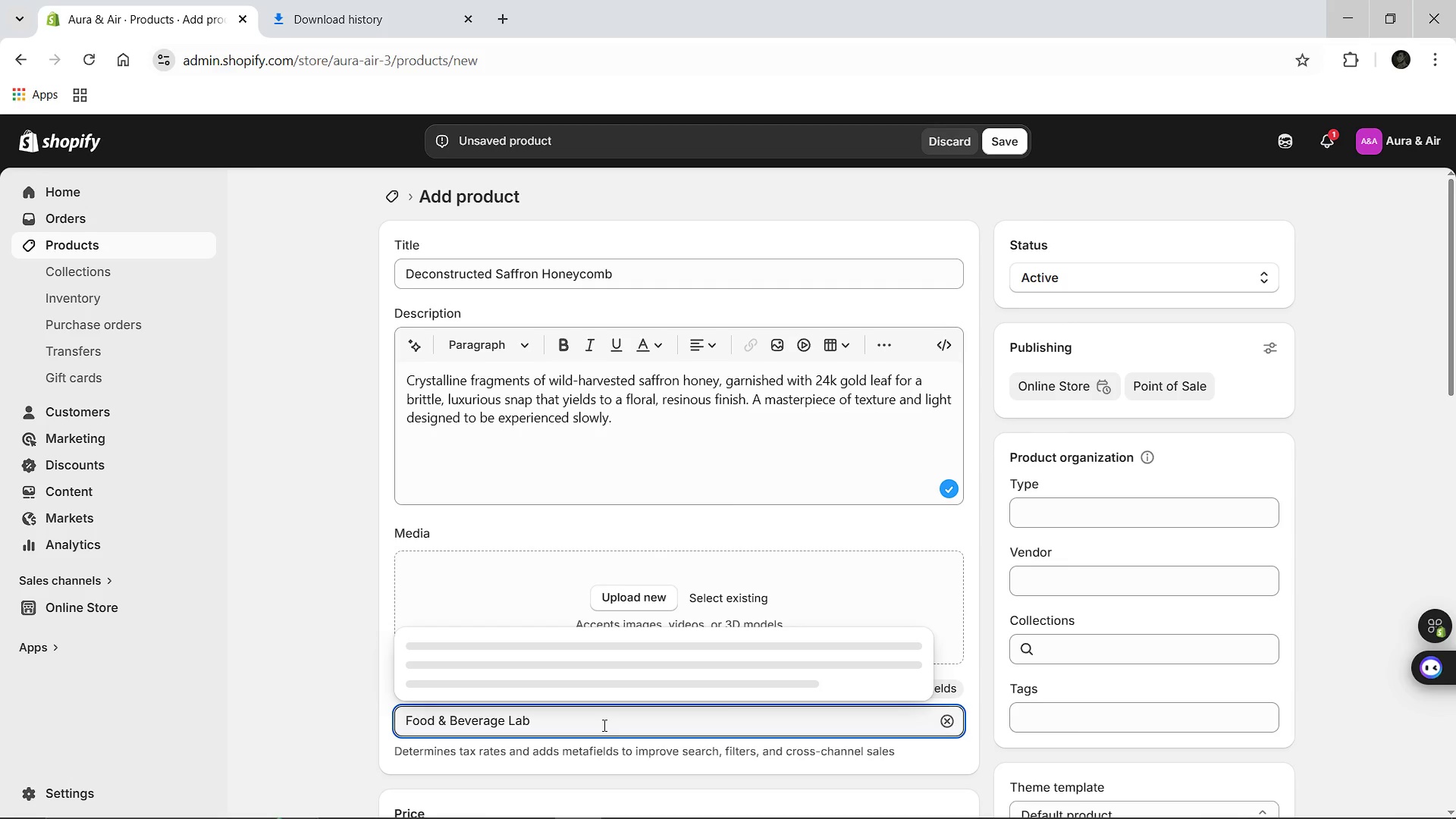 
key(Backspace)
 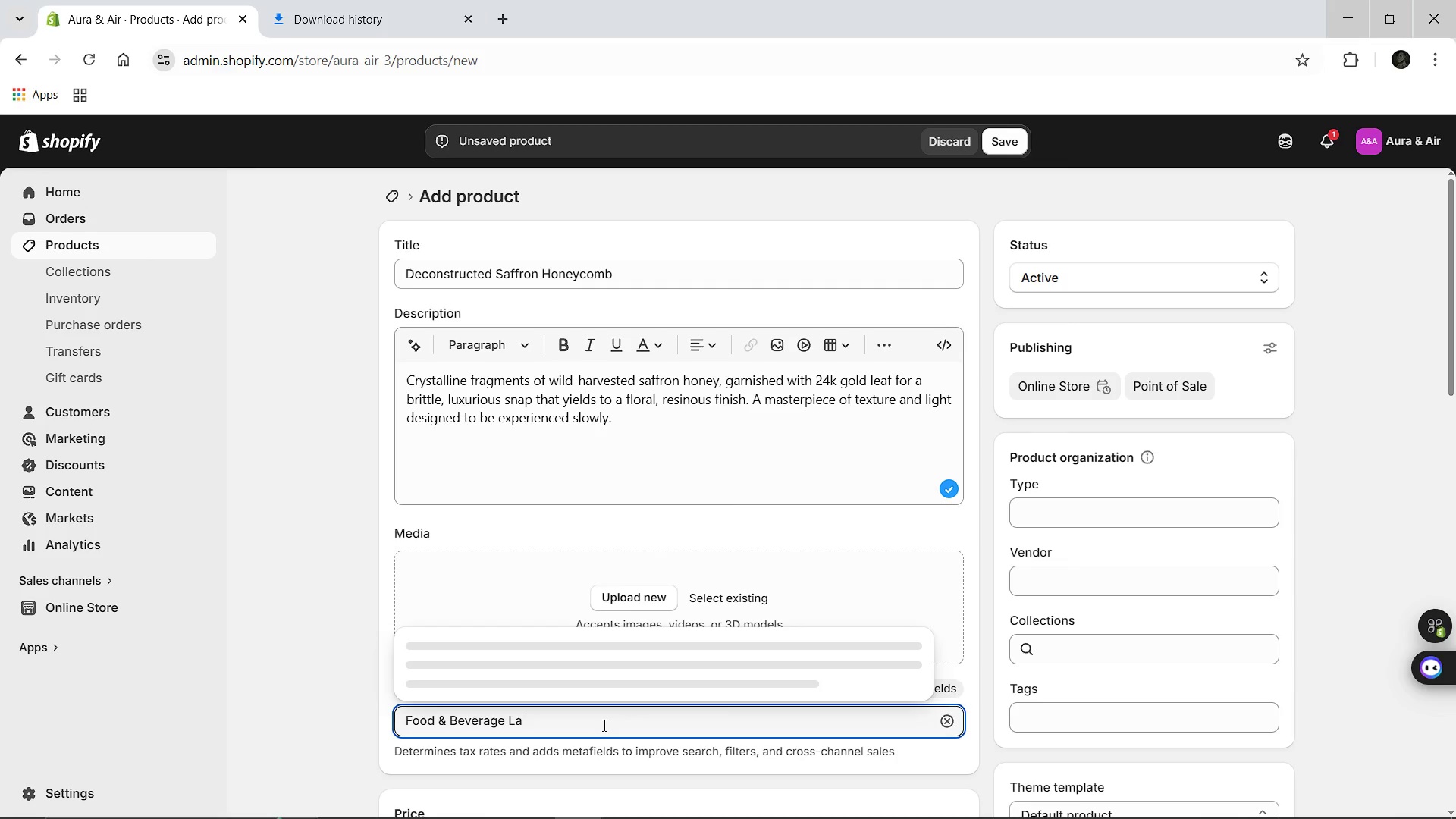 
key(Backspace)
 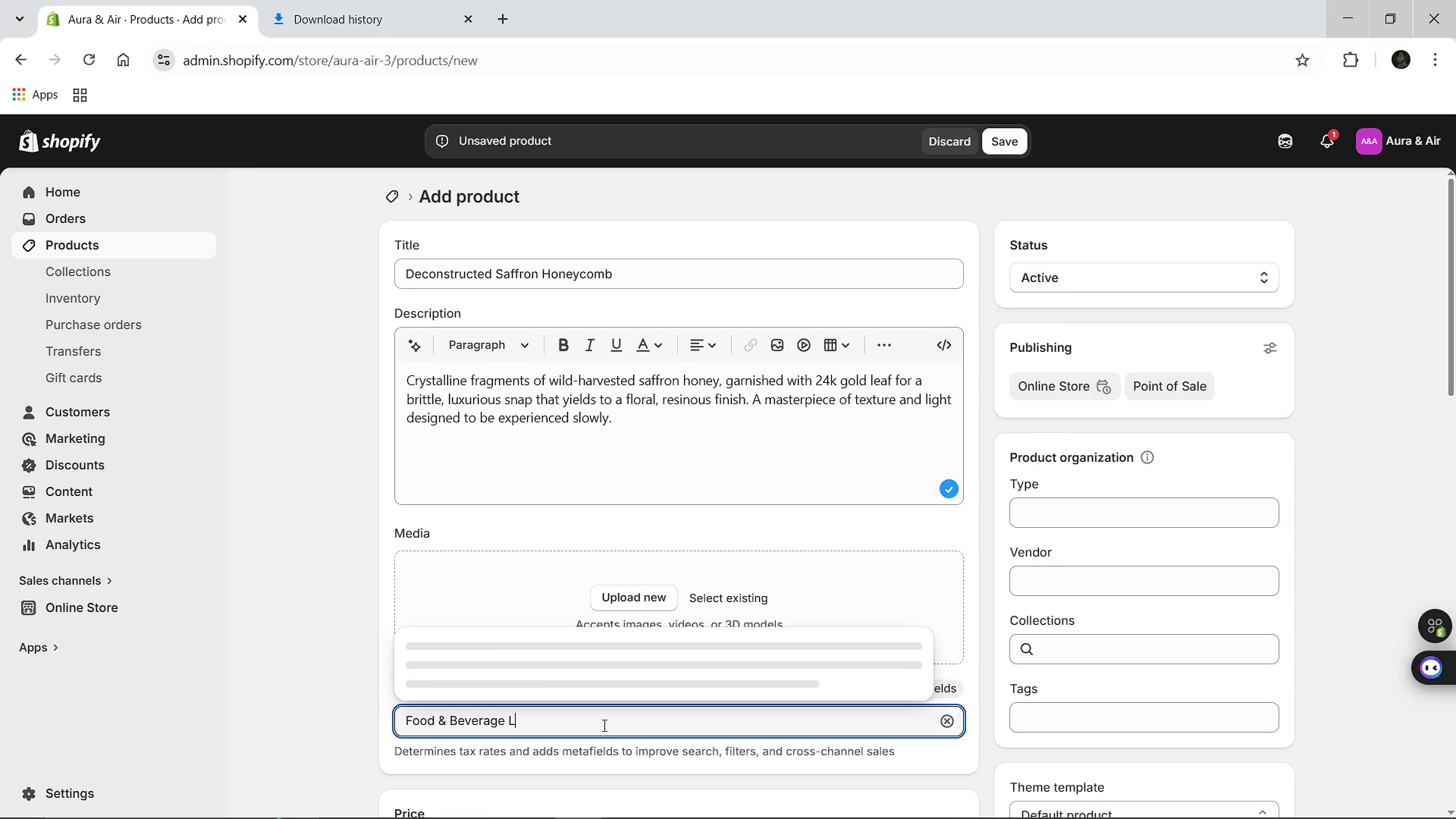 
key(Backspace)
 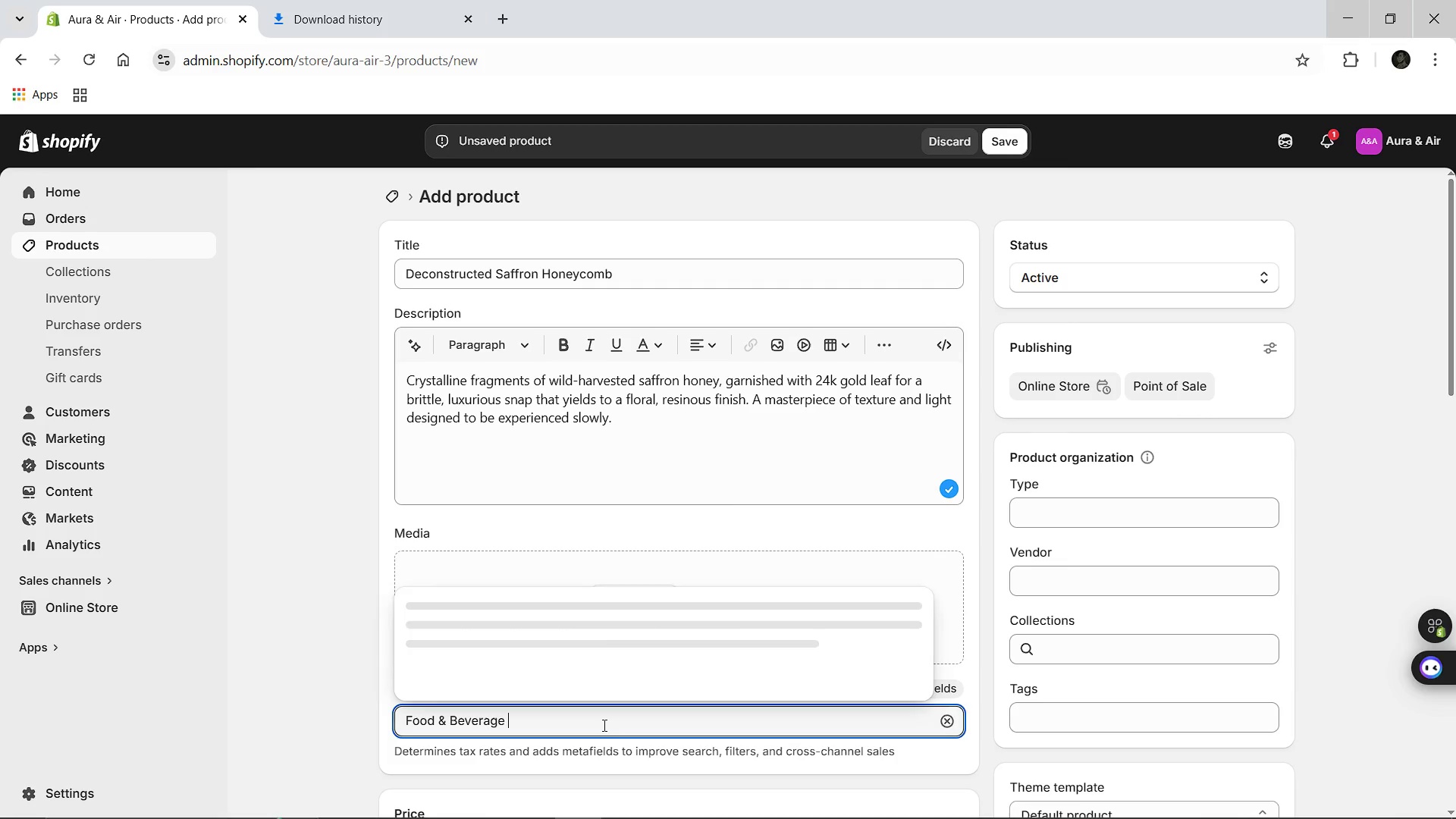 
key(Backspace)
 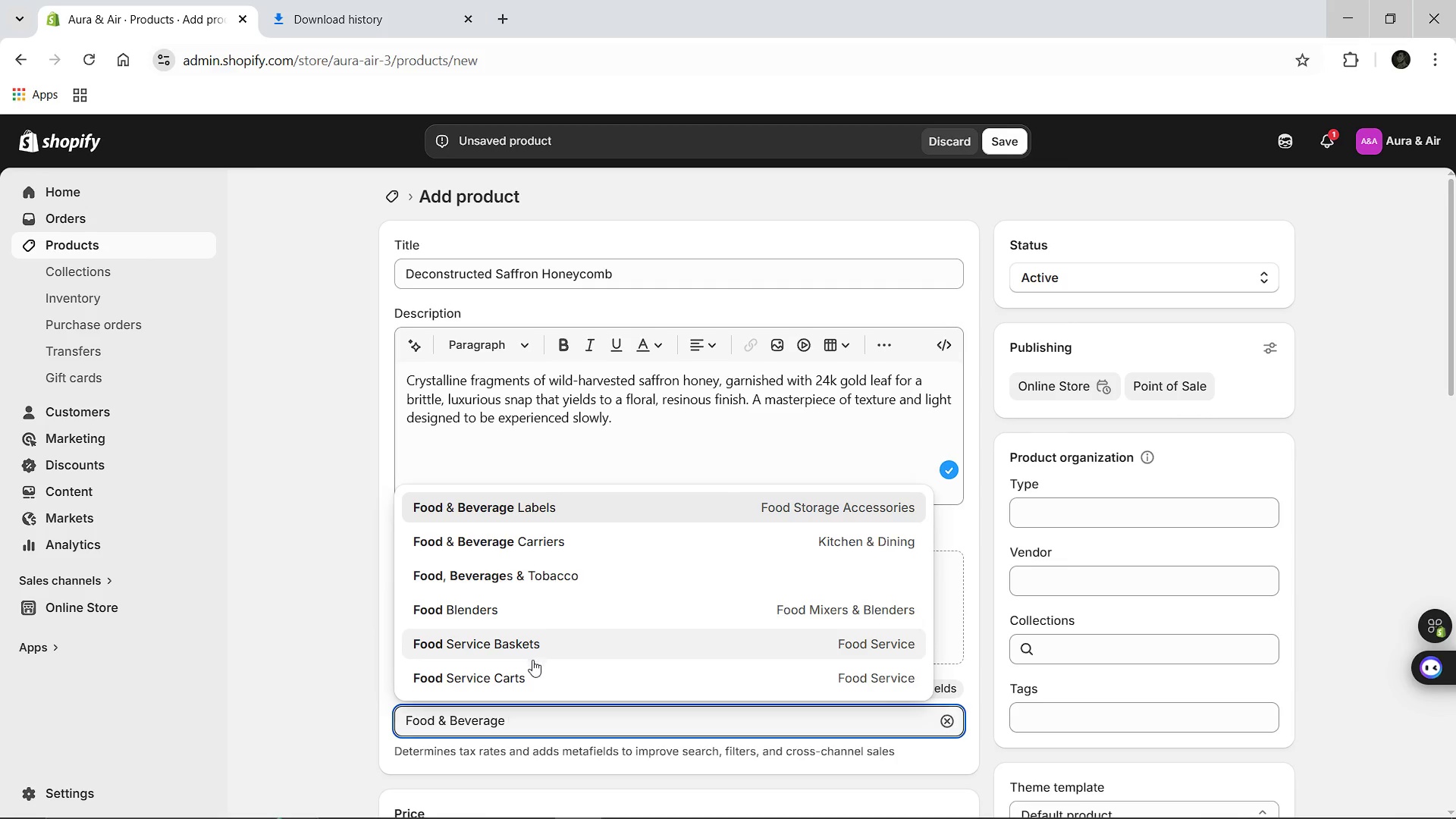 
wait(8.27)
 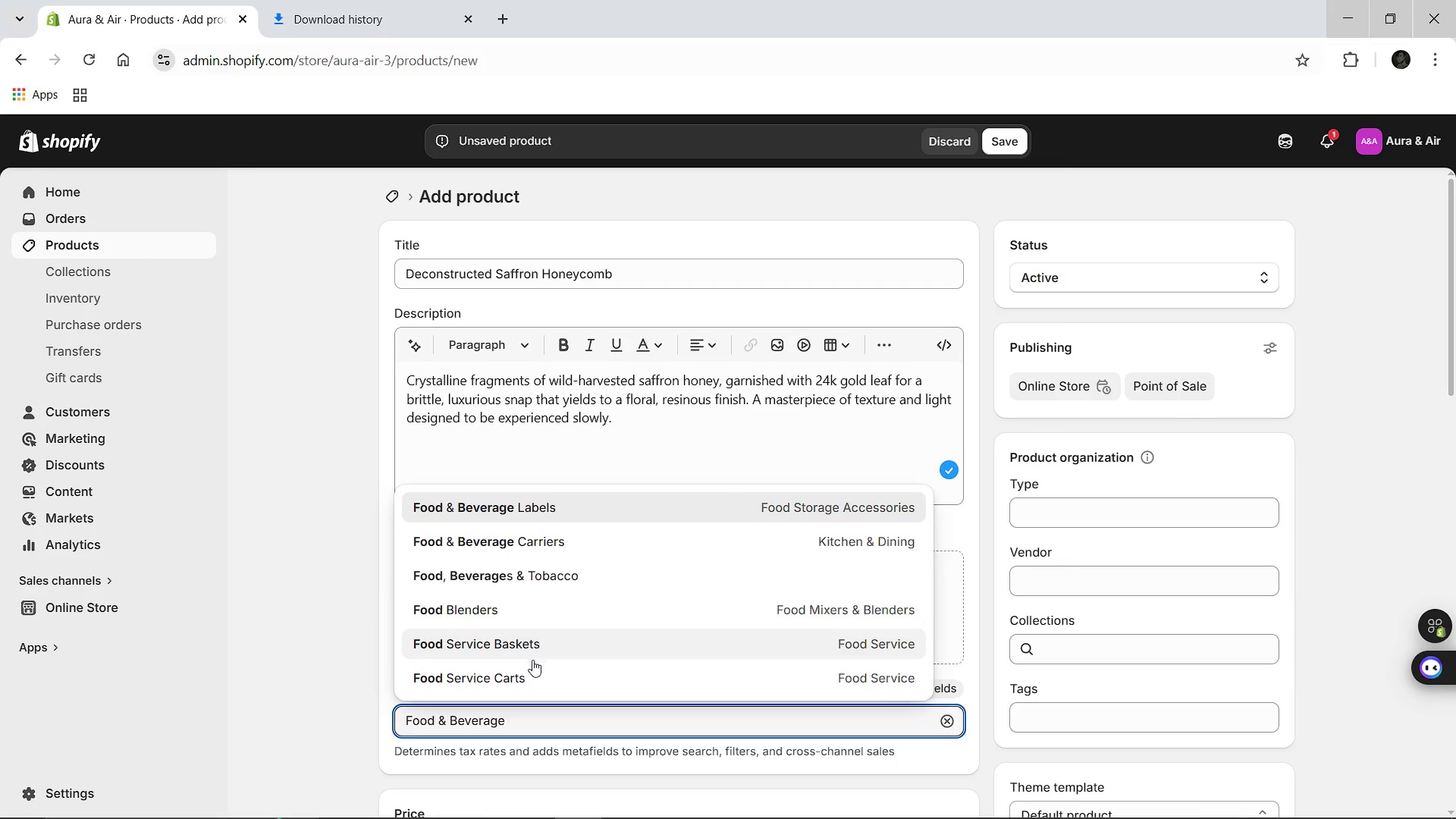 
left_click([540, 714])
 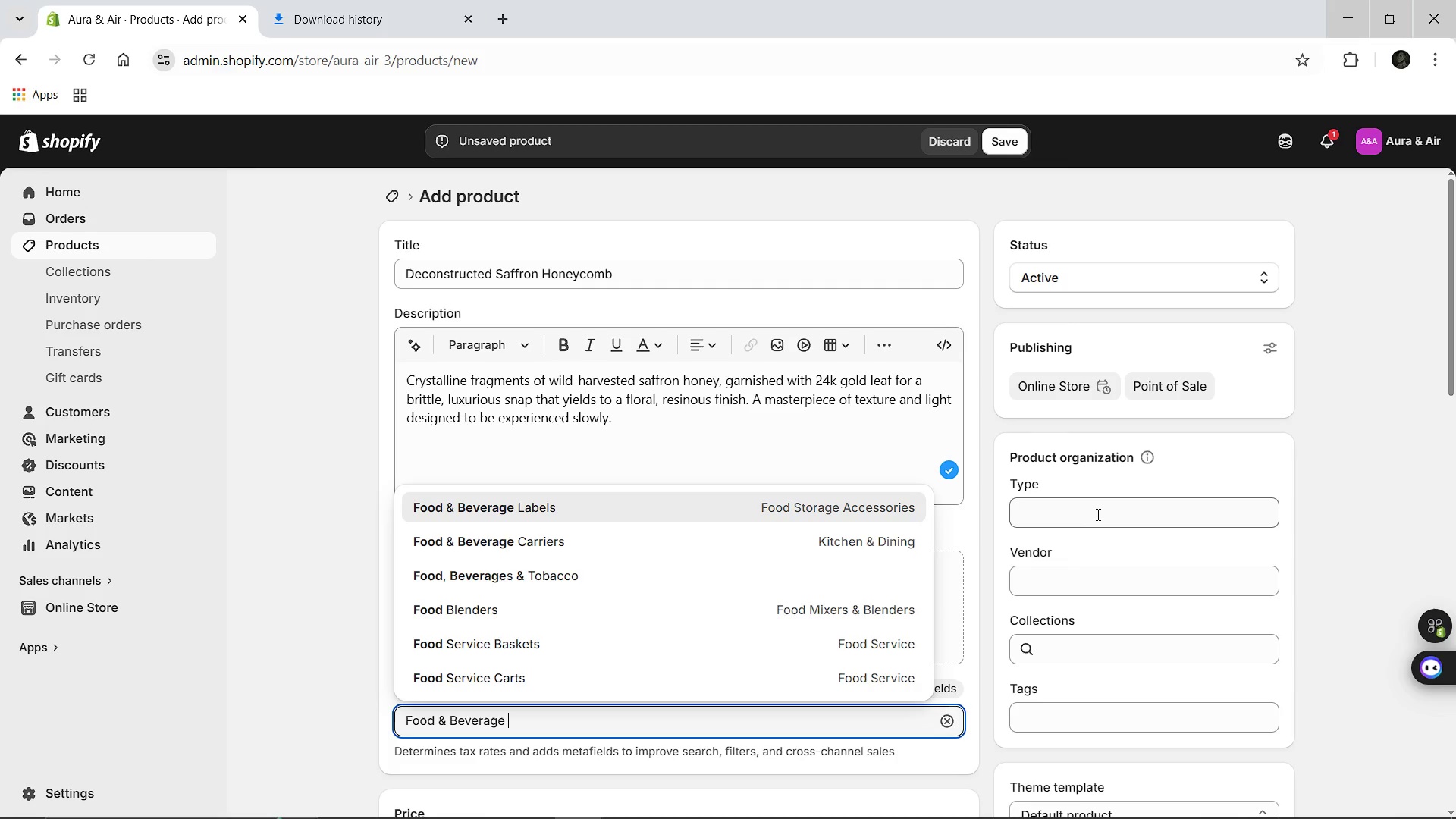 
left_click([1097, 515])
 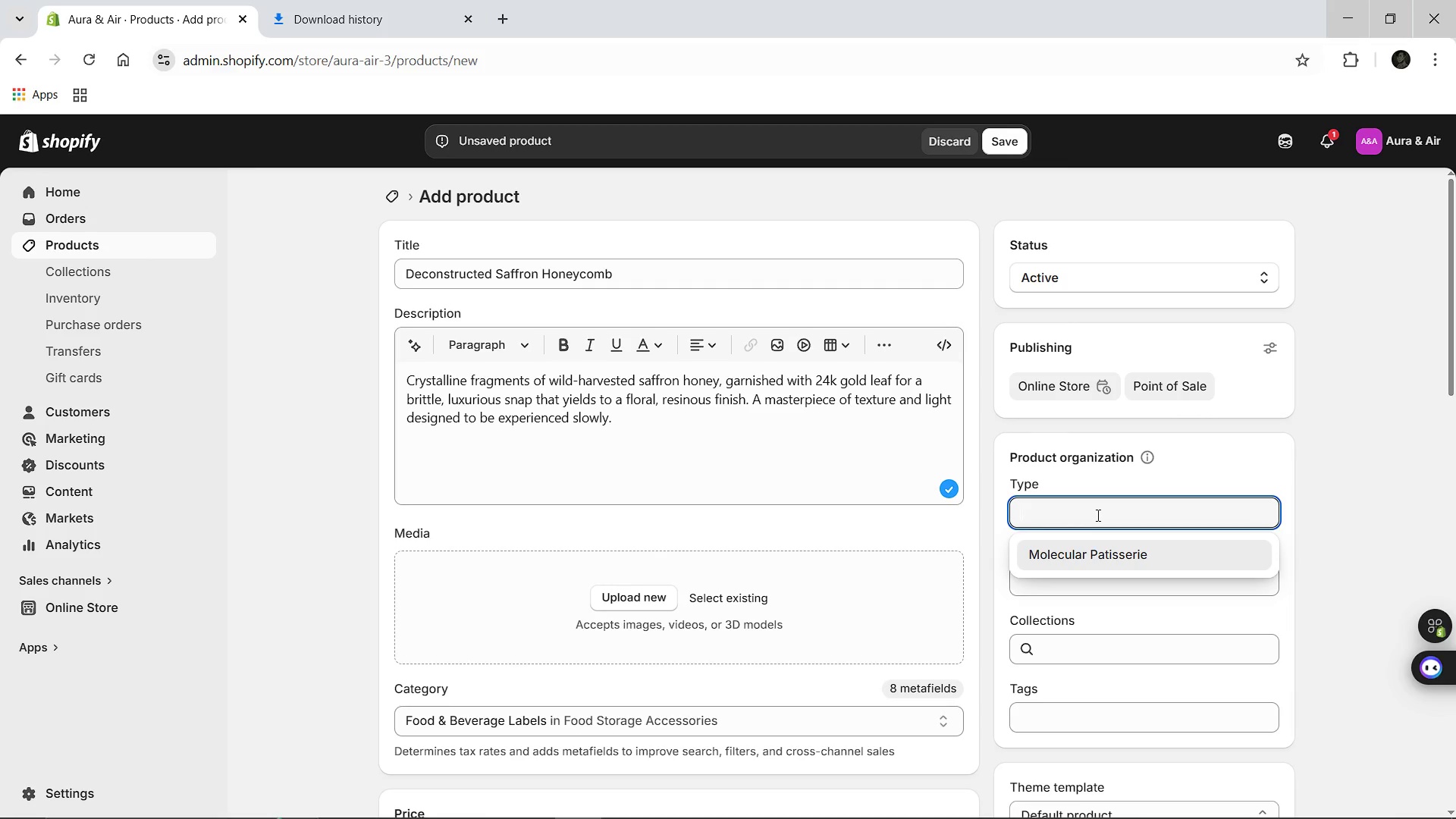 
type(Molecular Patissei)
key(Backspace)
type(rie)
 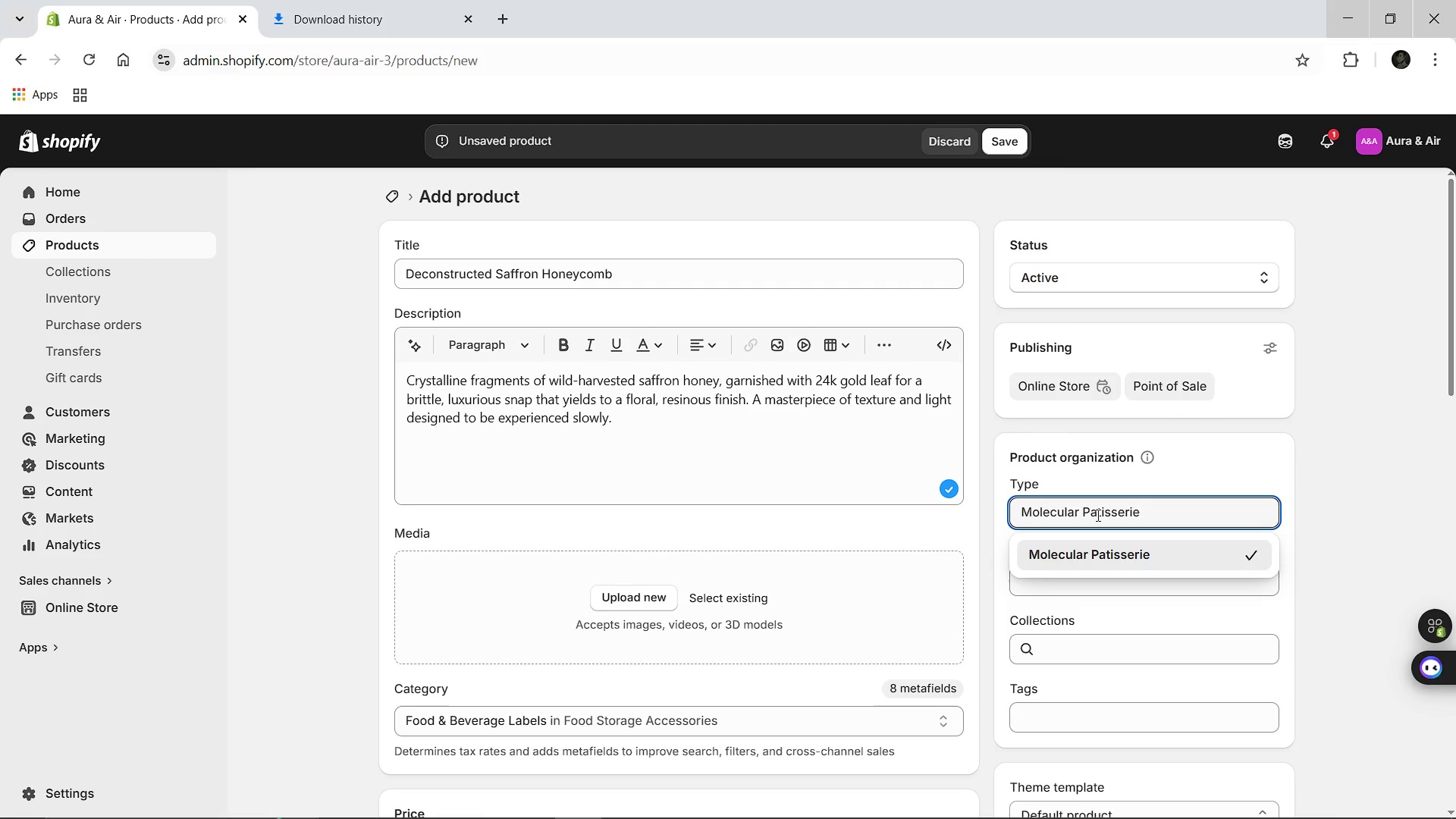 
left_click([1116, 558])
 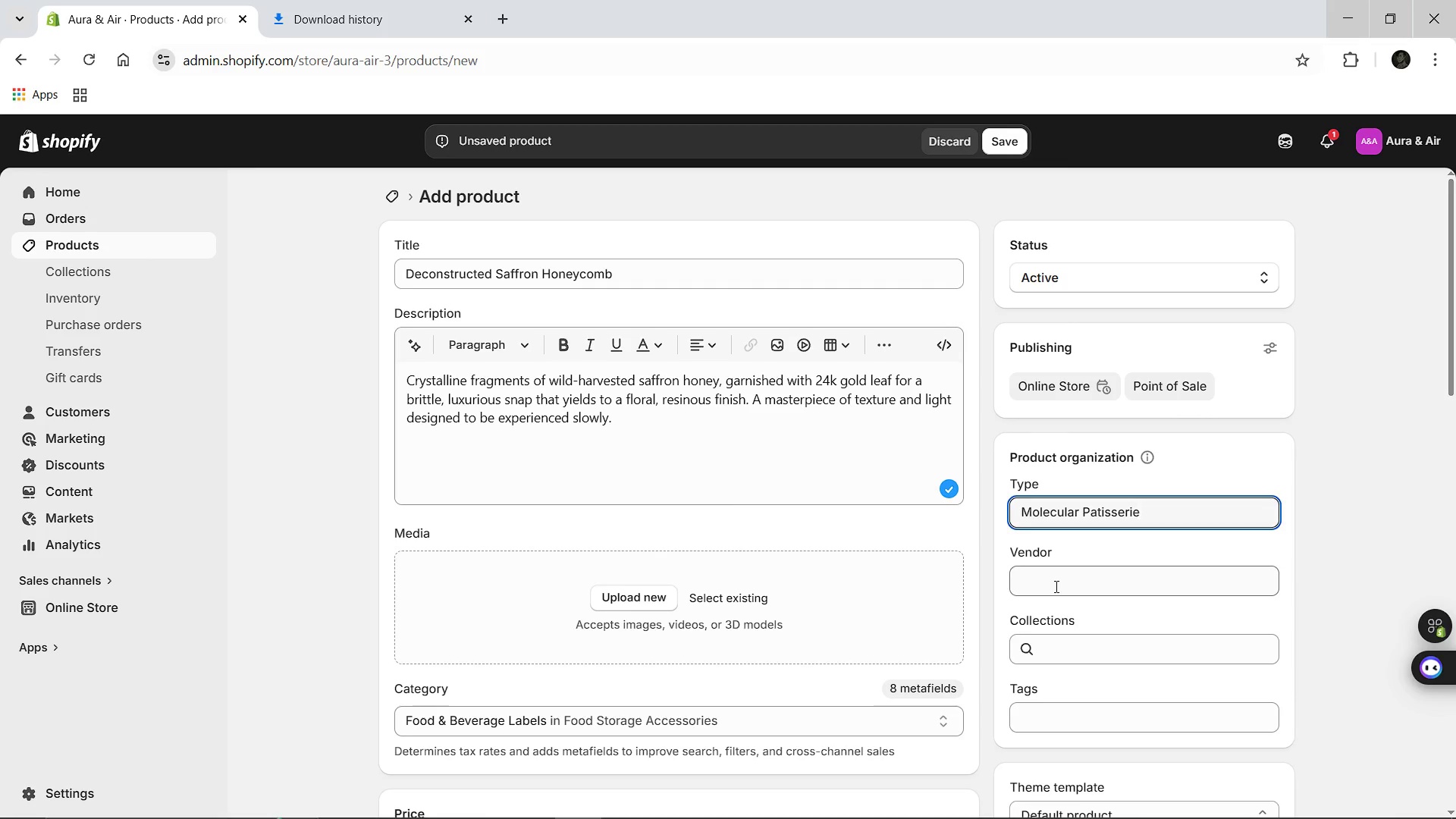 
left_click([1055, 586])
 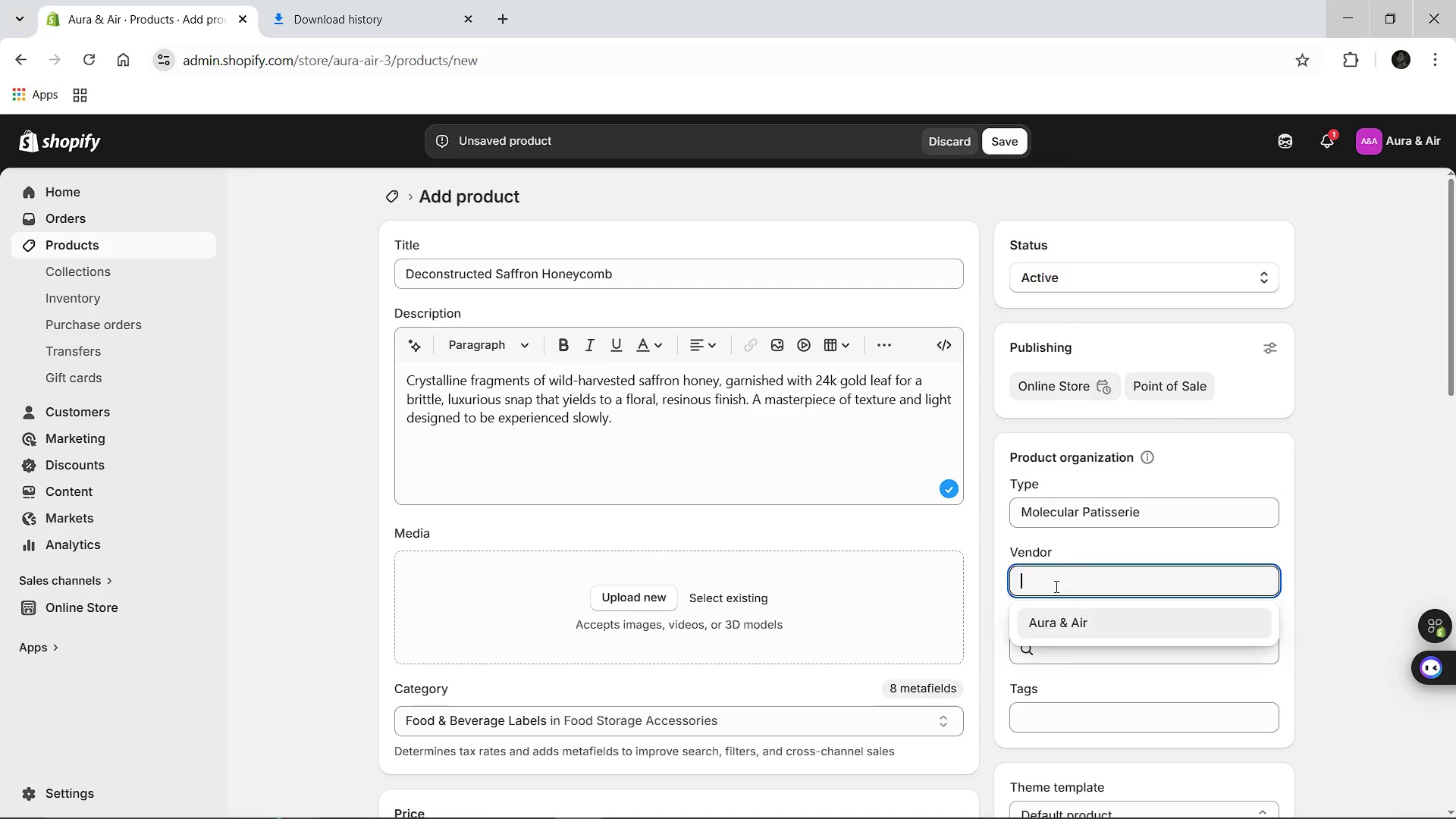 
type(Aura & Air)
 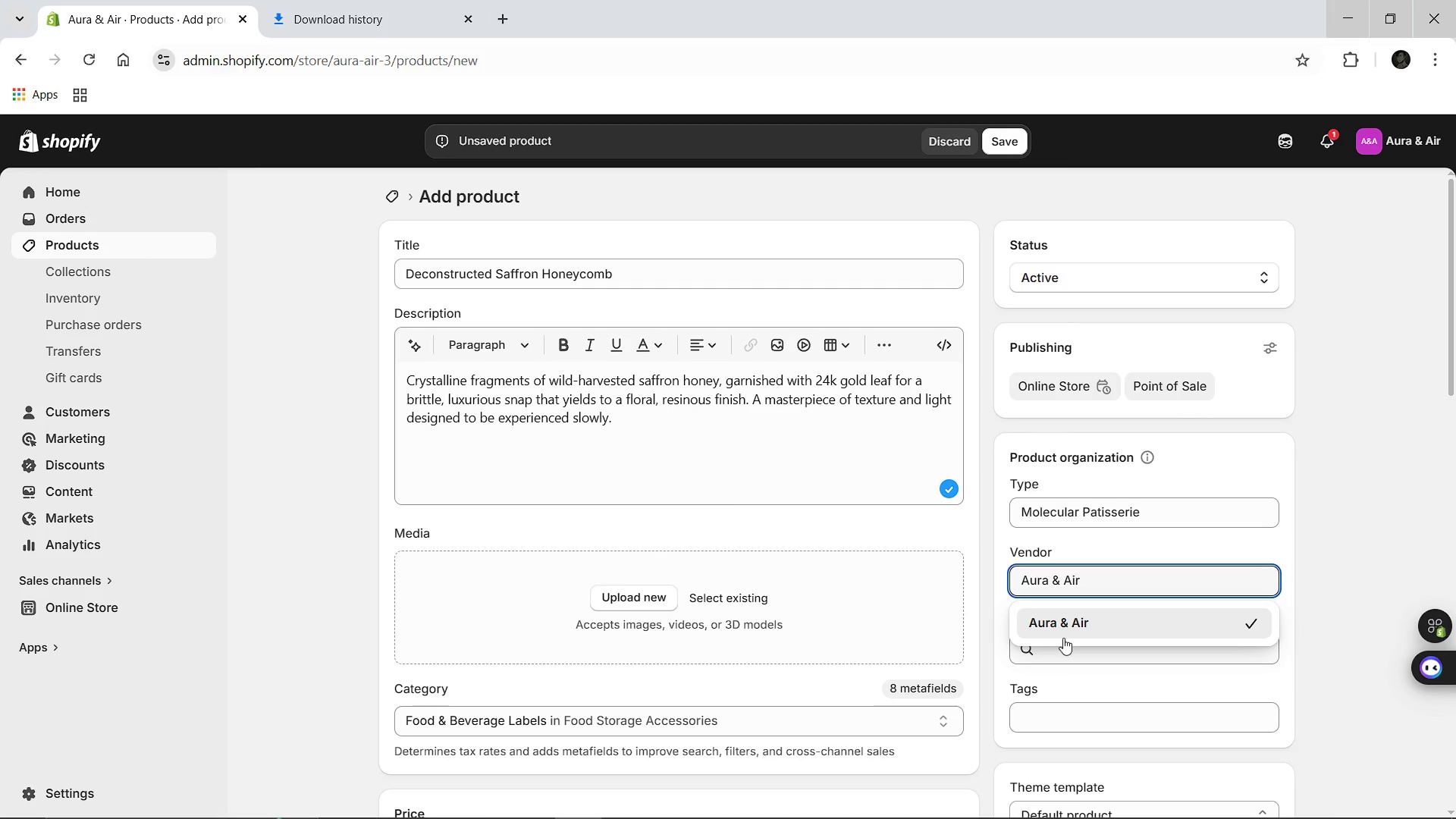 
left_click([1063, 638])
 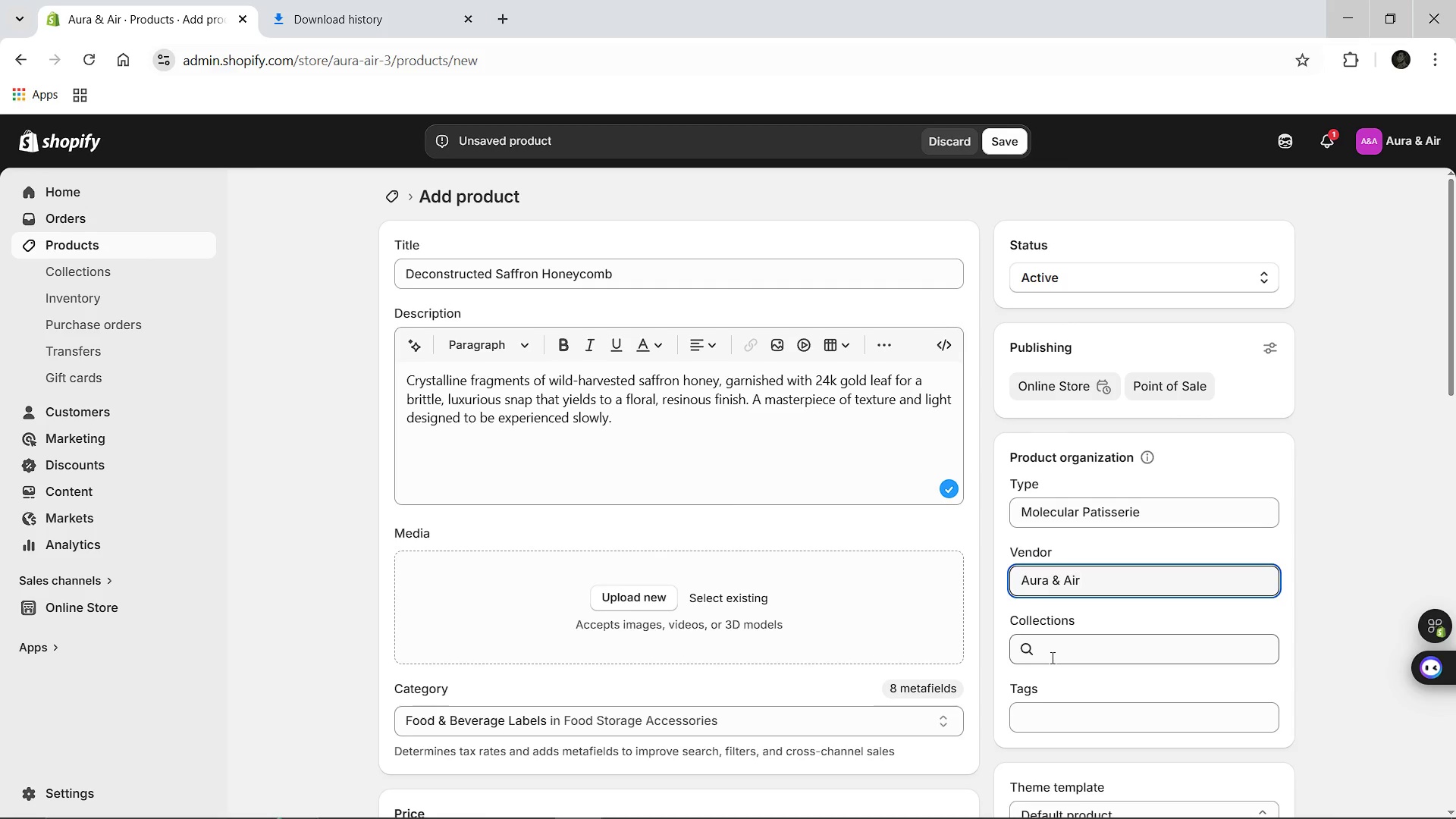 
left_click([1051, 657])
 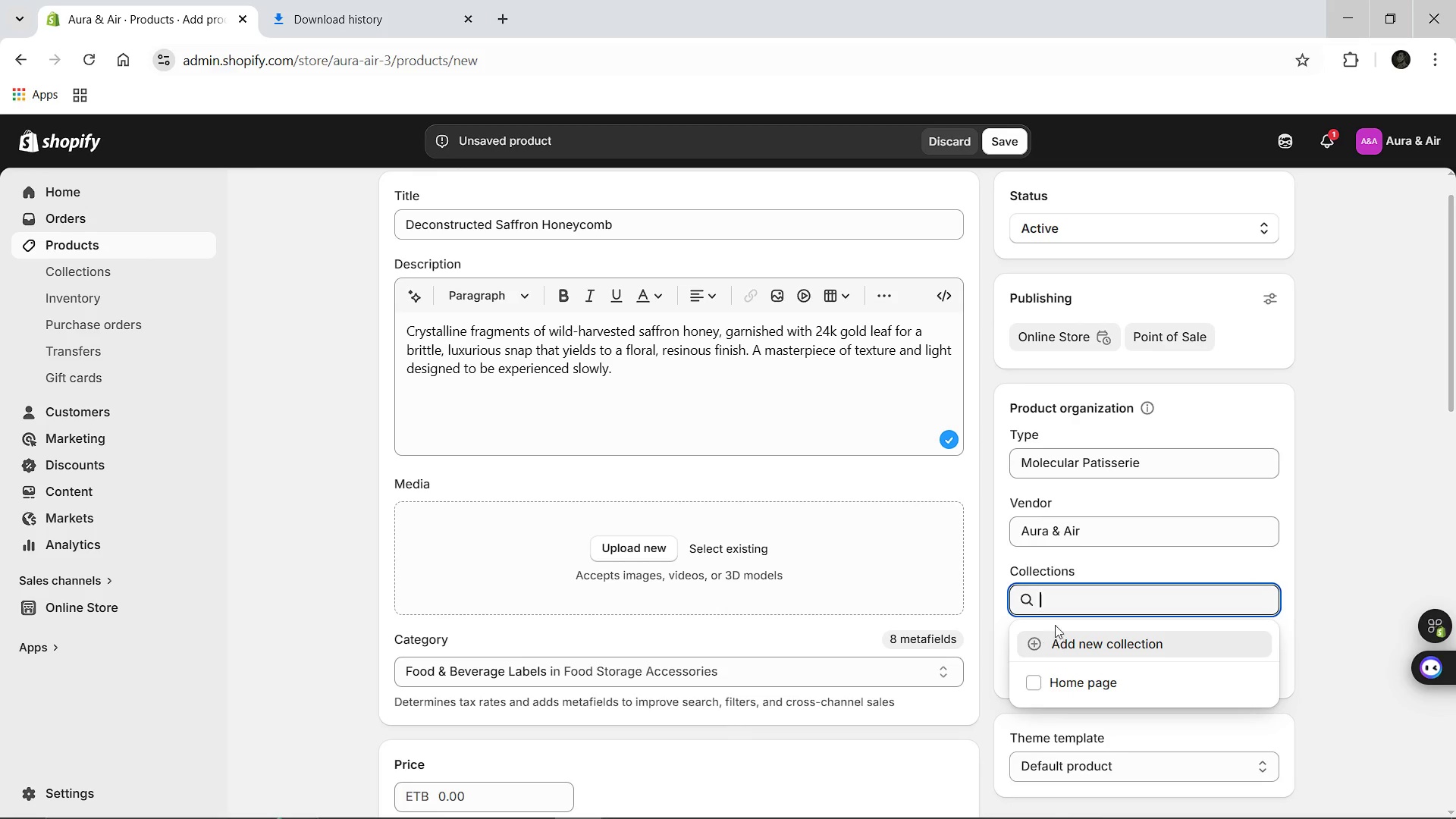 
left_click([1340, 563])
 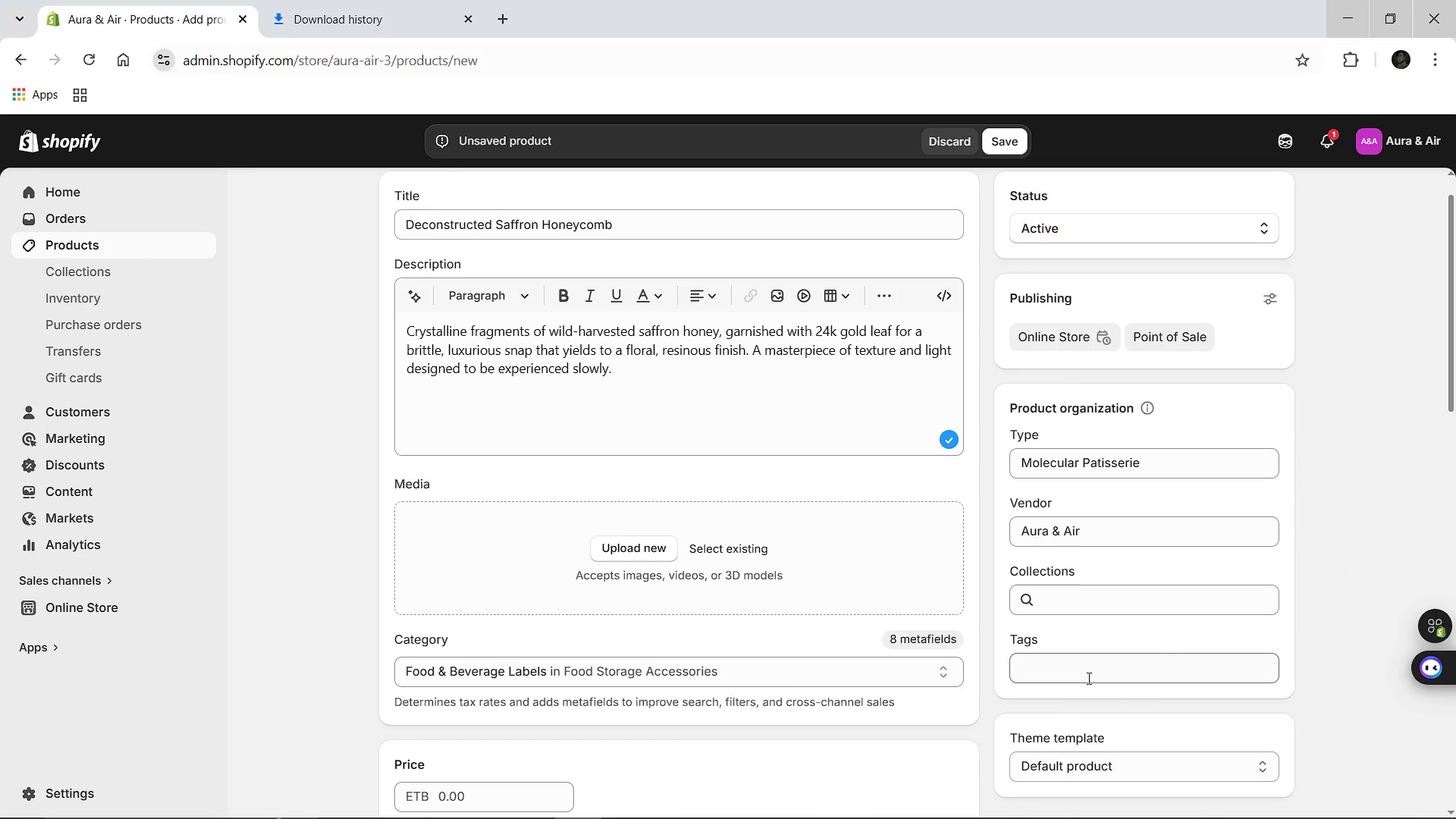 
left_click([1087, 678])
 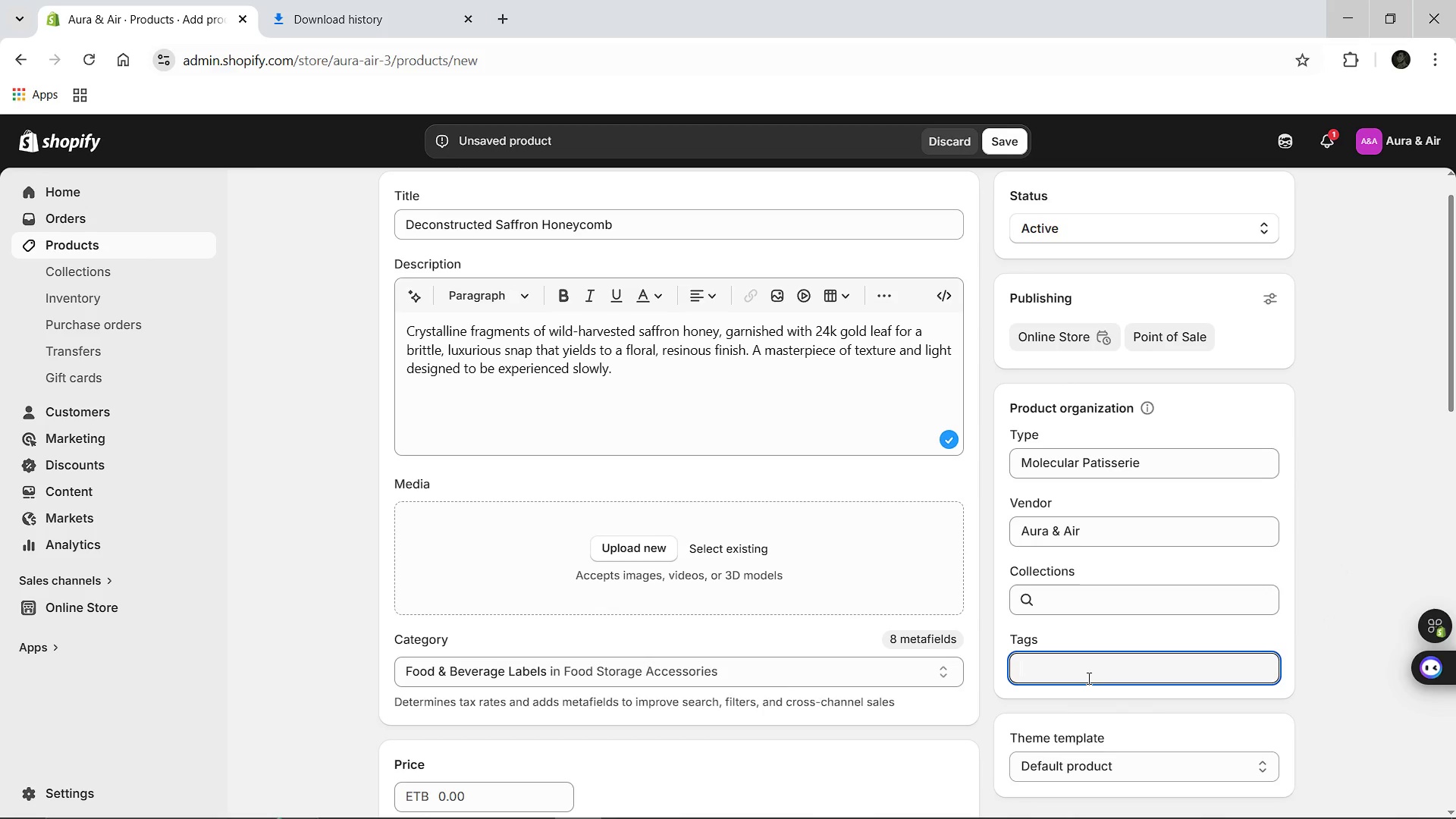 
hold_key(key=ShiftLeft, duration=1.52)
 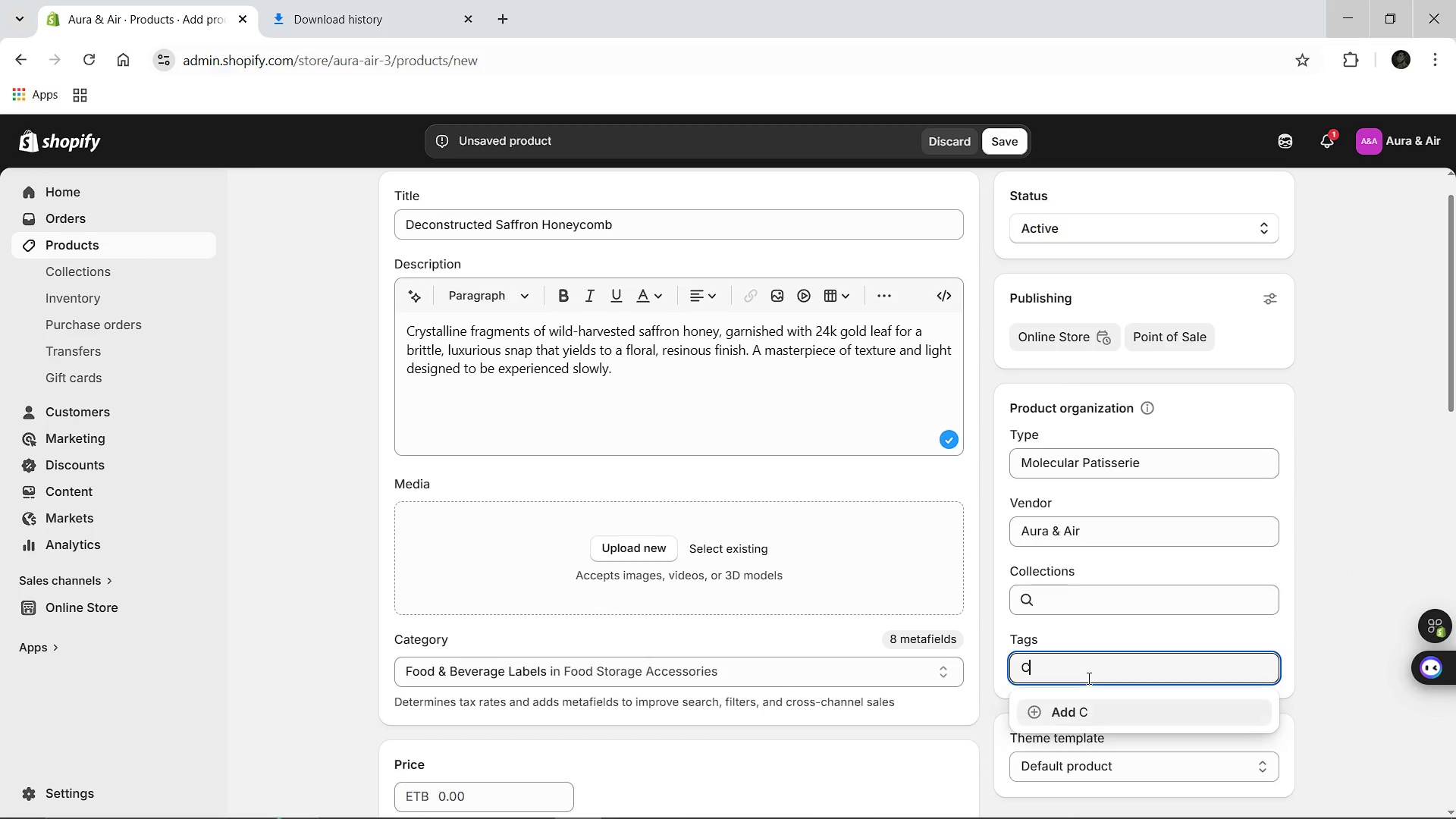 
type(Crisp,)
key(Backspace)
 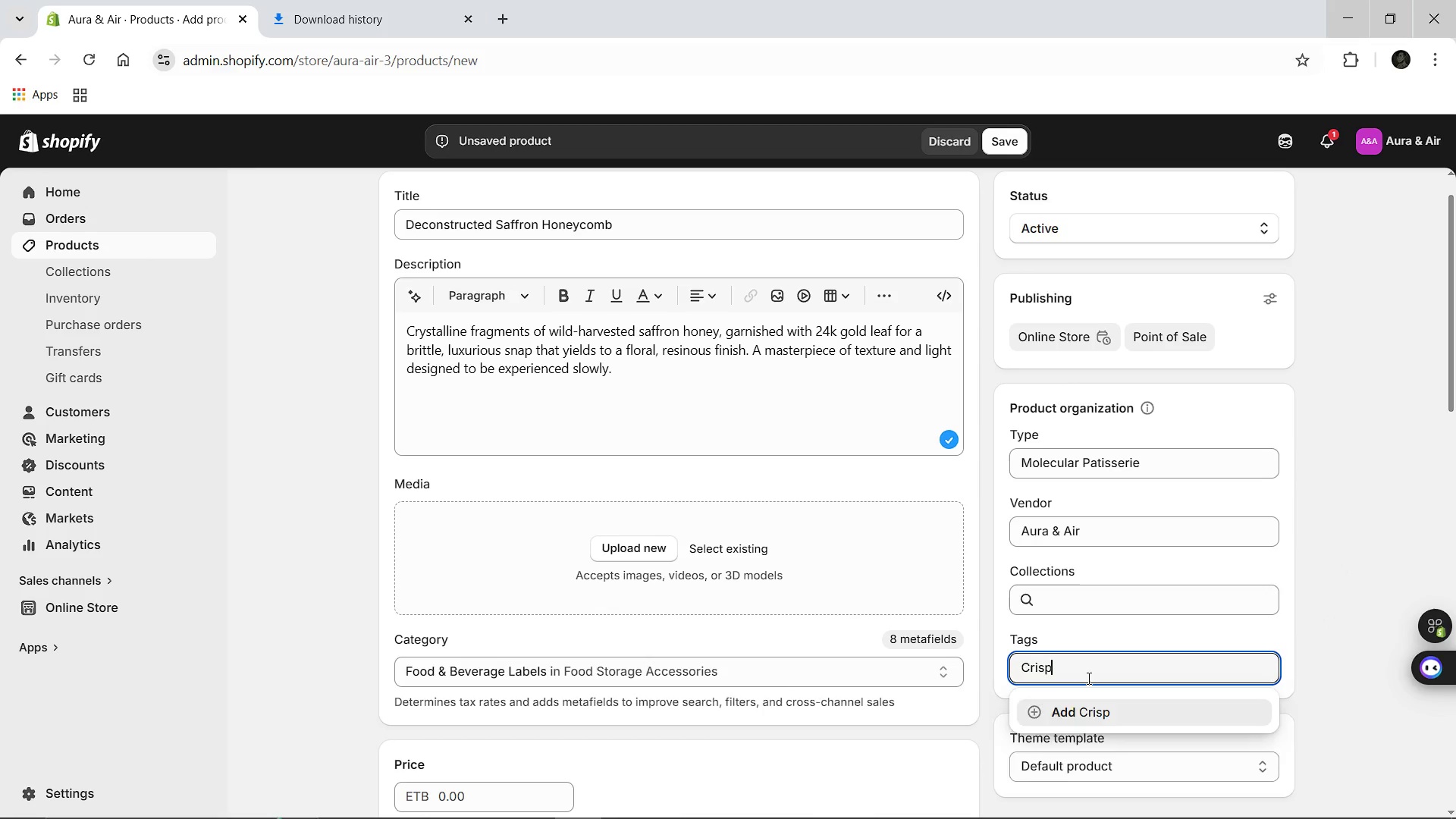 
key(Enter)
 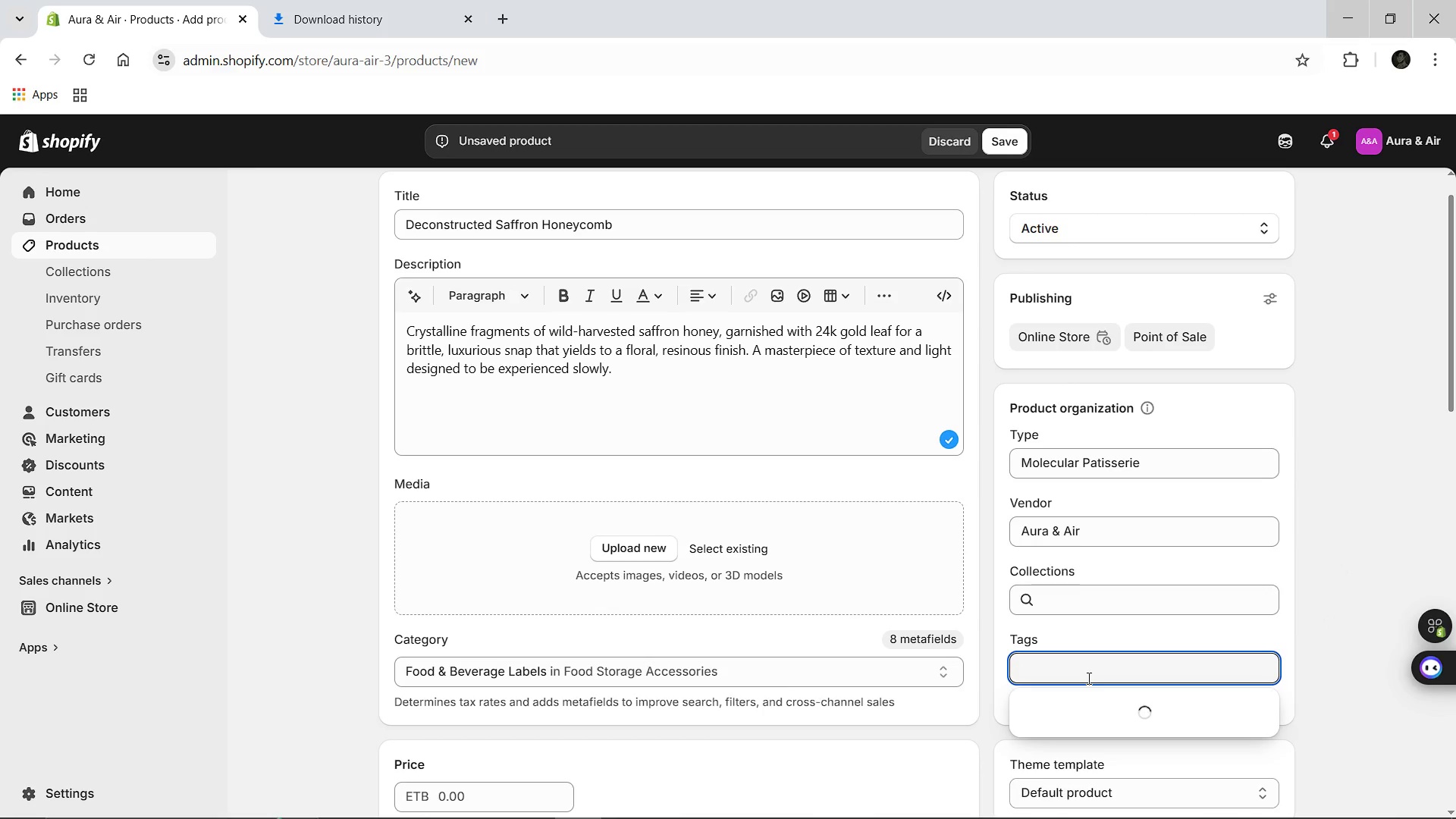 
type(Celebration)
 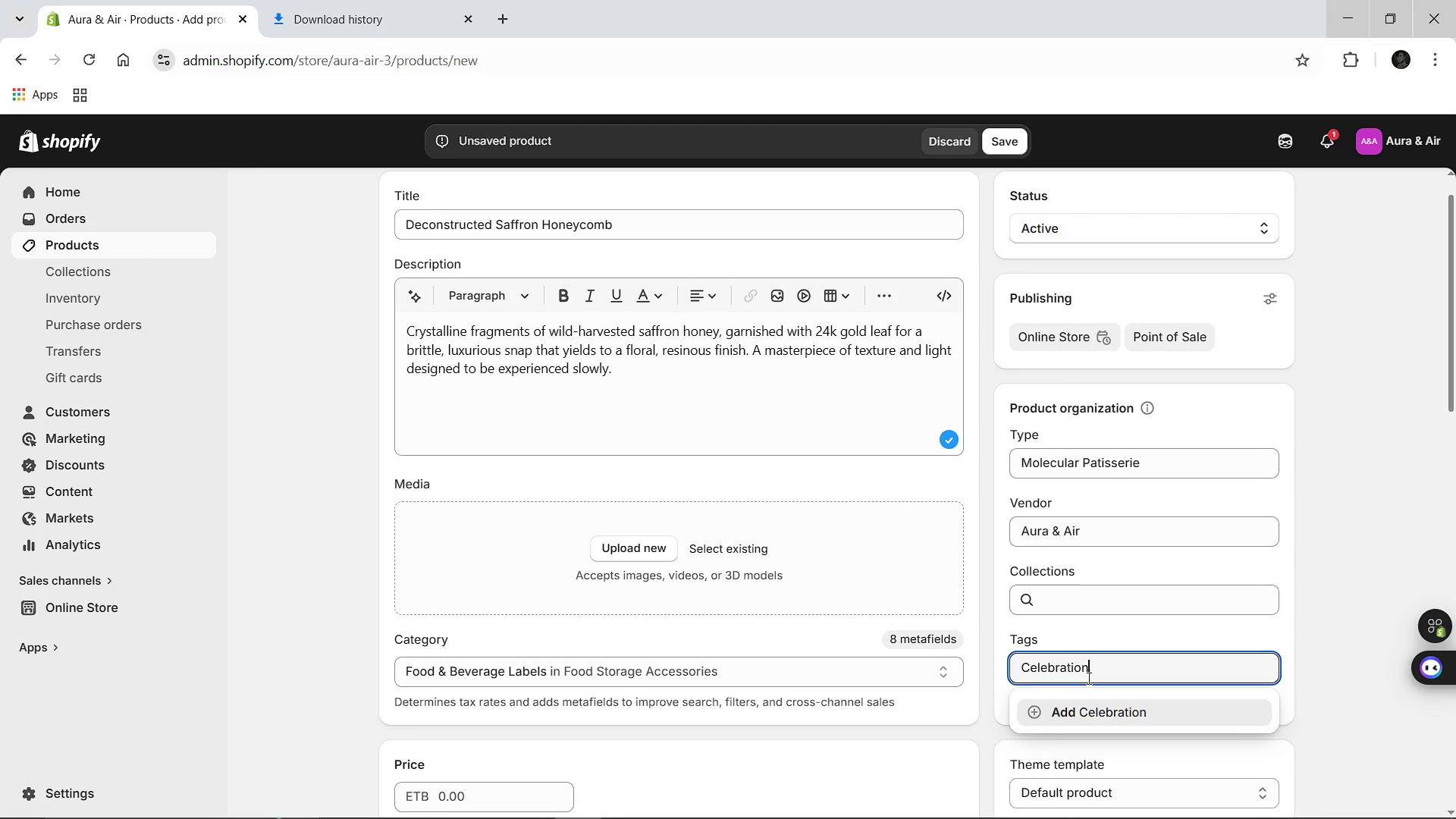 
key(Enter)
 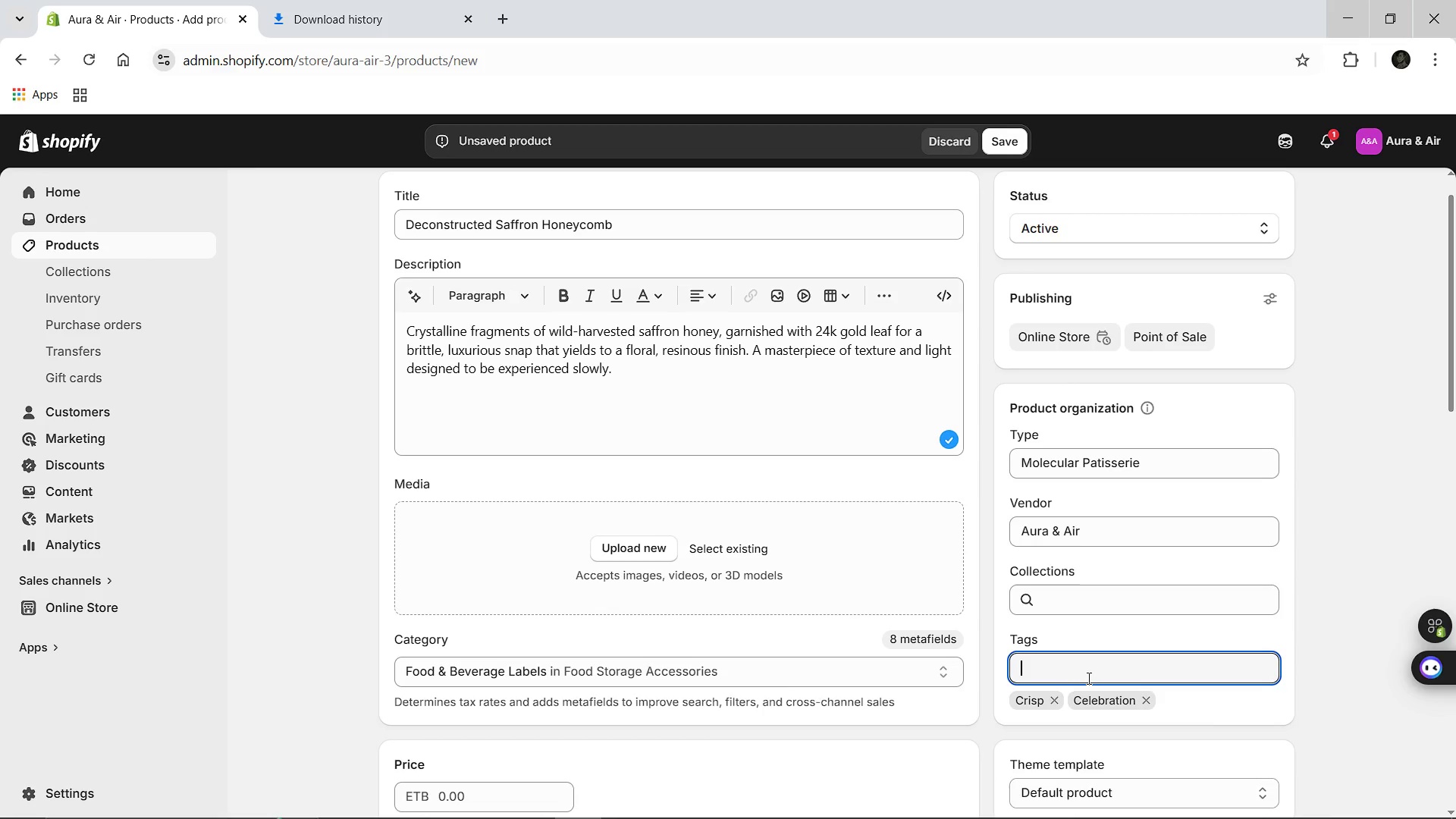 
type(Saffron)
 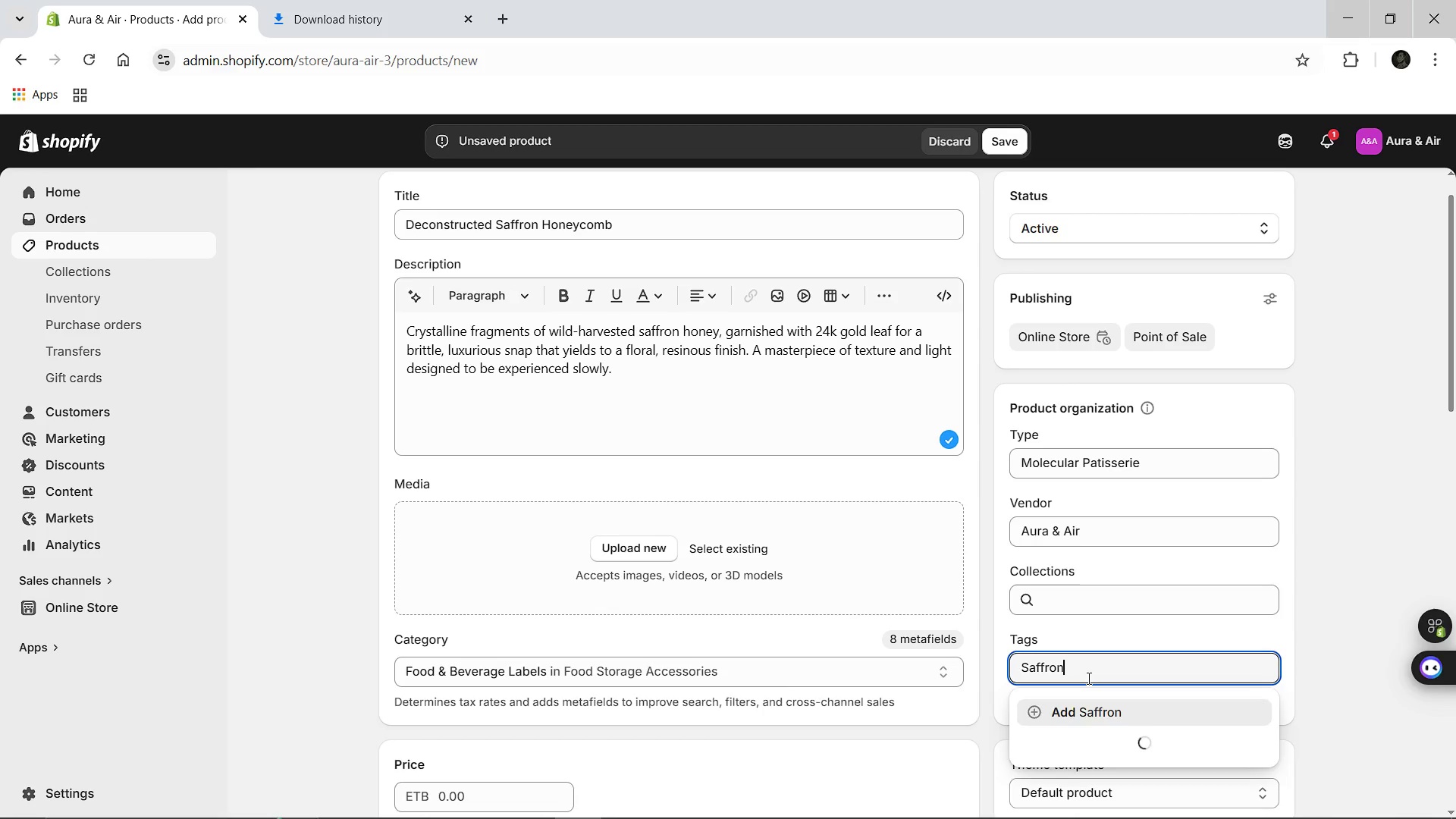 
key(Enter)
 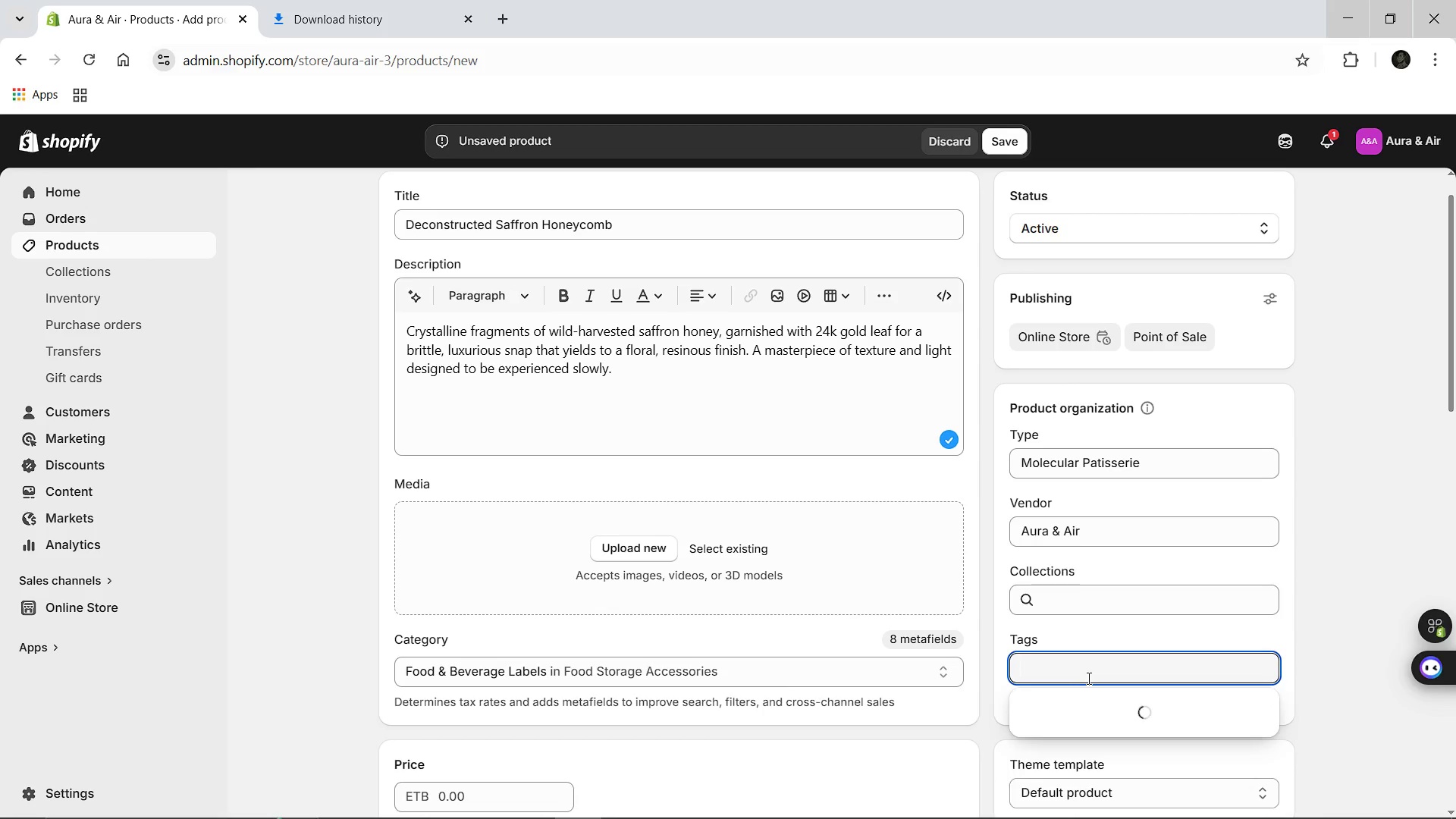 
type(Gold)
 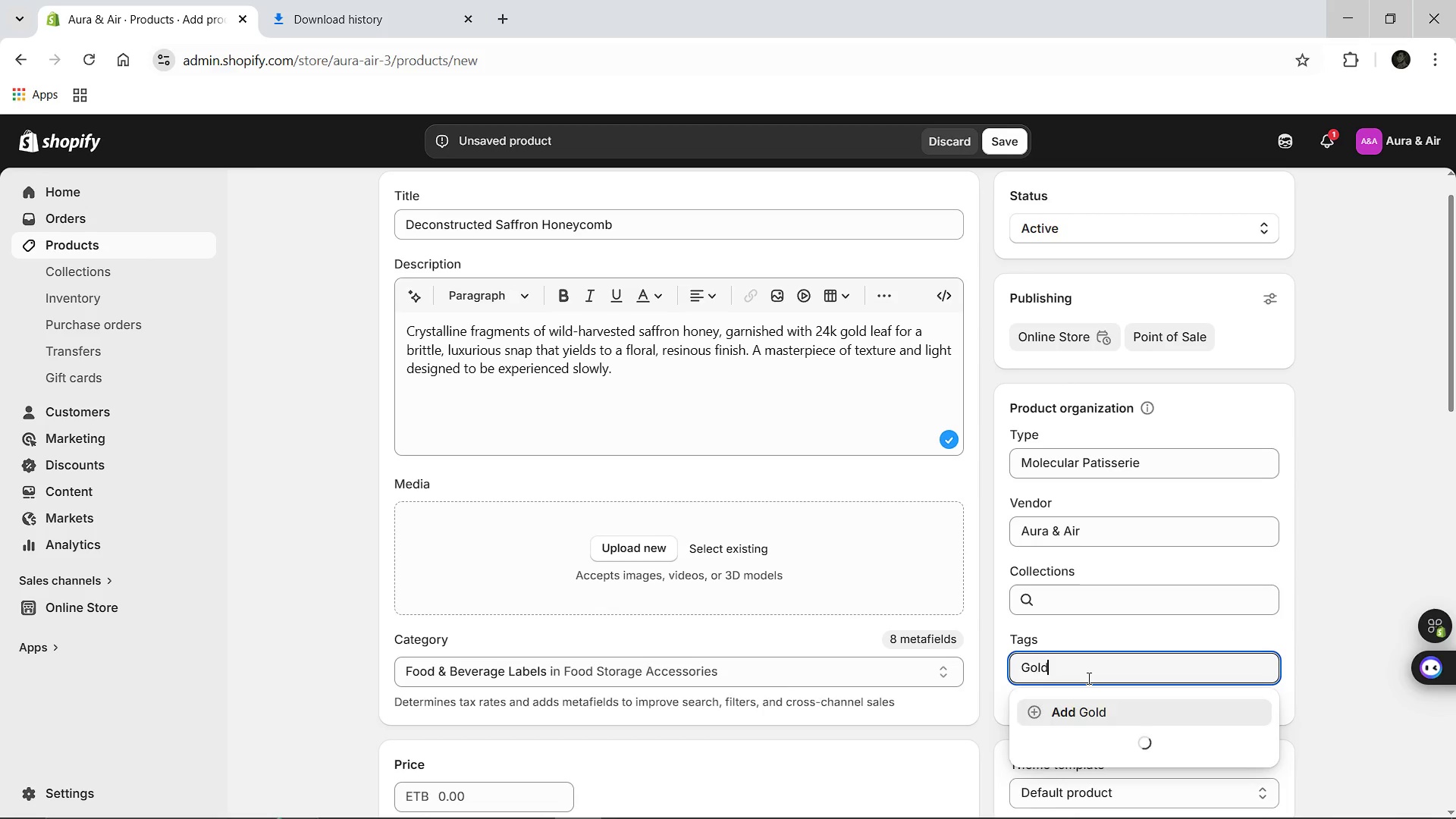 
key(Enter)
 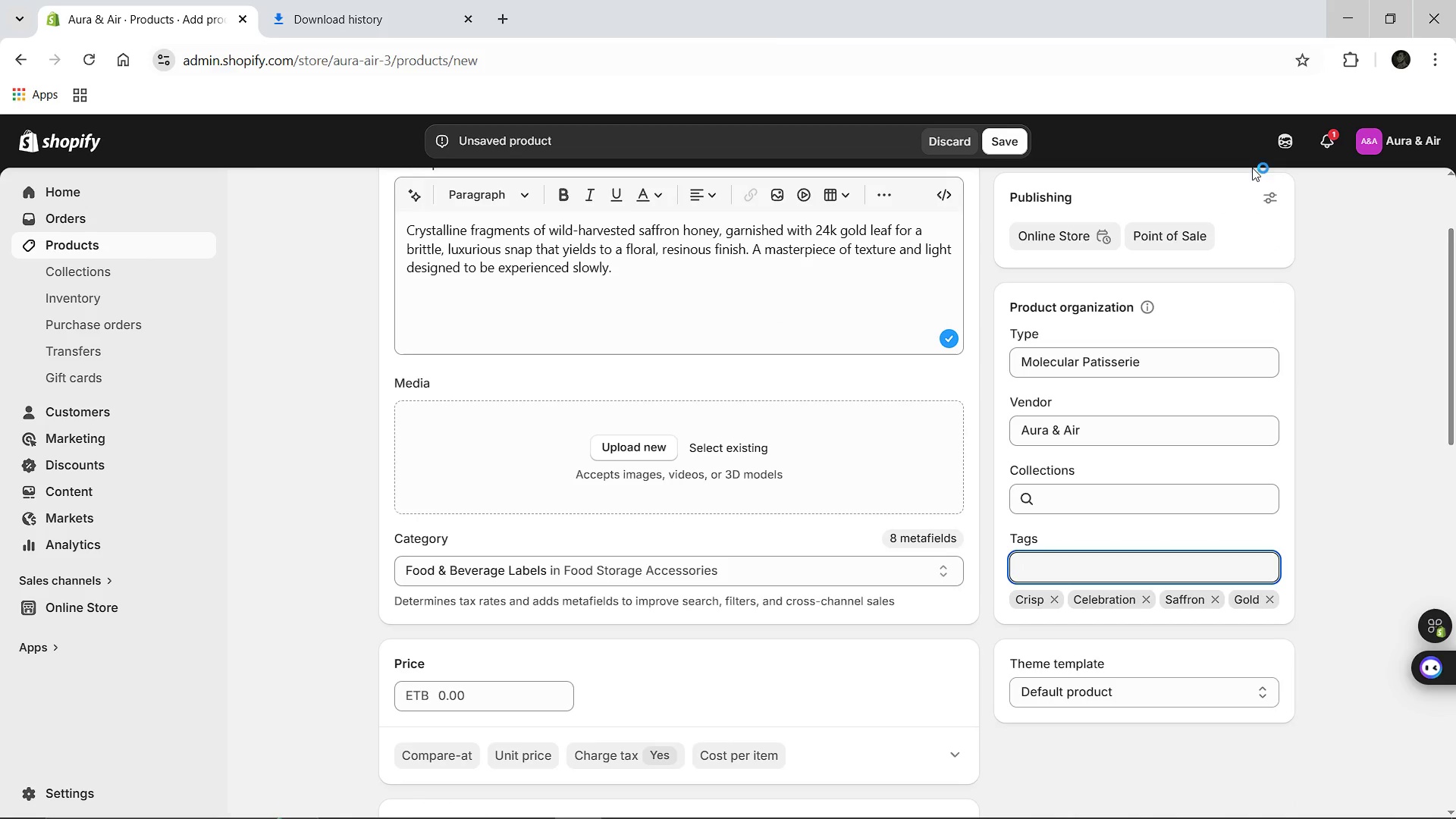 
left_click([376, 20])
 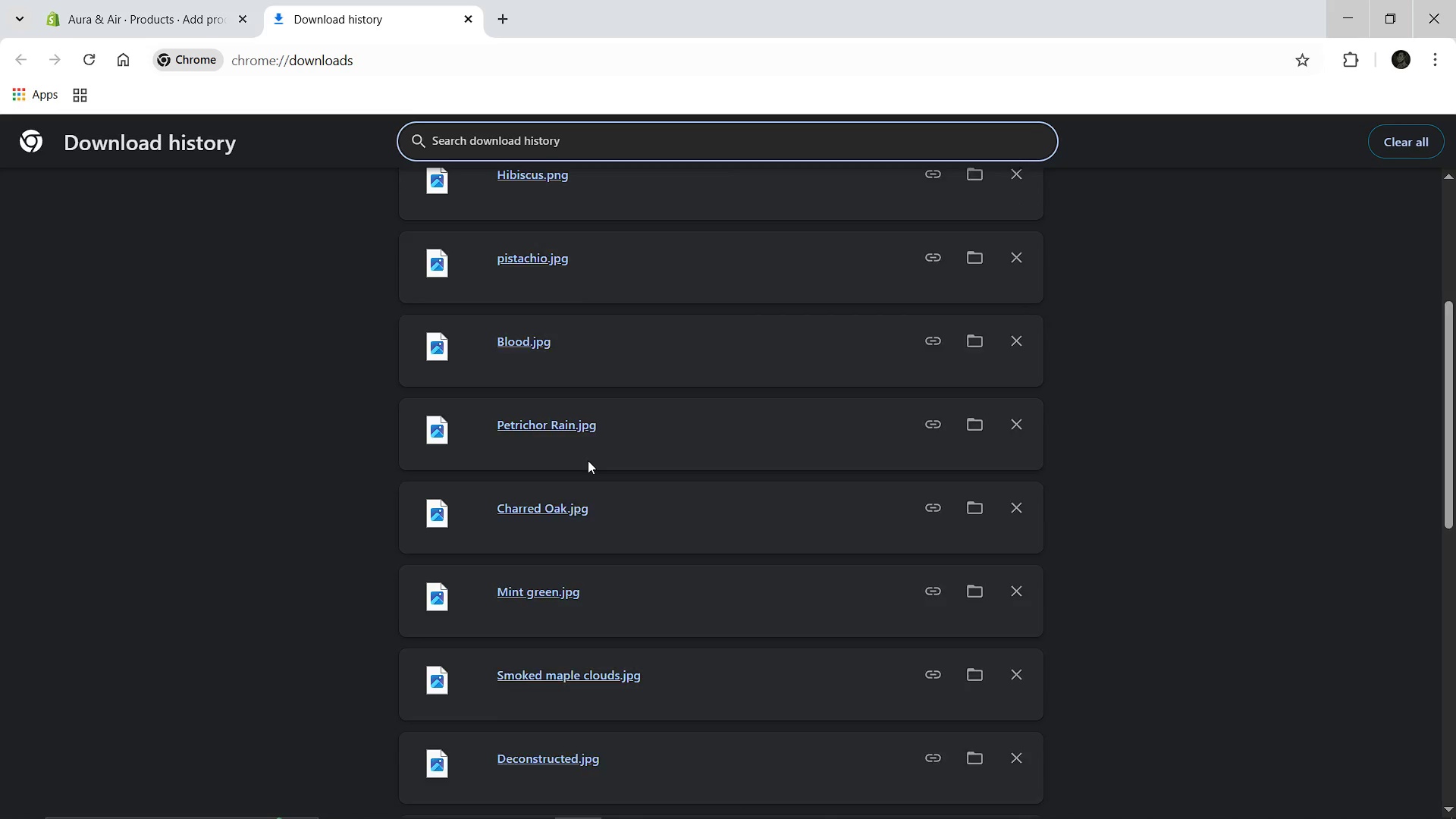 
wait(5.5)
 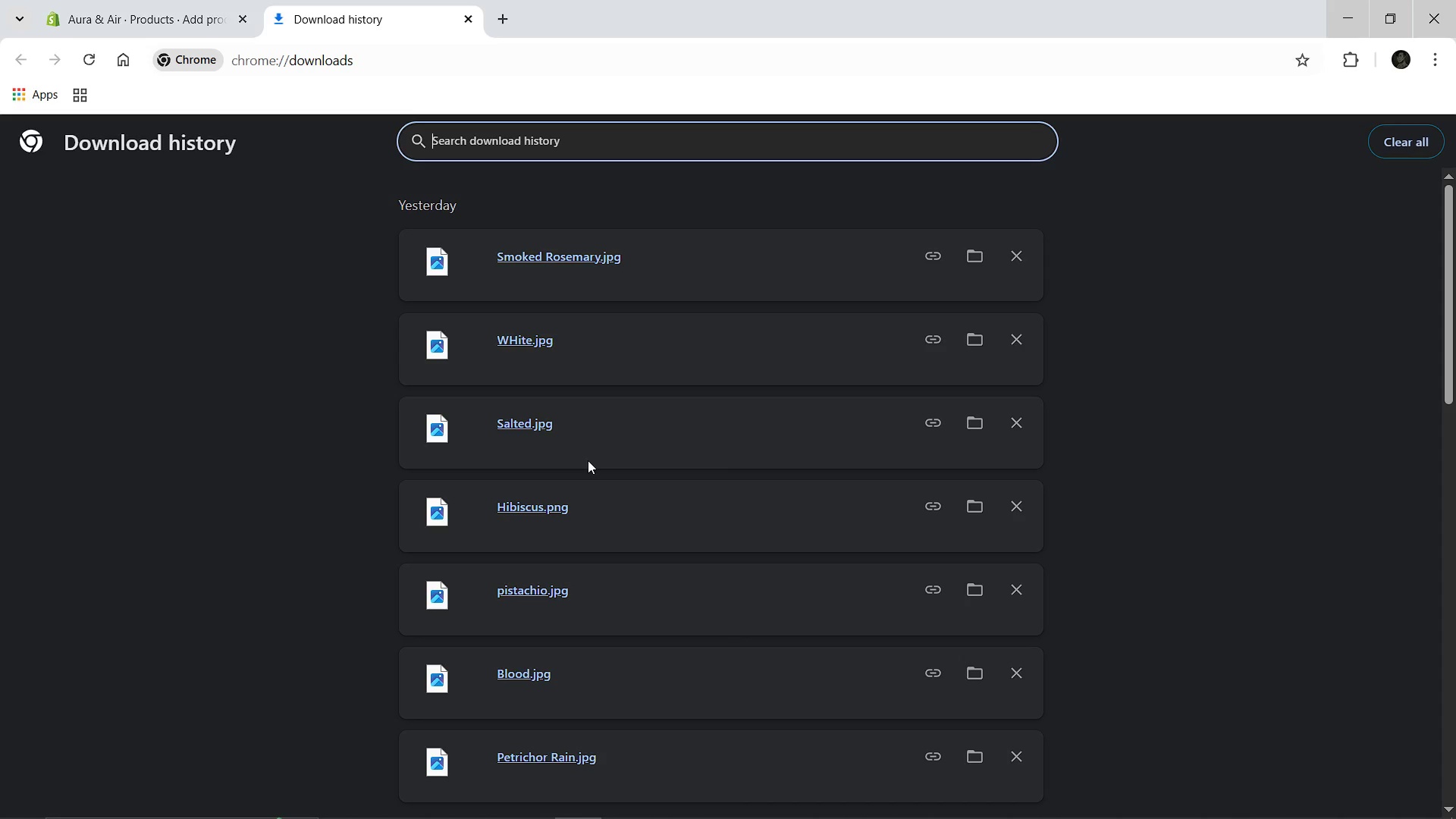 
left_click_drag(start_coordinate=[536, 708], to_coordinate=[617, 457])
 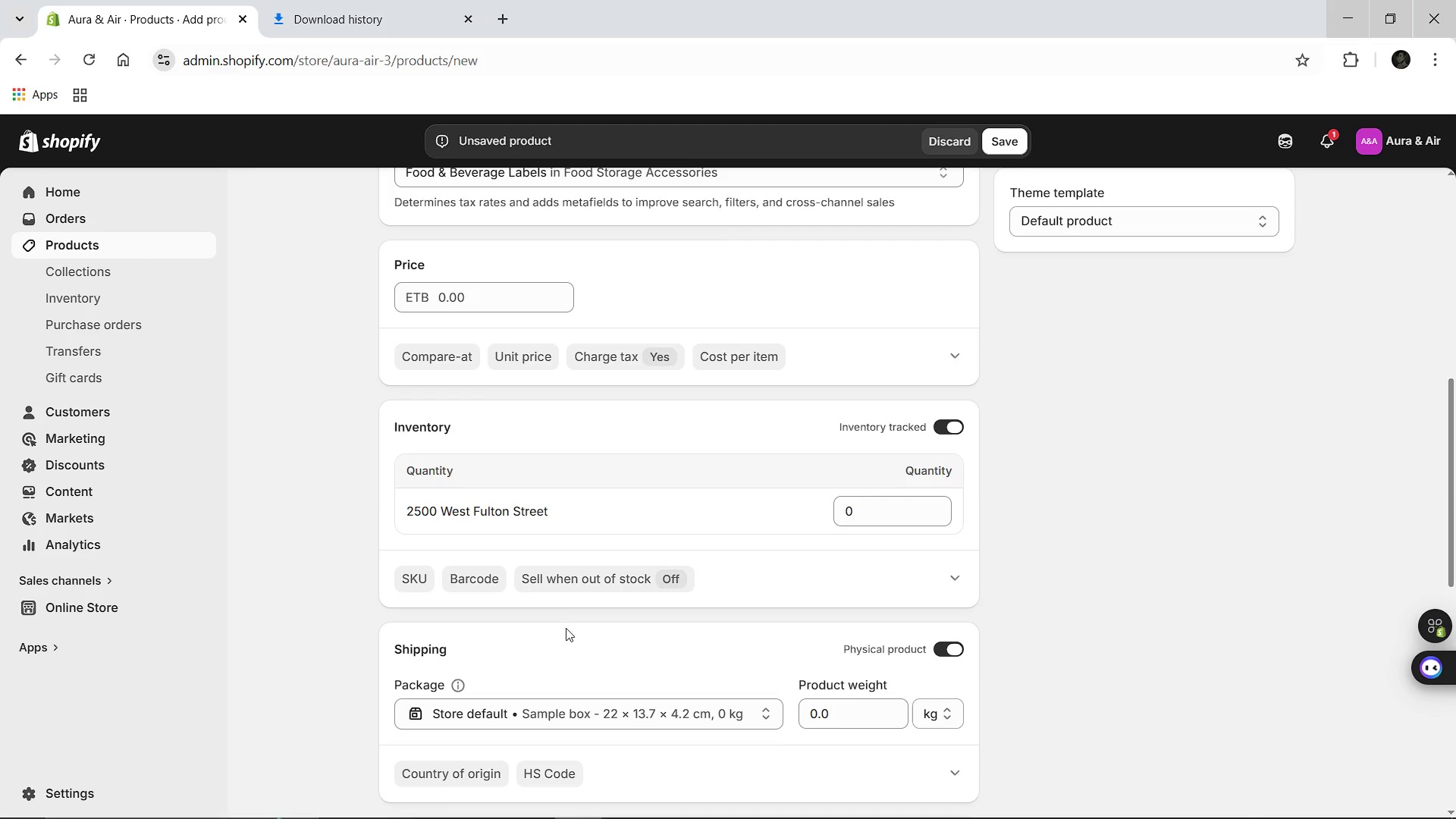 
wait(12.77)
 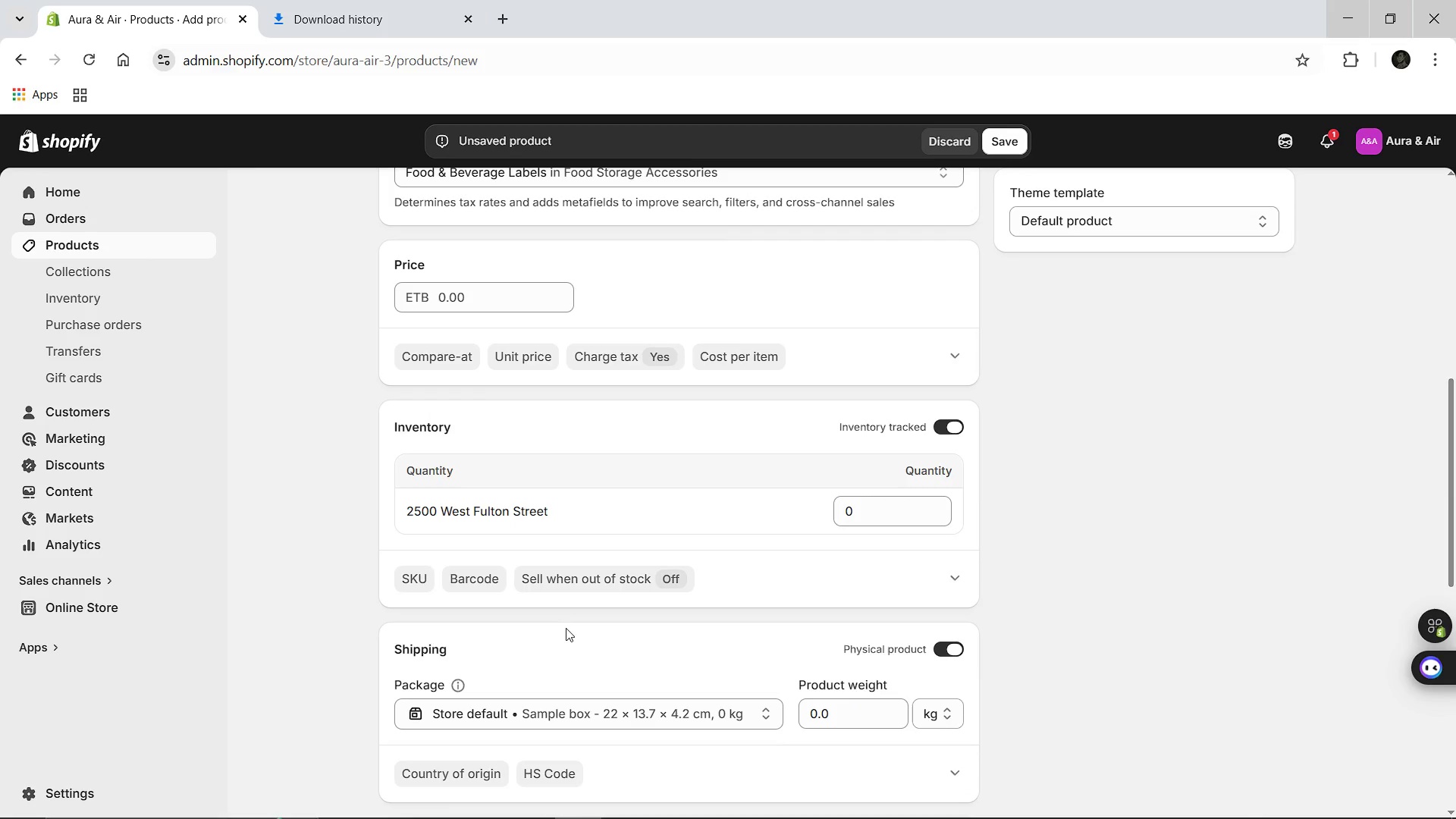 
left_click([437, 701])
 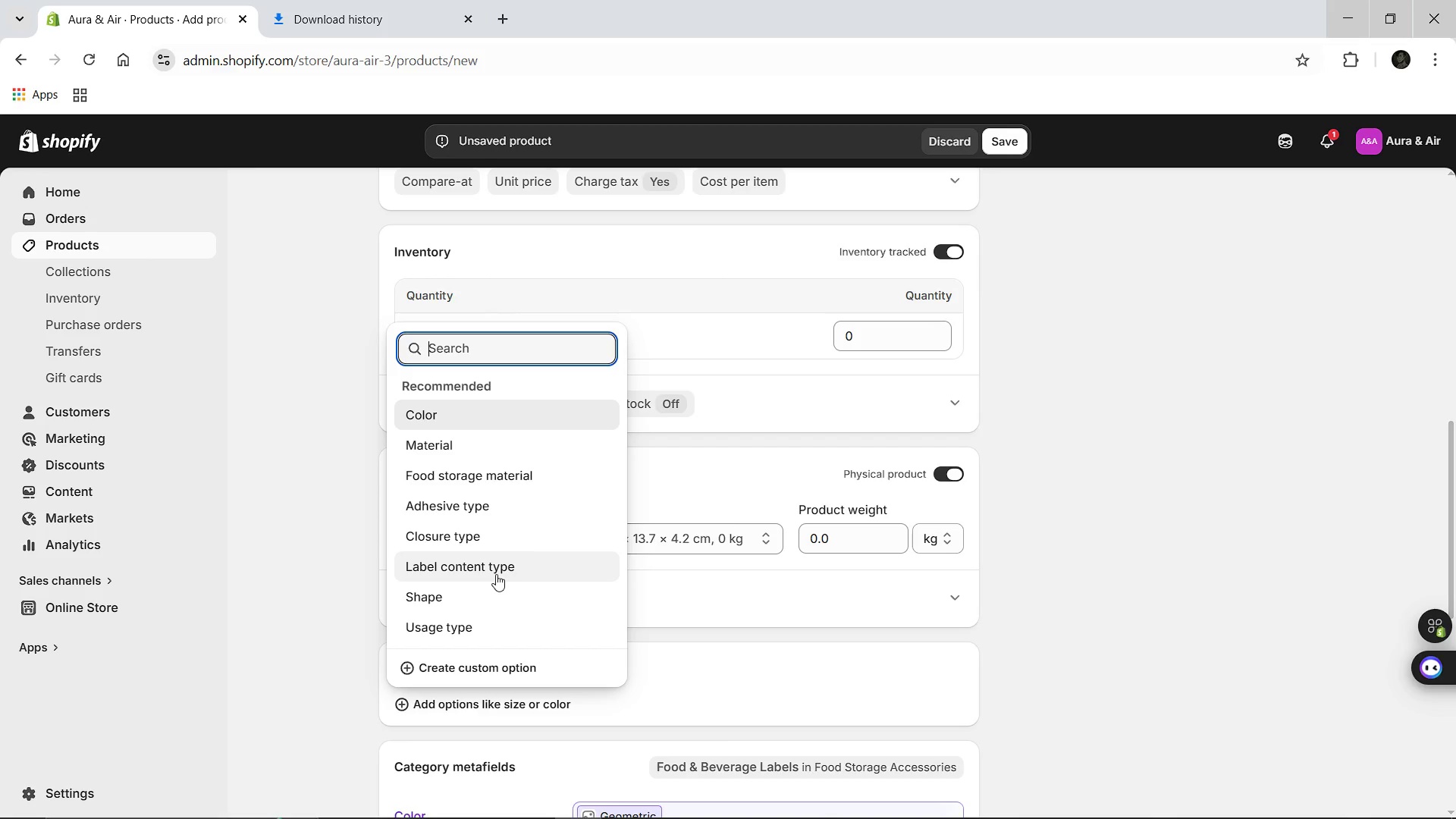 
left_click([440, 674])
 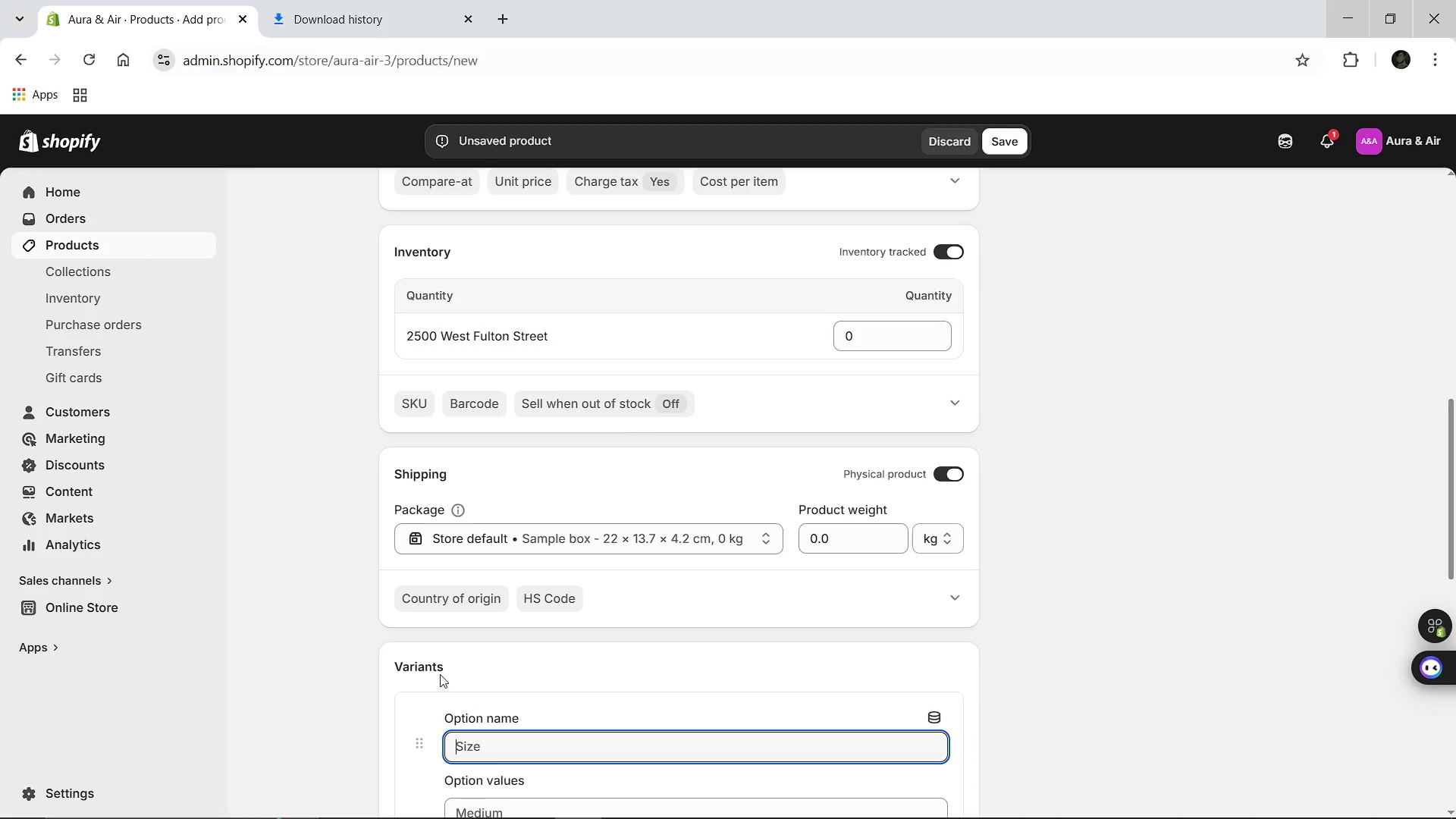 
type(Exper)
key(Backspace)
key(Backspace)
type(reince )
key(Backspace)
key(Backspace)
key(Backspace)
key(Backspace)
key(Backspace)
key(Backspace)
key(Backspace)
key(Backspace)
type(perience )
 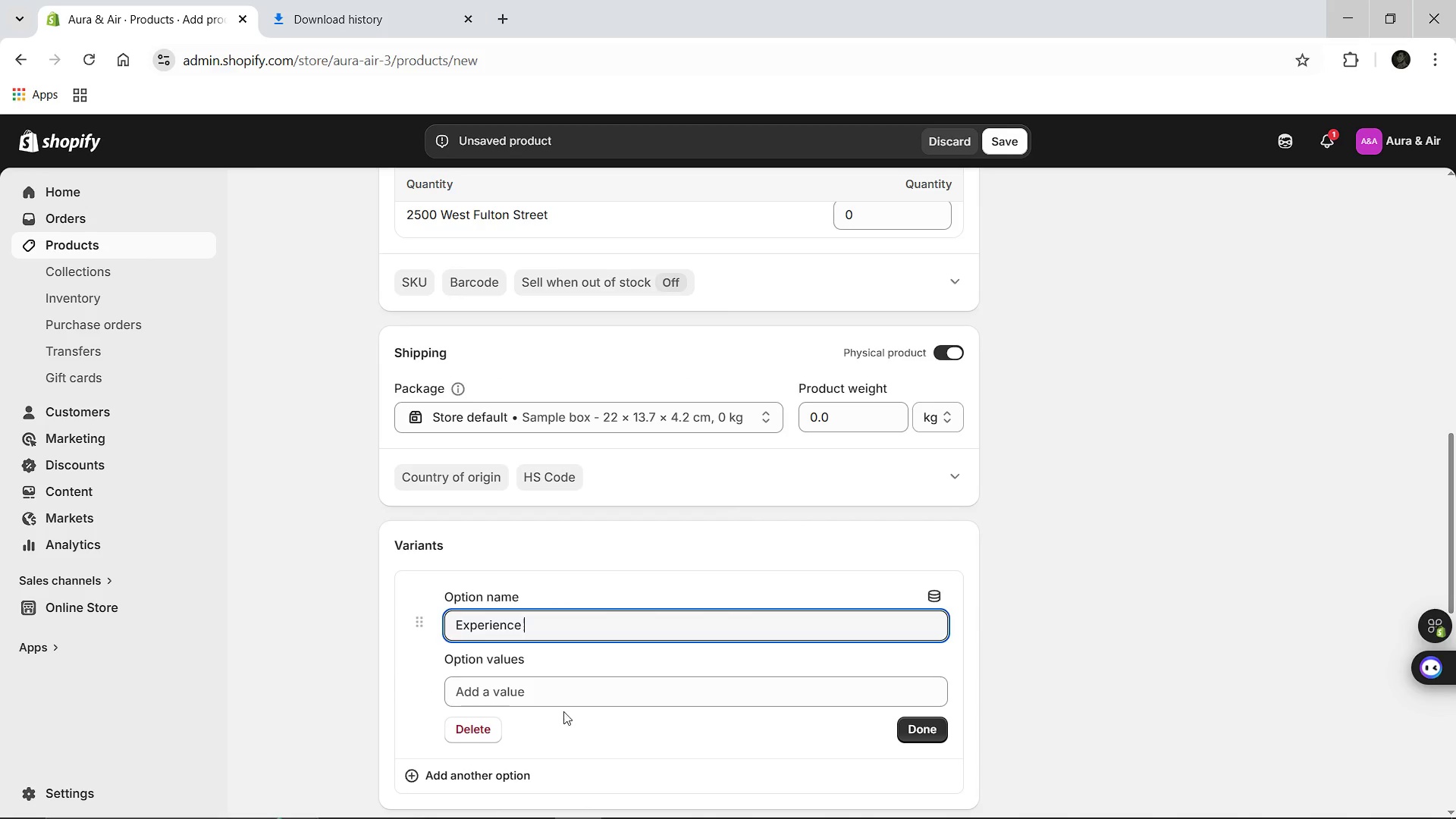 
left_click([554, 695])
 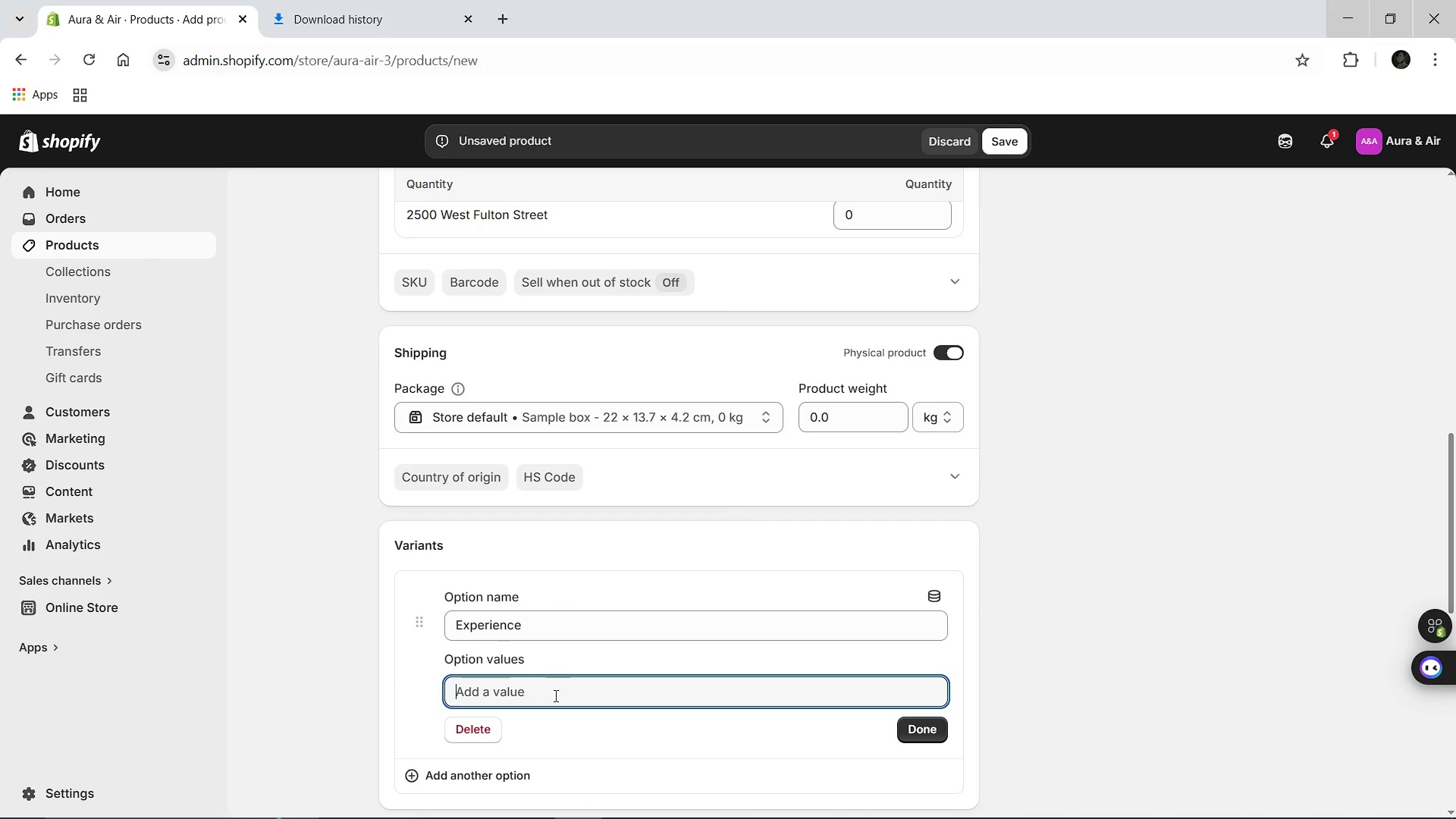 
type(Standard)
 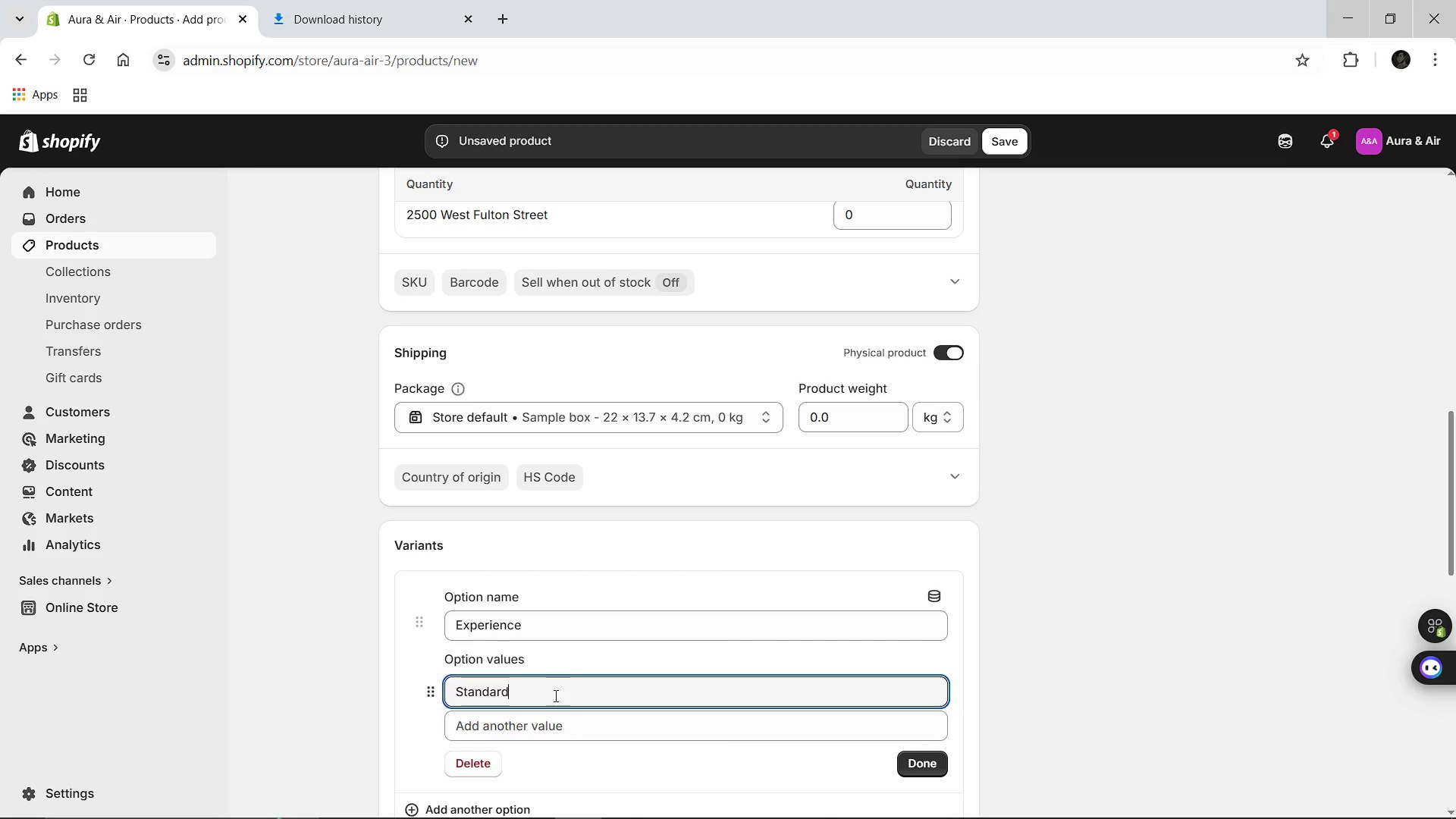 
key(Enter)
 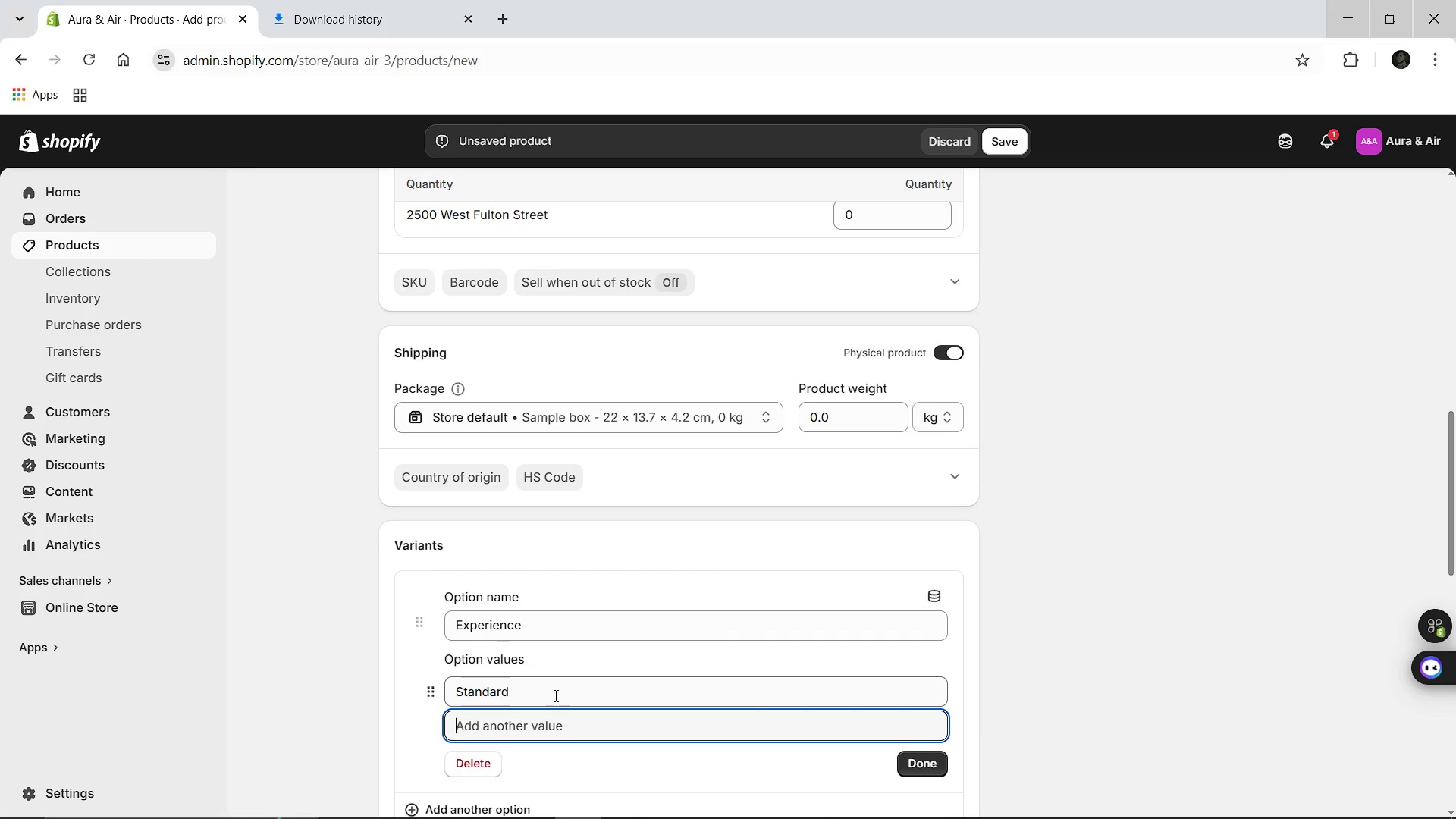 
type(Gift Ritual)
 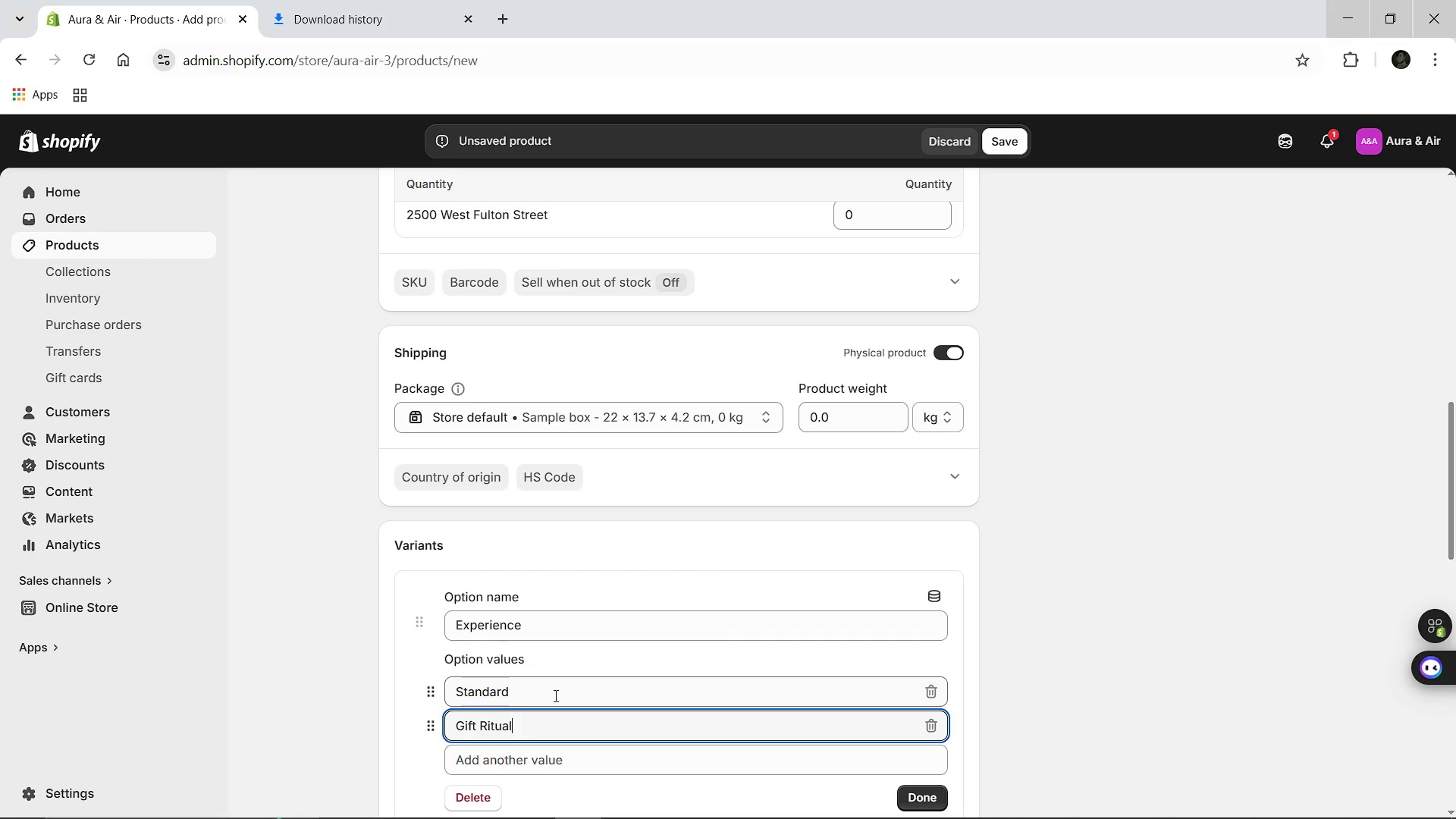 
left_click([901, 689])
 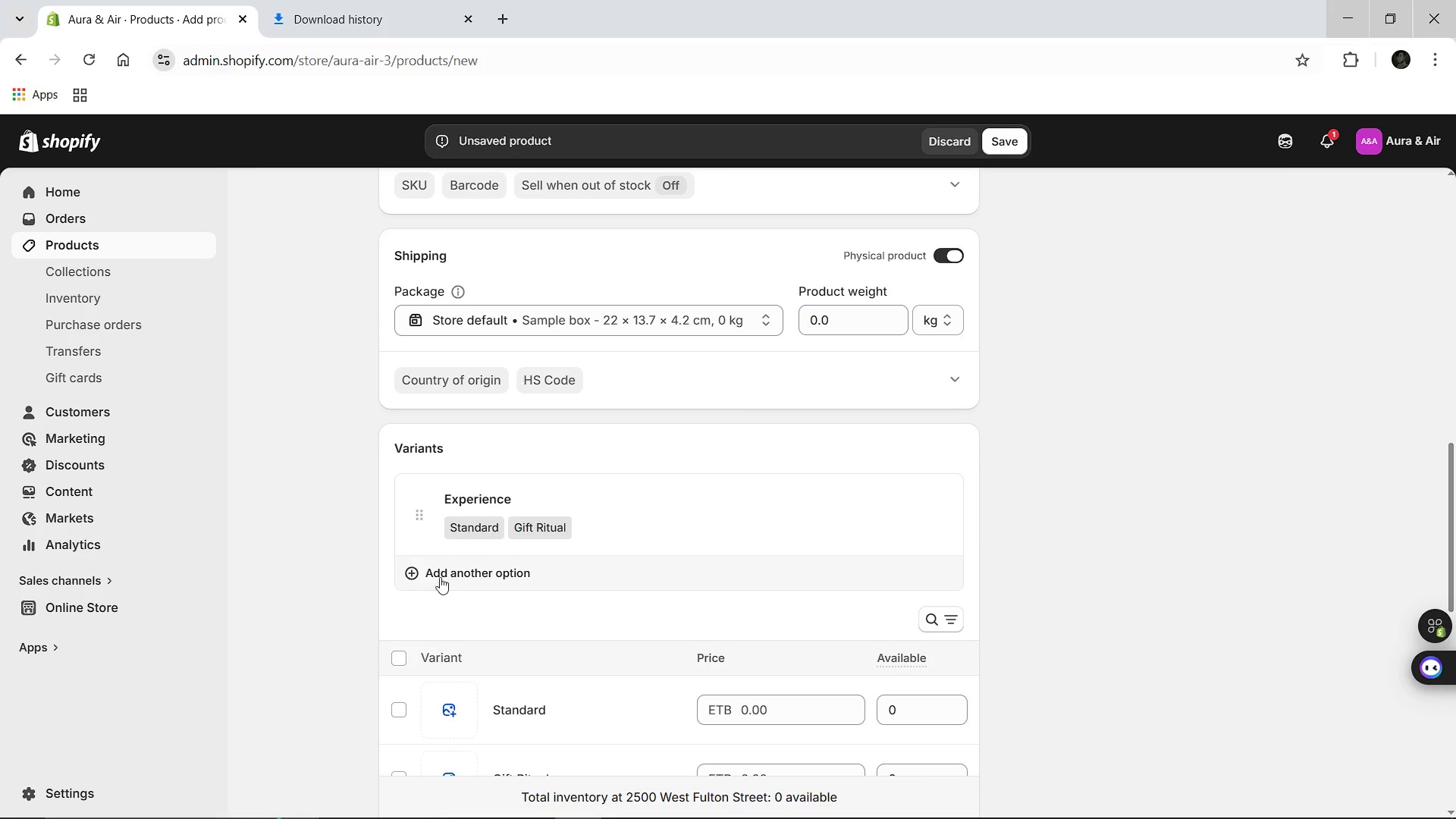 
left_click([440, 576])
 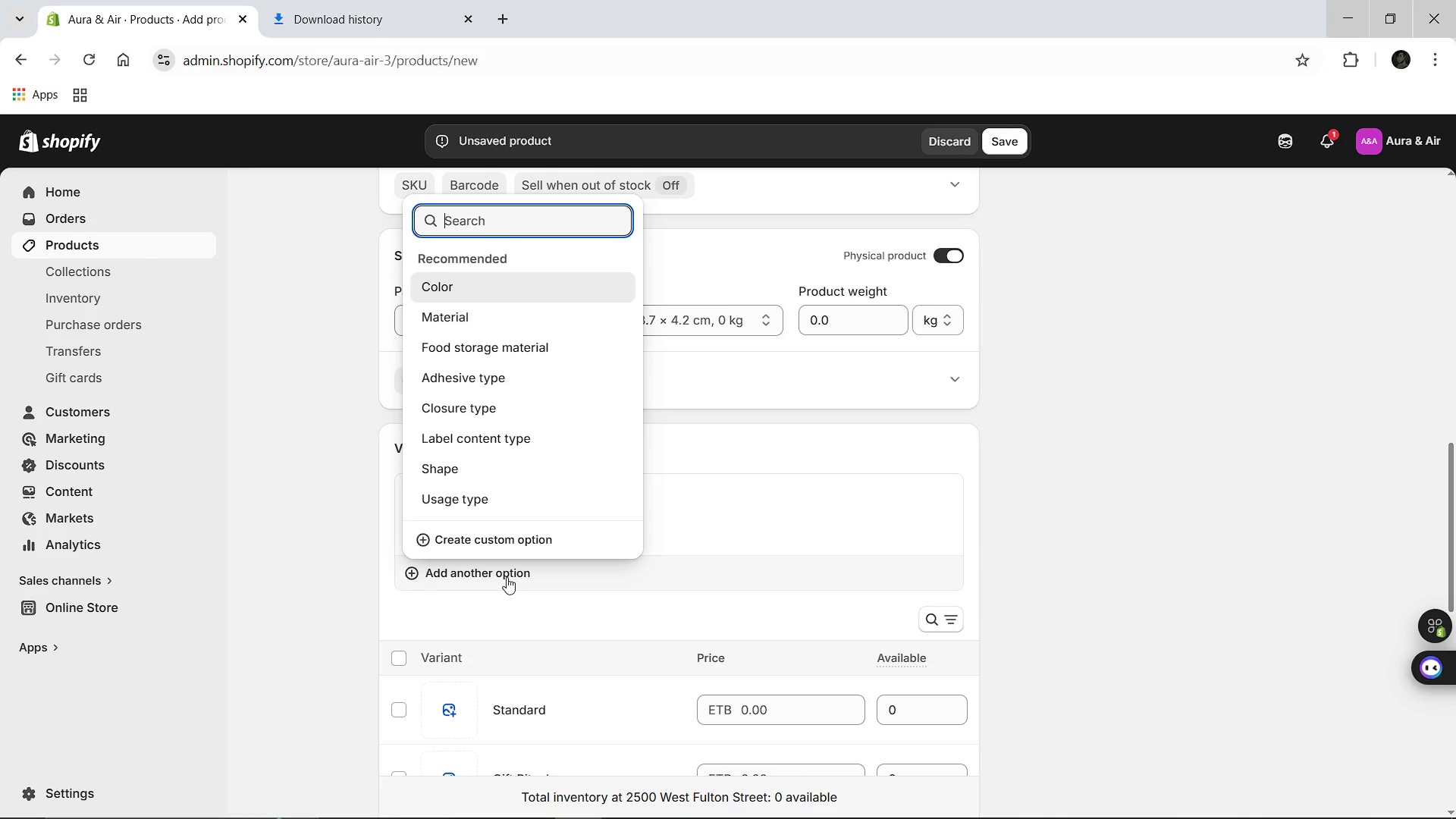 
hold_key(key=ShiftLeft, duration=0.67)
 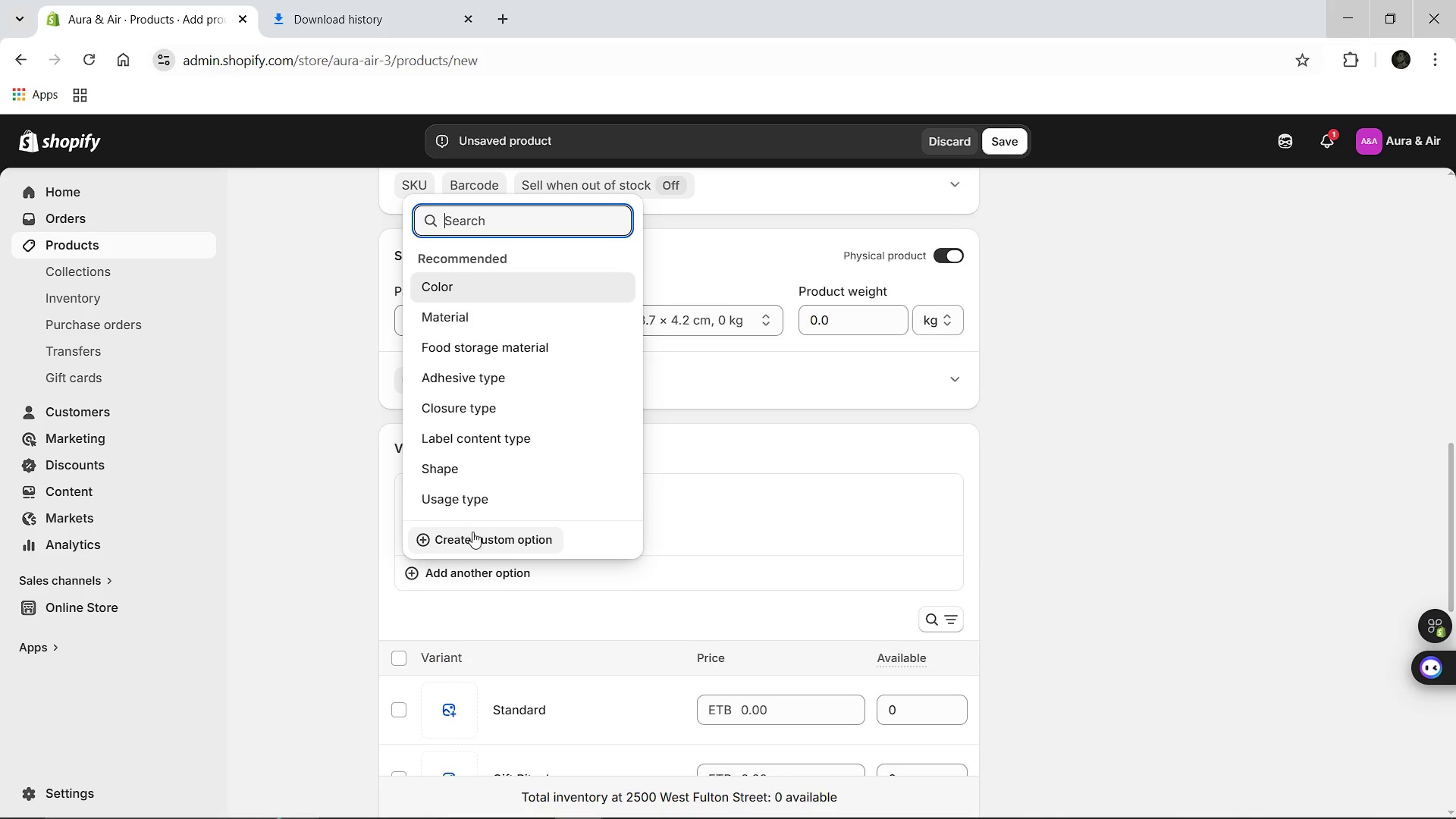 
left_click([472, 532])
 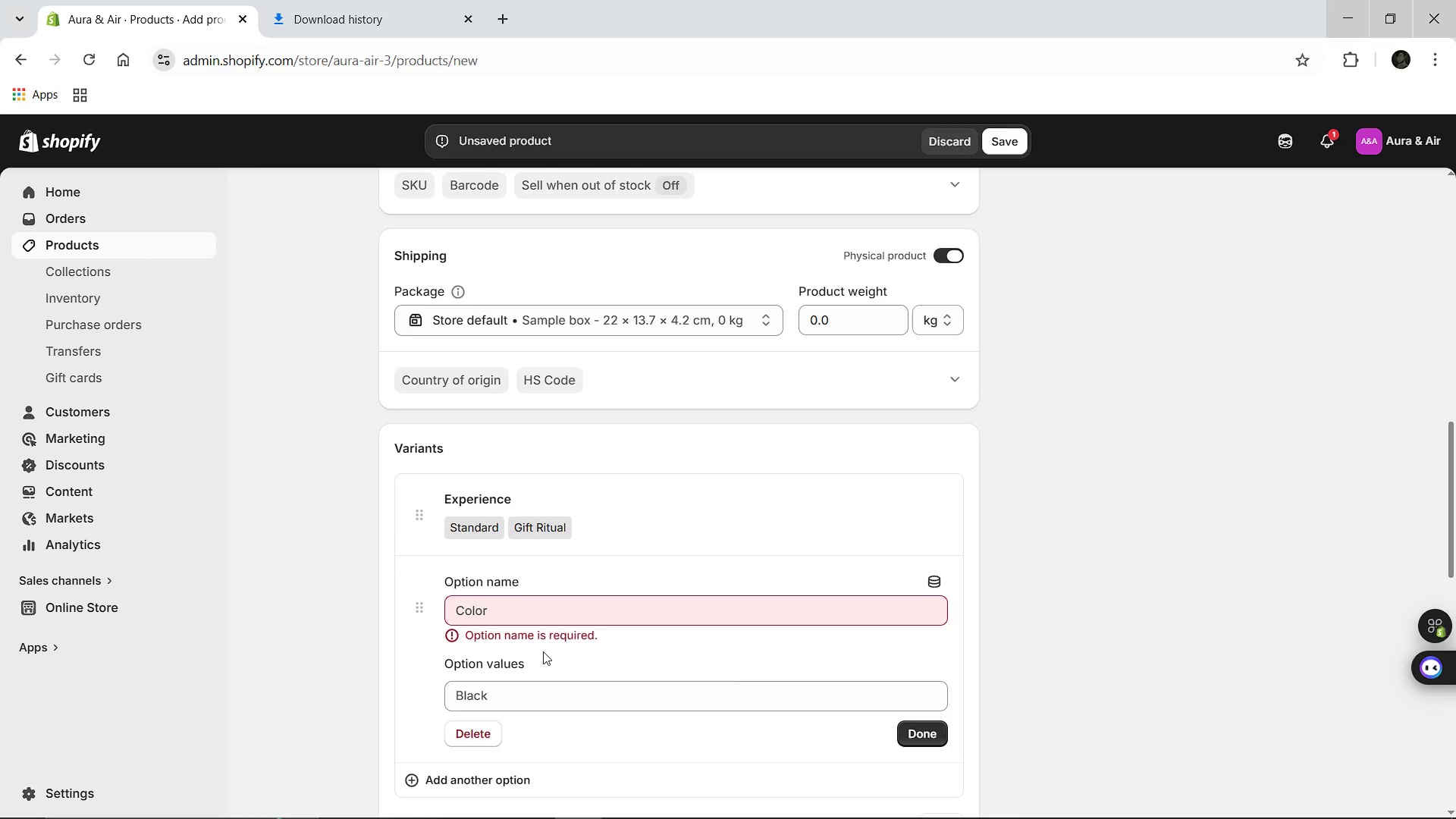 
left_click([495, 610])
 